 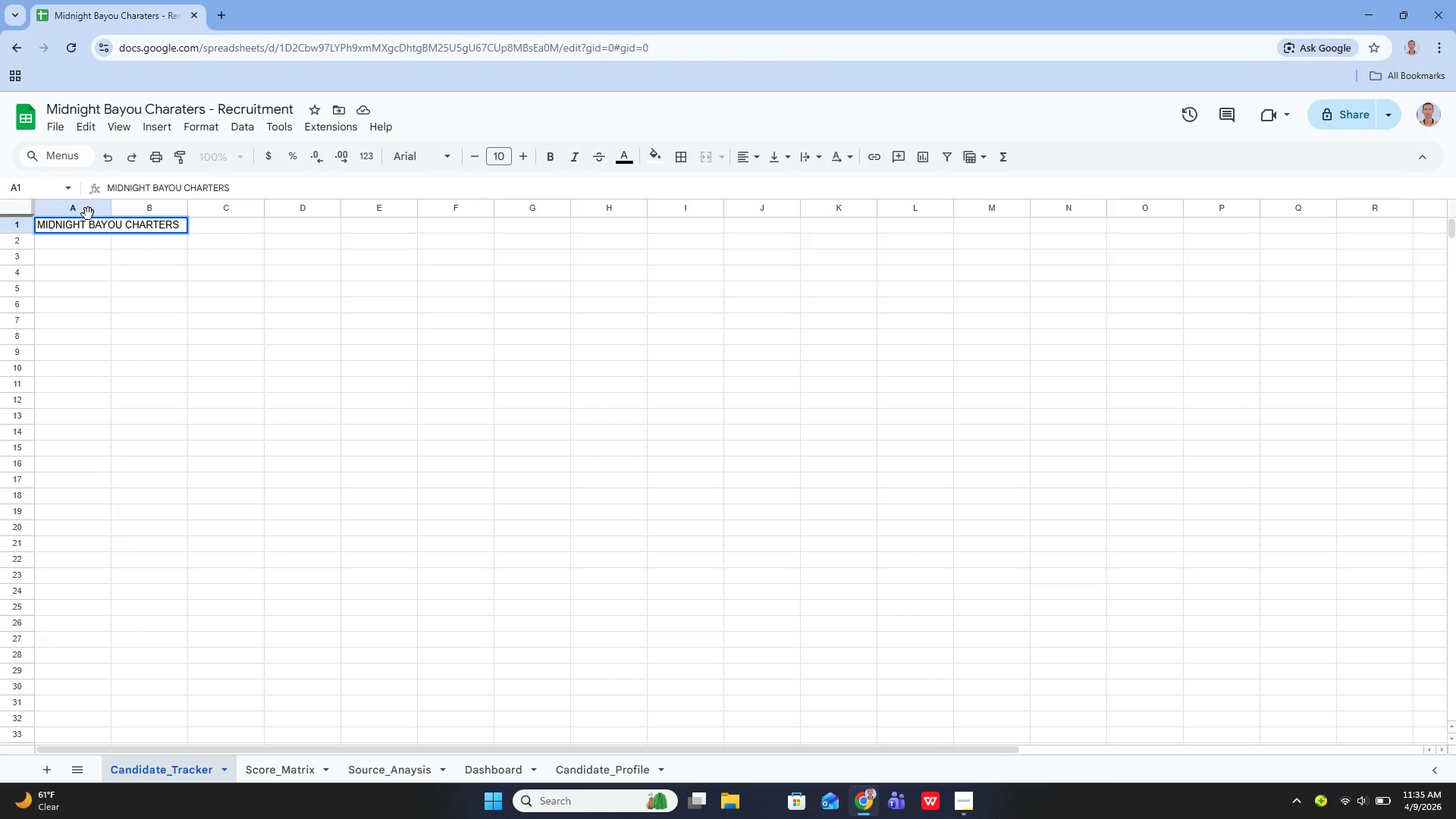 
key(Enter)
 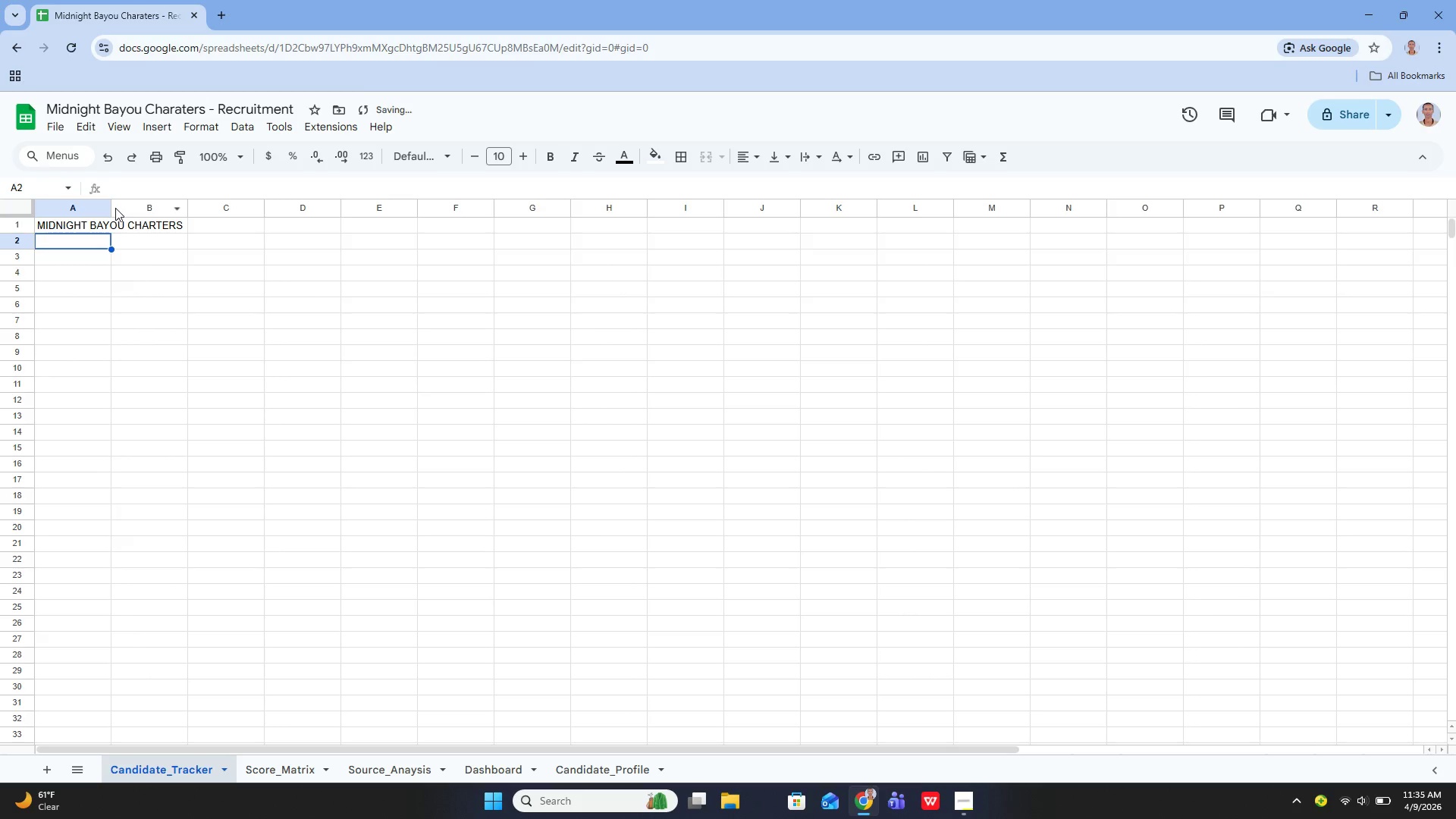 
left_click_drag(start_coordinate=[114, 209], to_coordinate=[191, 218])
 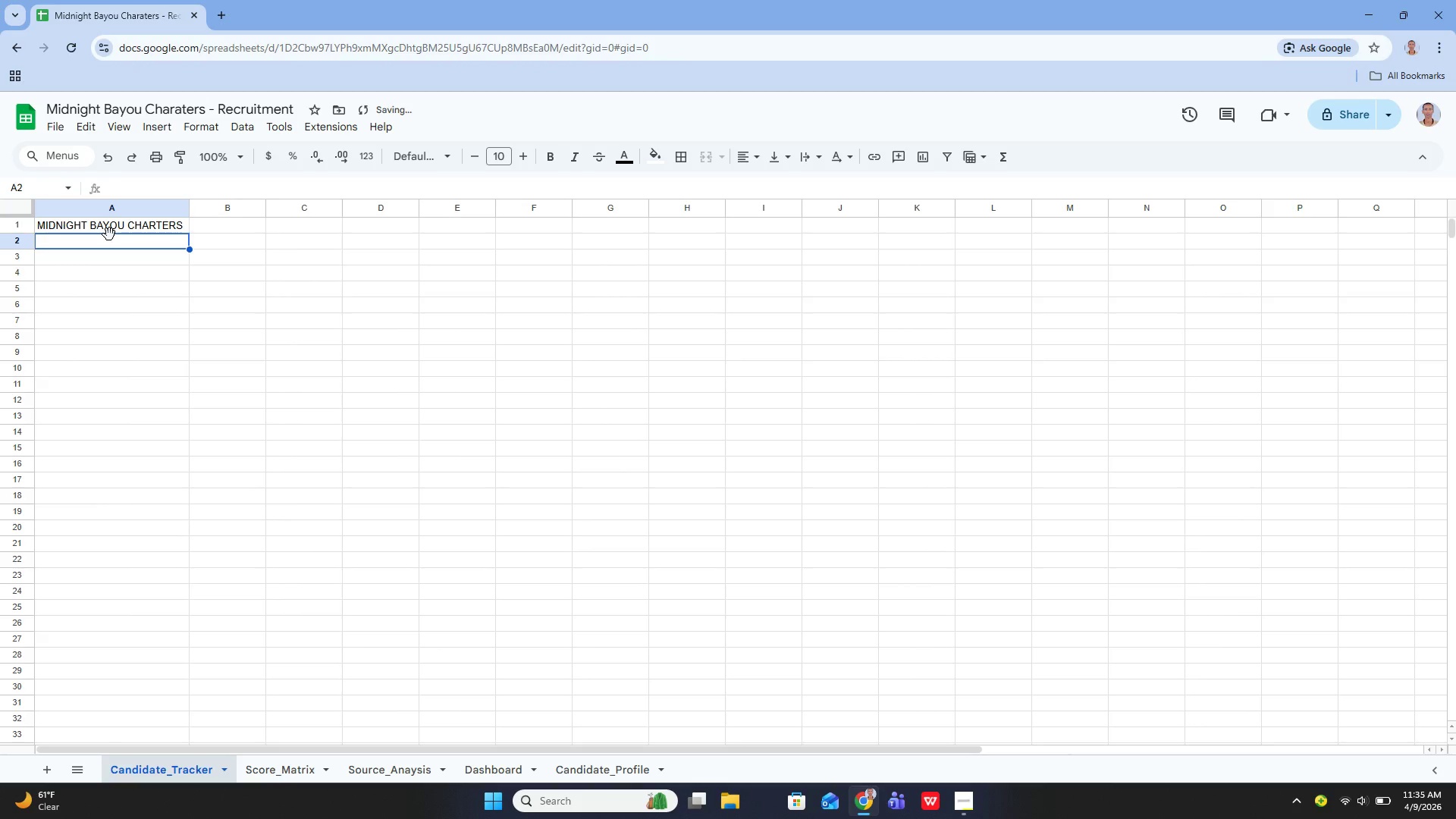 
key(Enter)
 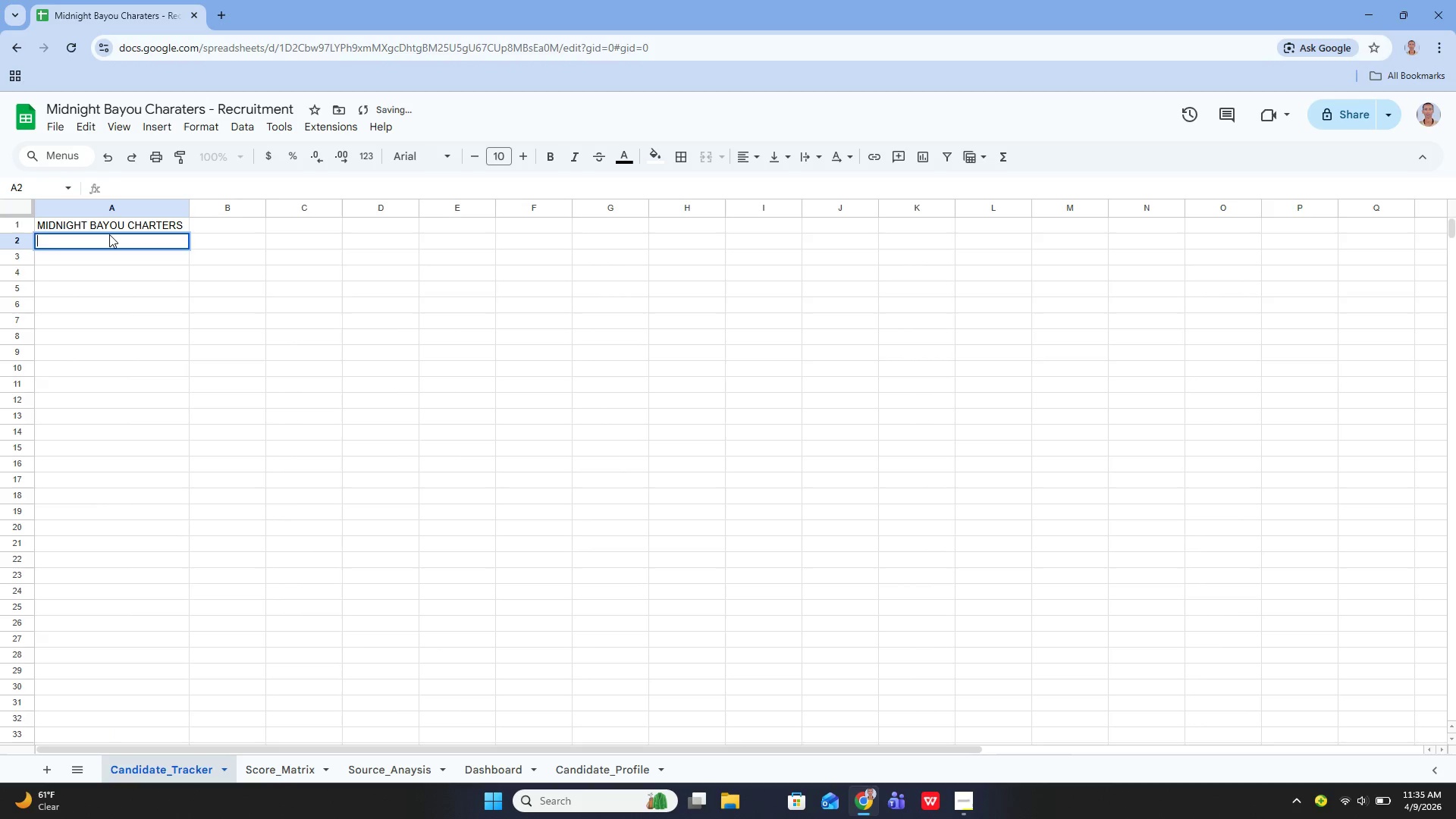 
type(STORYTELLLER)
 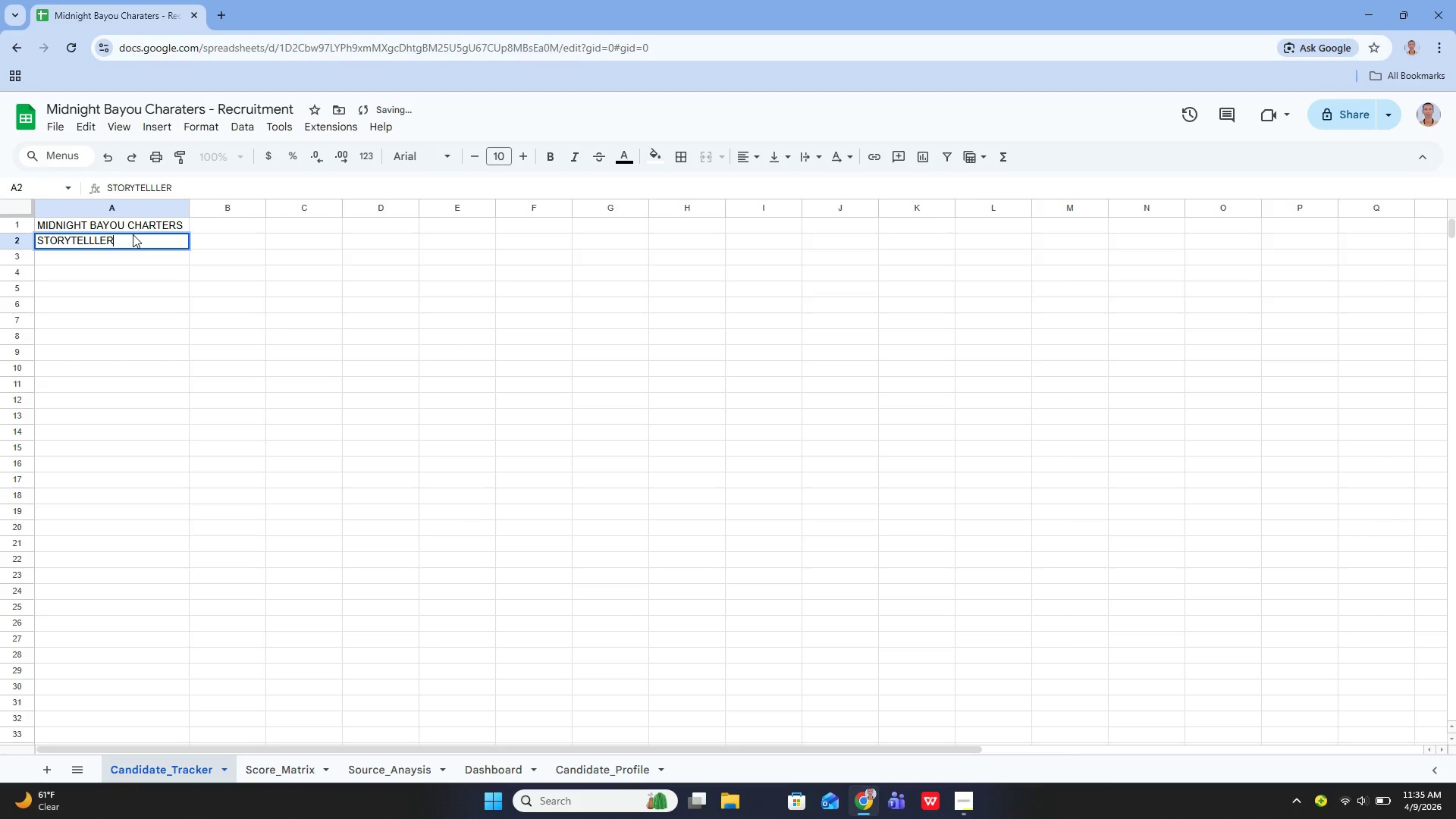 
key(ArrowLeft)
 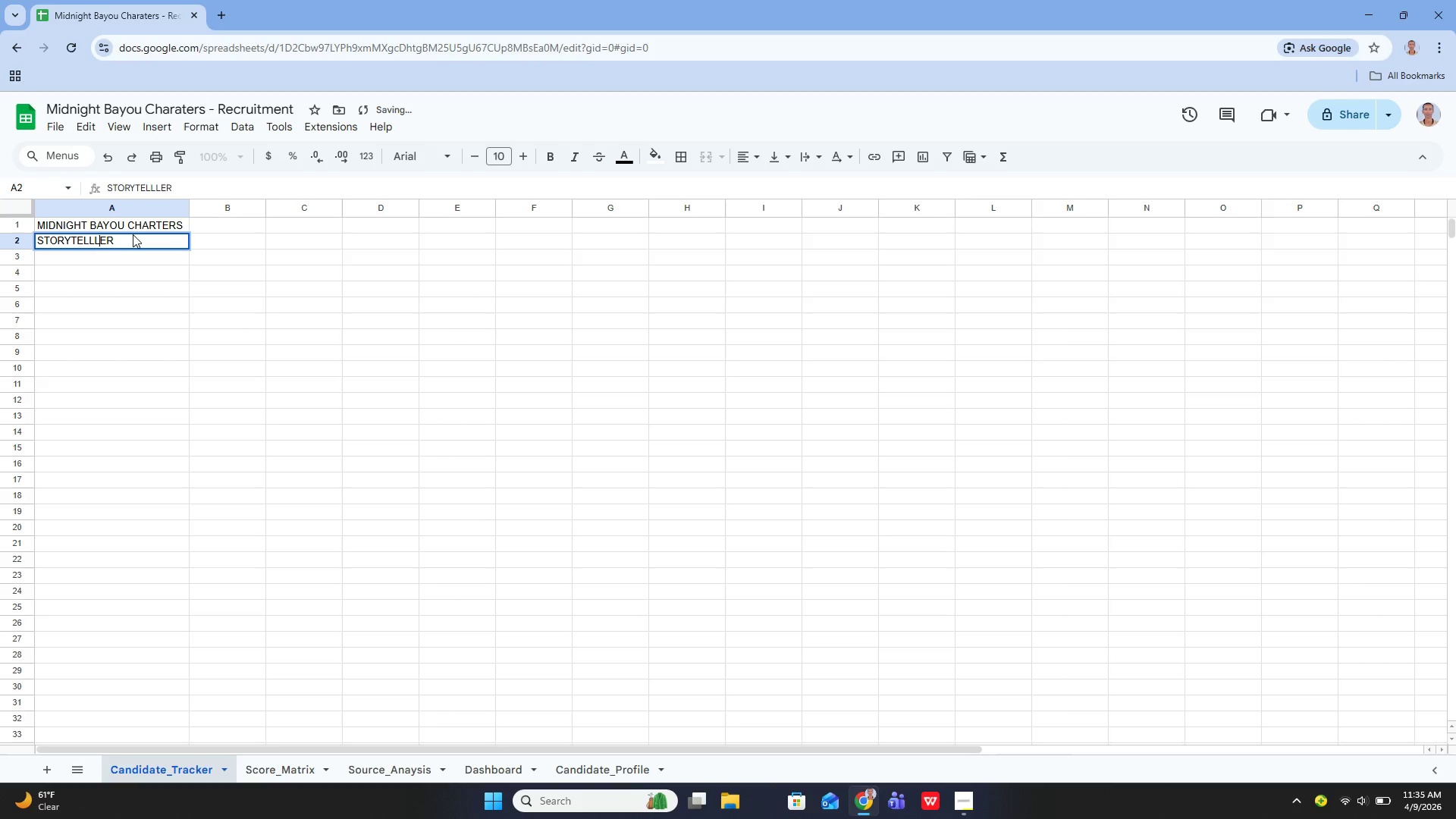 
key(ArrowLeft)
 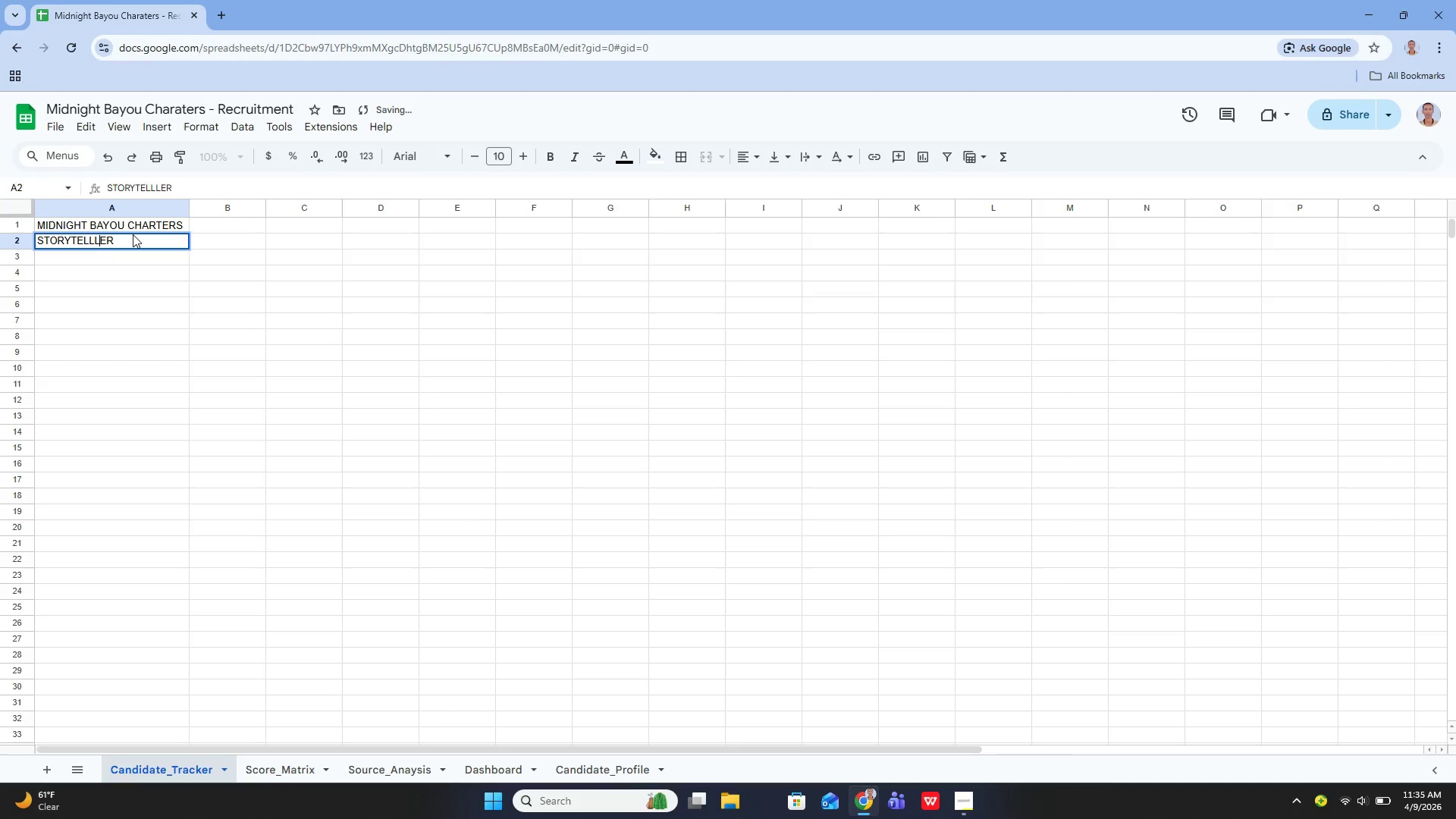 
key(ArrowLeft)
 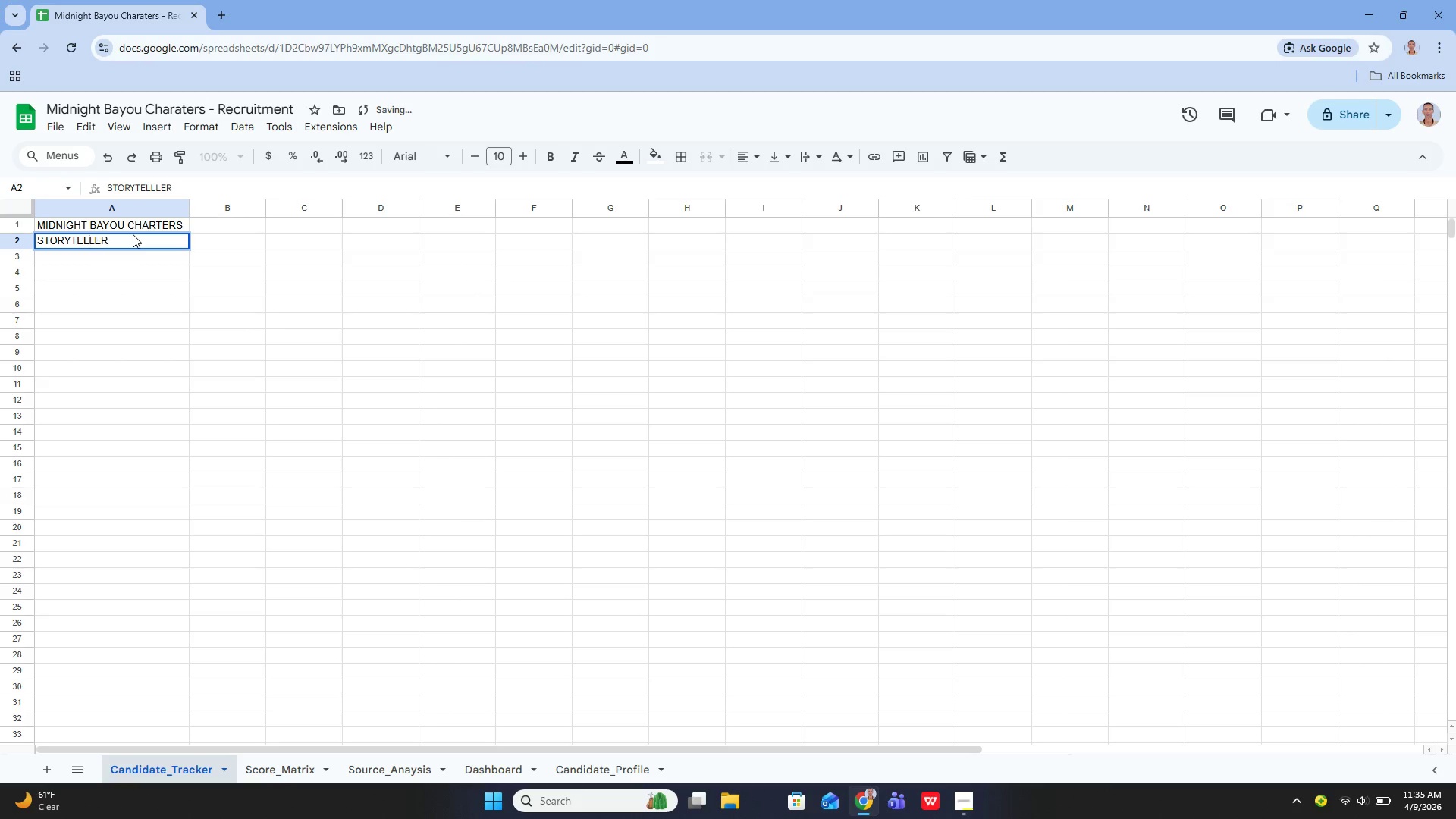 
key(Backspace)
 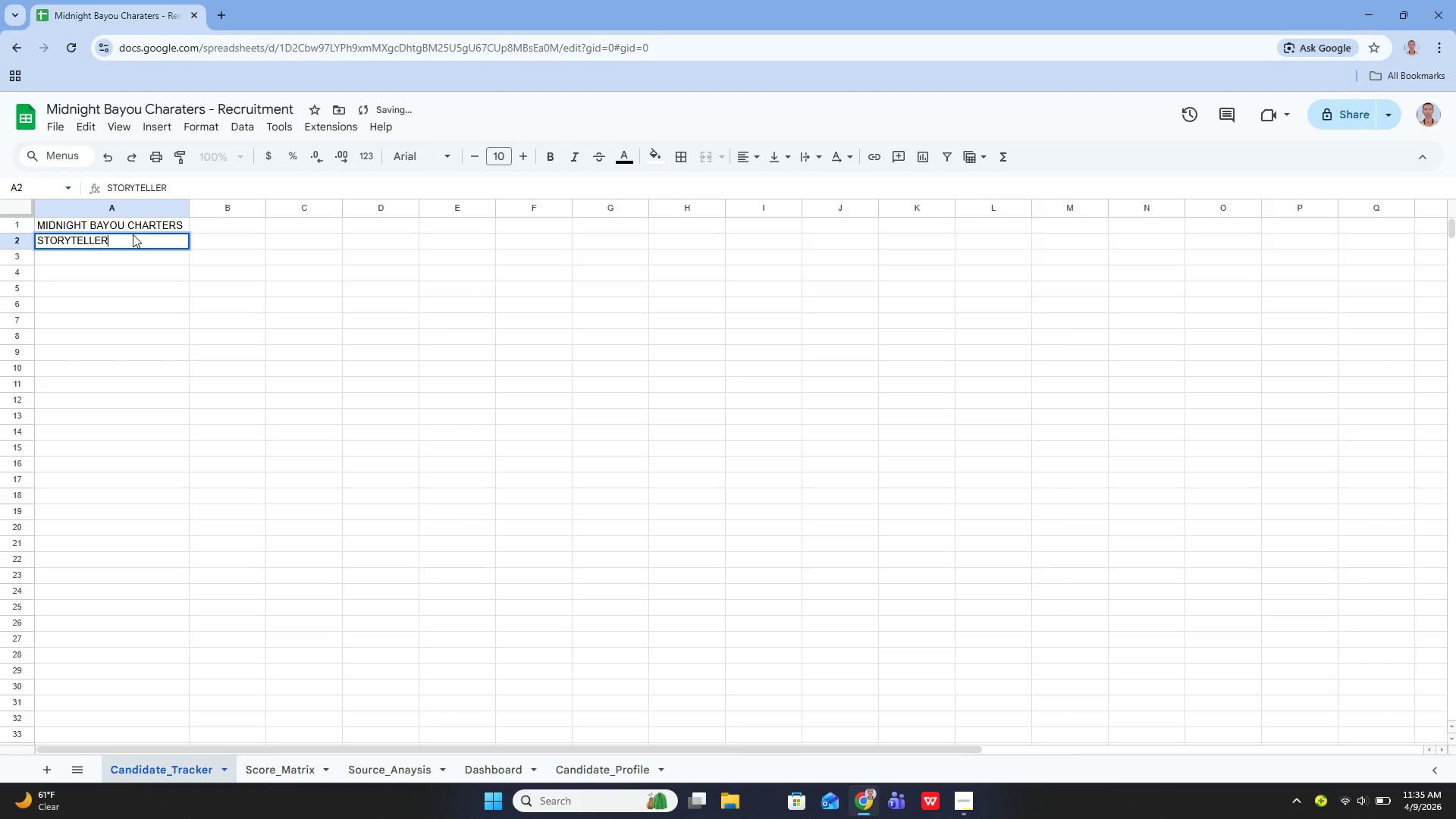 
key(ArrowDown)
 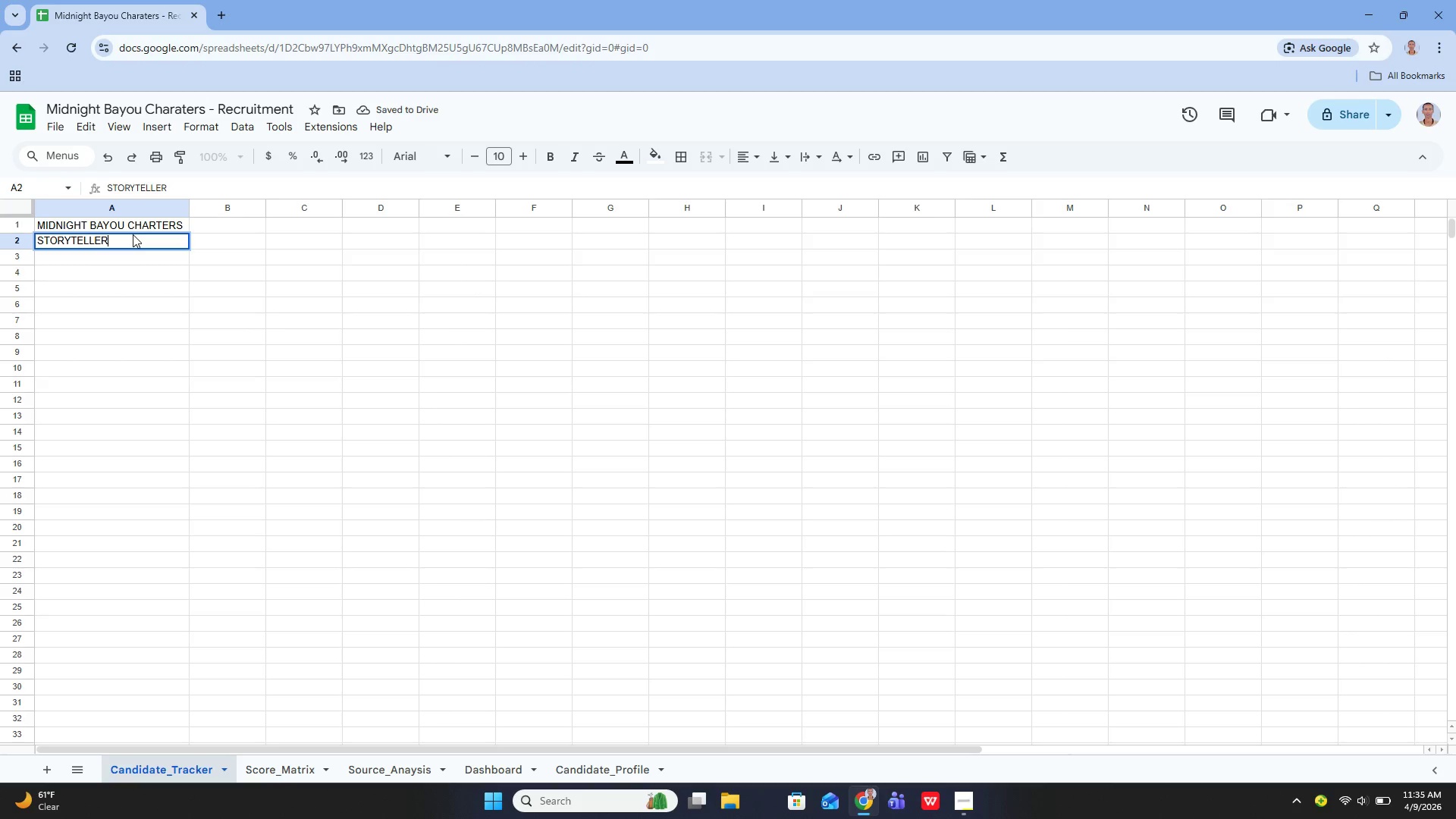 
type( )
key(Backspace)
type(-CAPTAIN ECRUITMENT PIPELINE)
 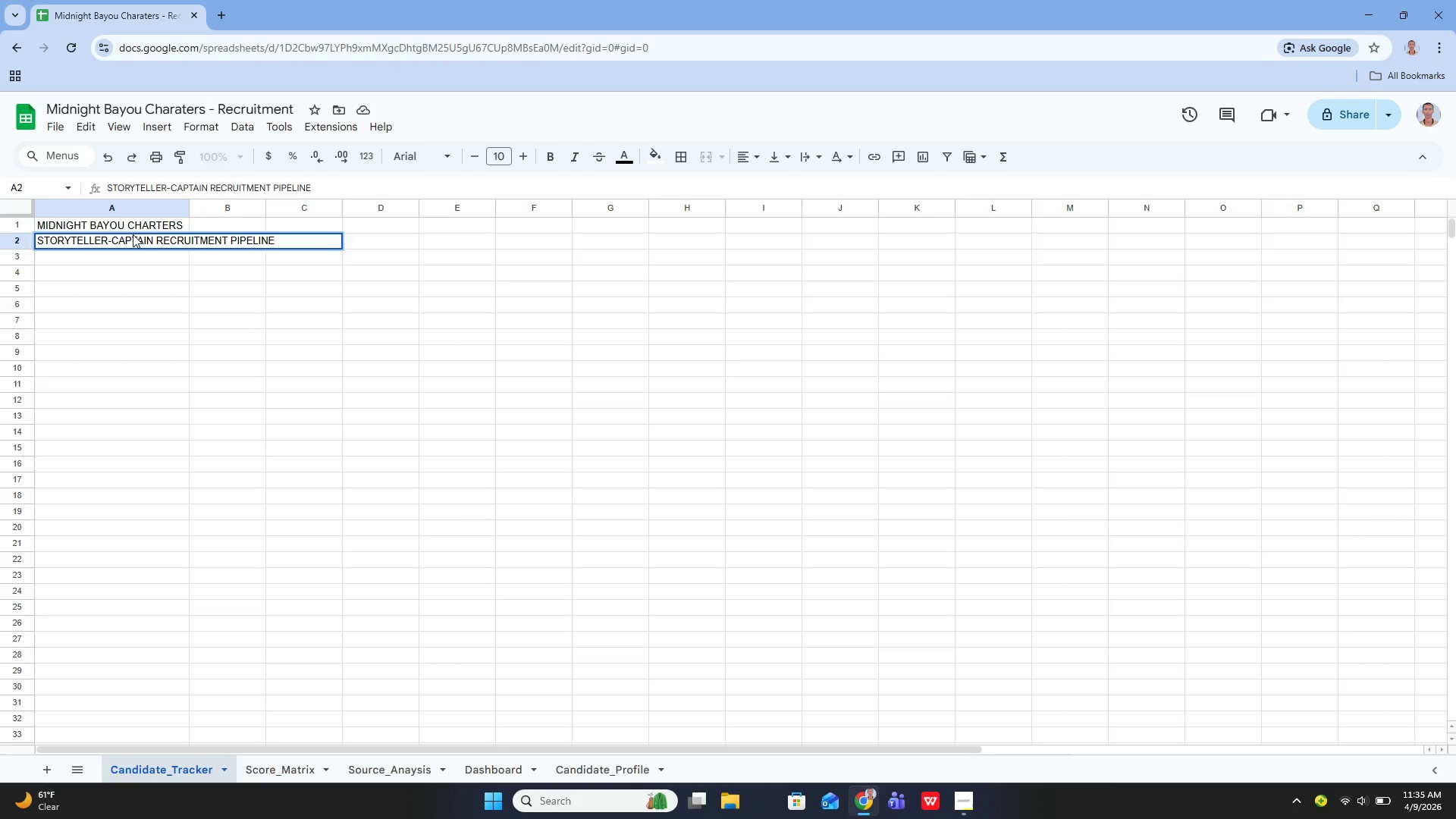 
key(Enter)
 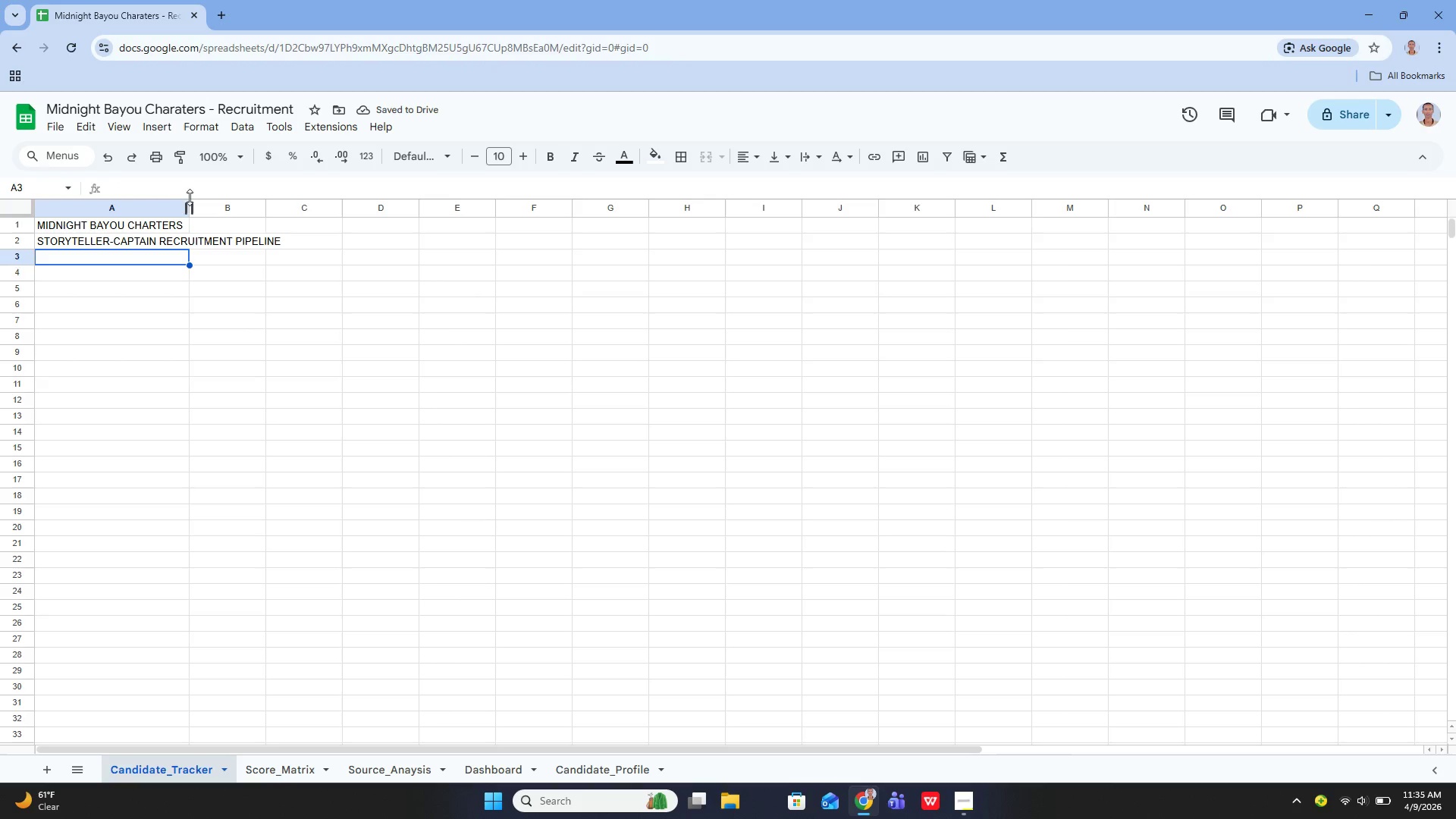 
left_click_drag(start_coordinate=[189, 202], to_coordinate=[294, 223])
 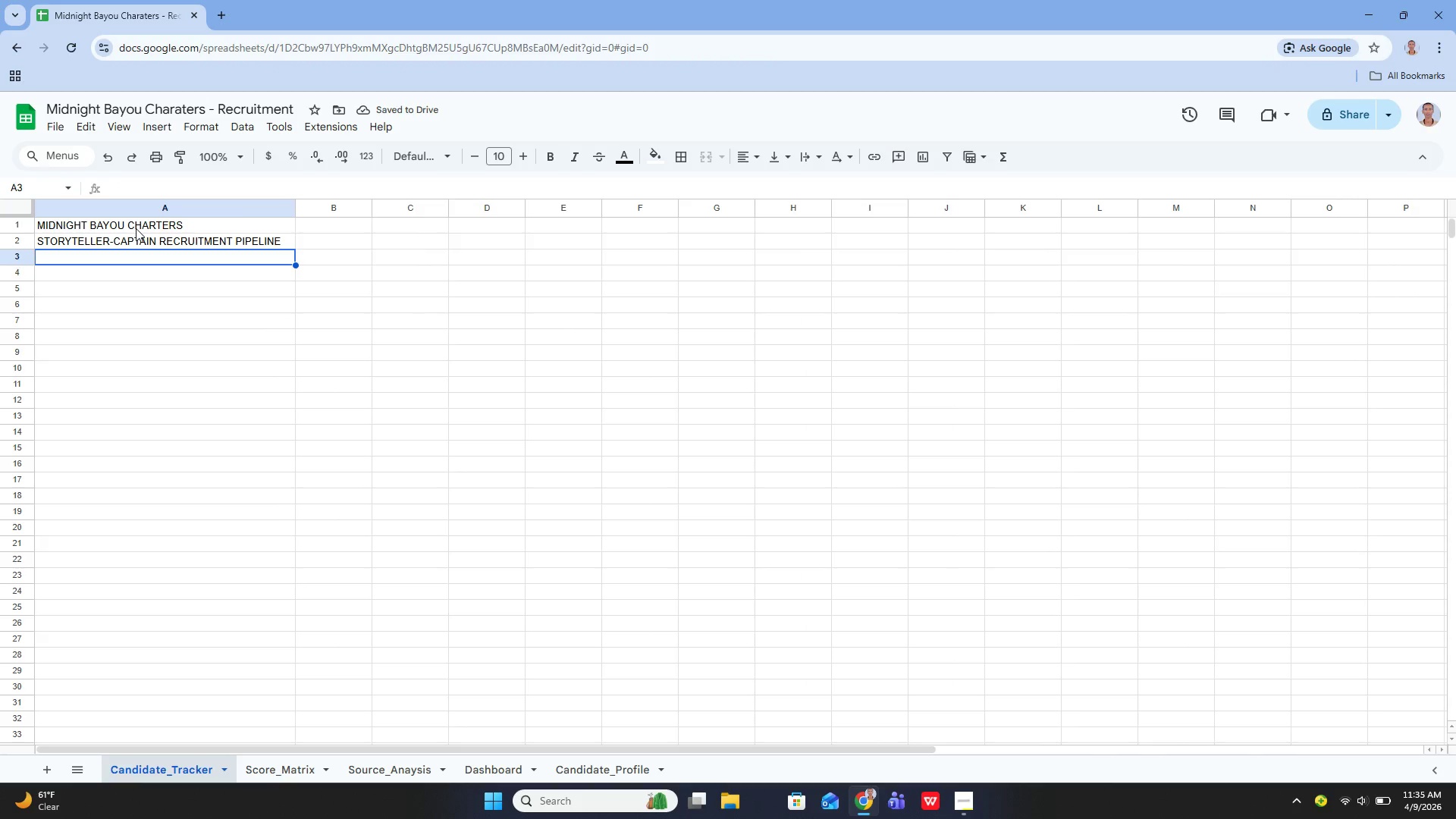 
key(Enter)
 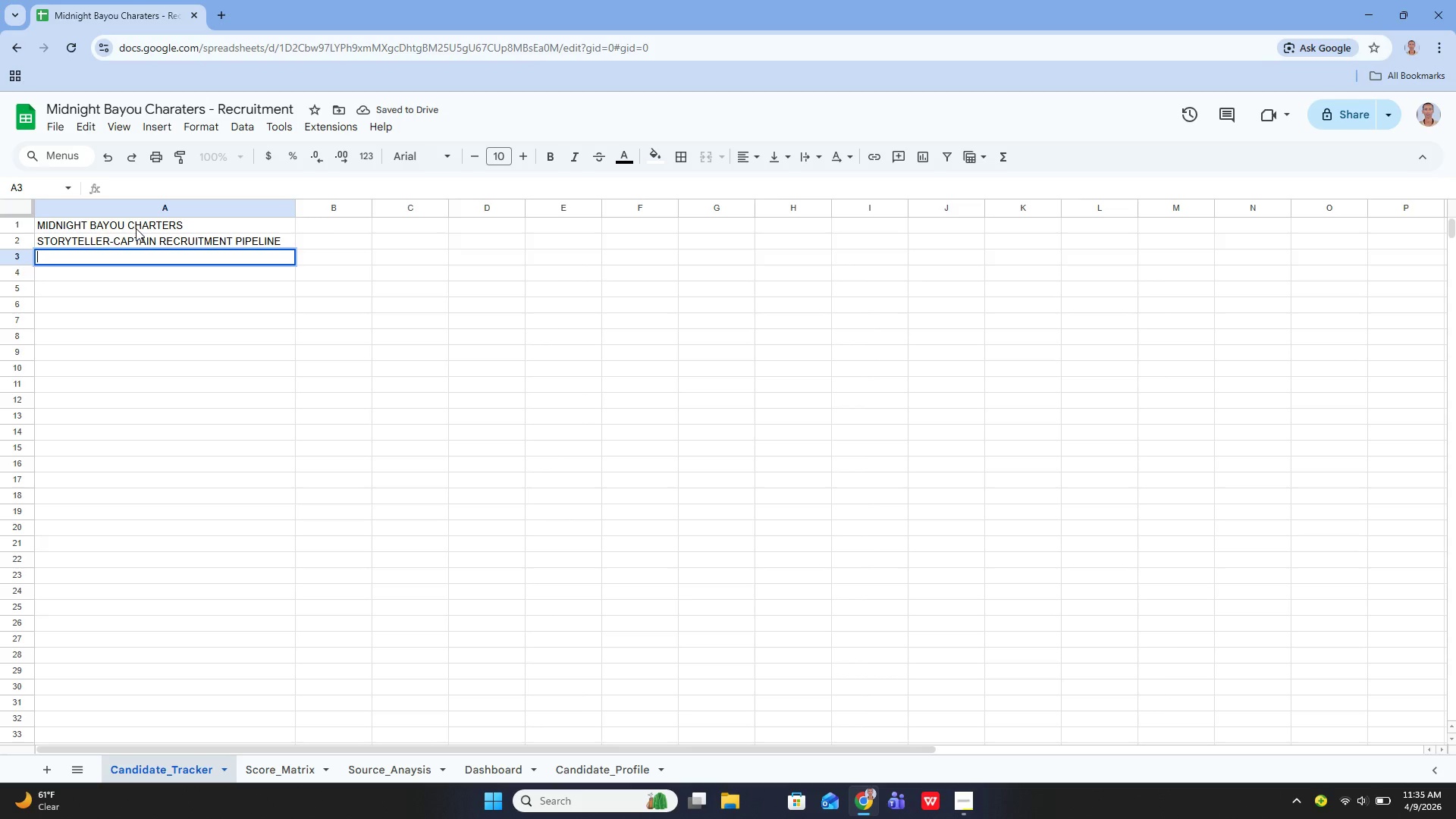 
key(Enter)
 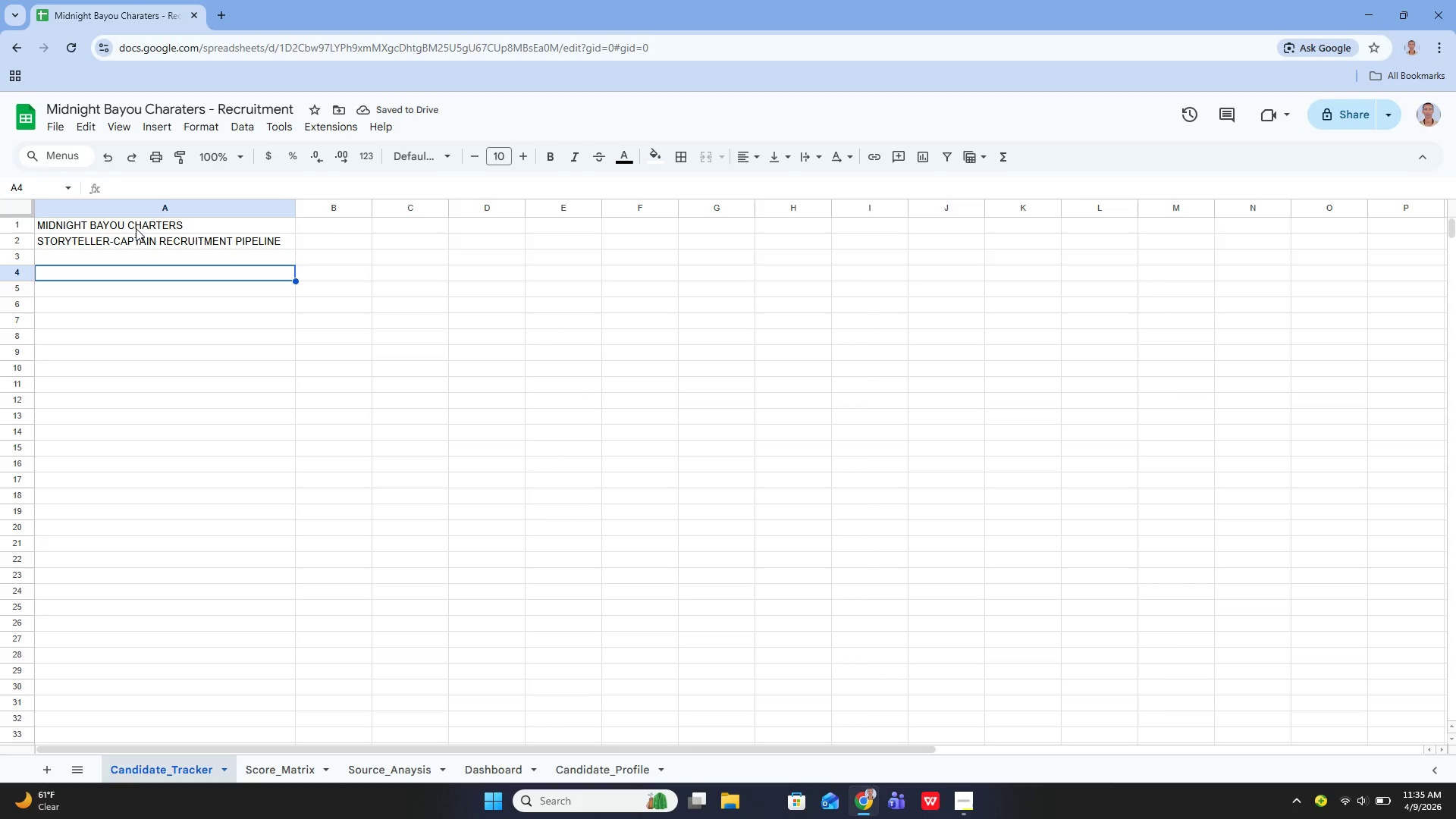 
key(Enter)
 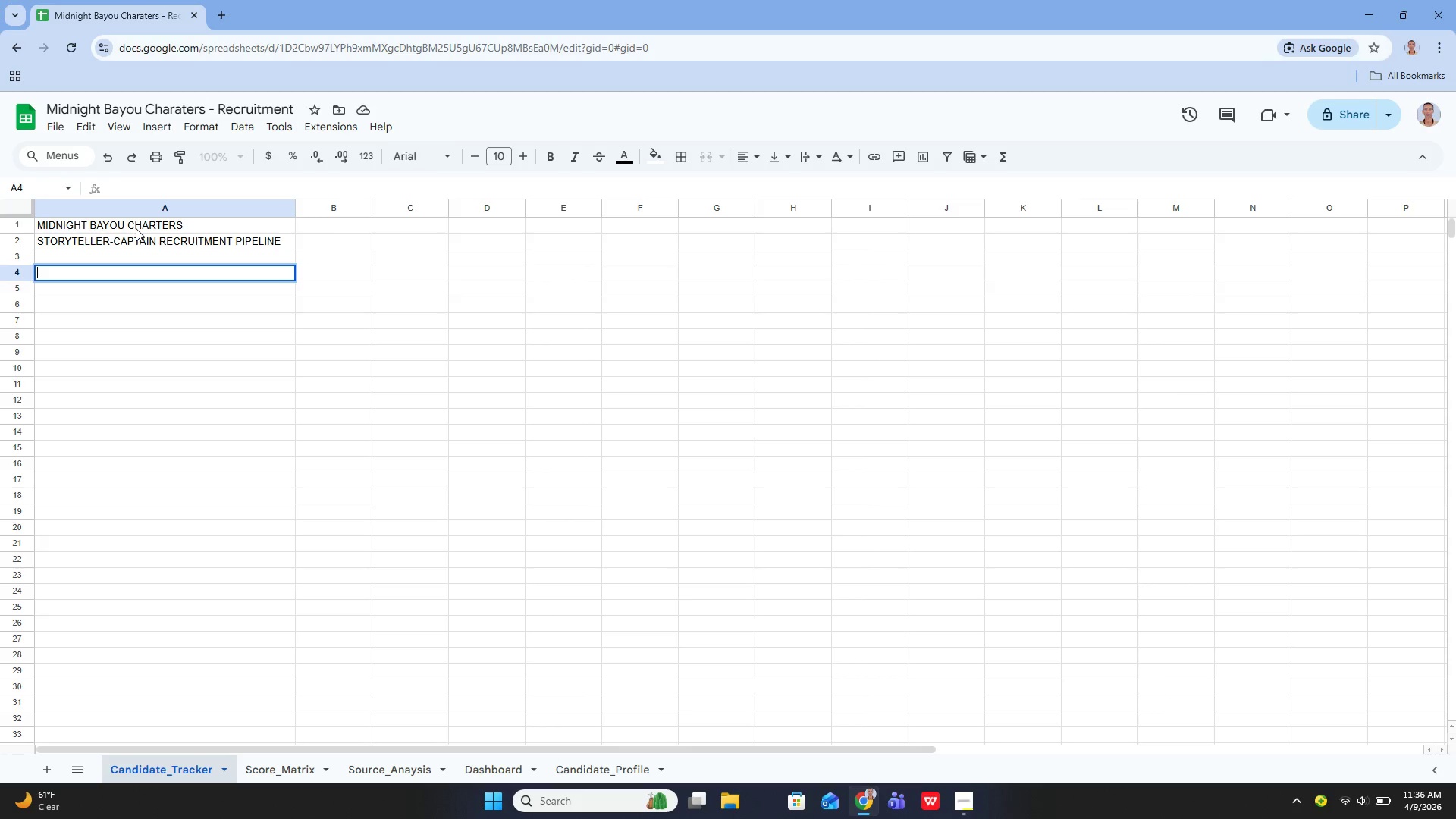 
type(cA)
key(Backspace)
key(Backspace)
type(Candidate ID)
 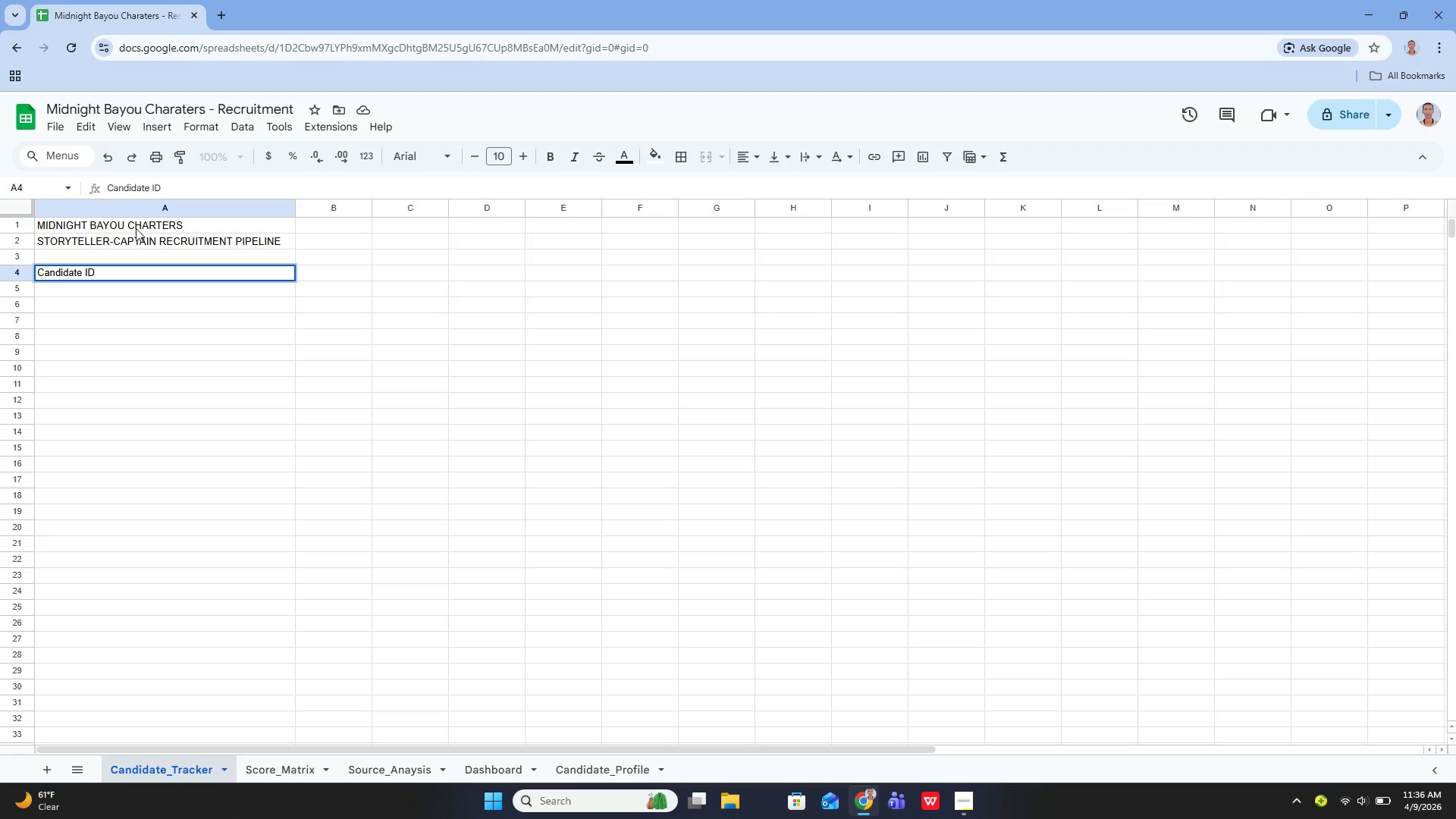 
key(Enter)
 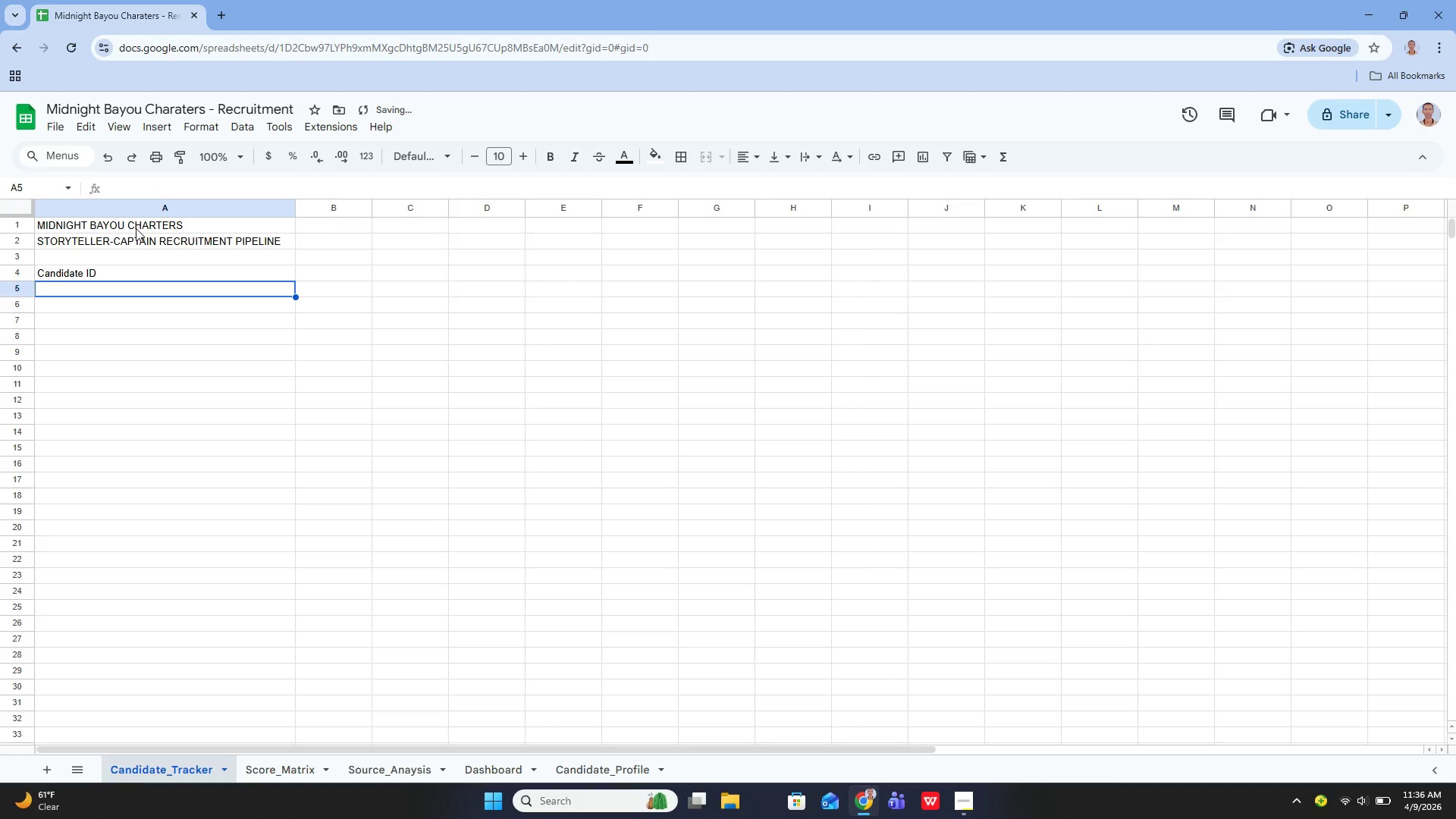 
key(Enter)
 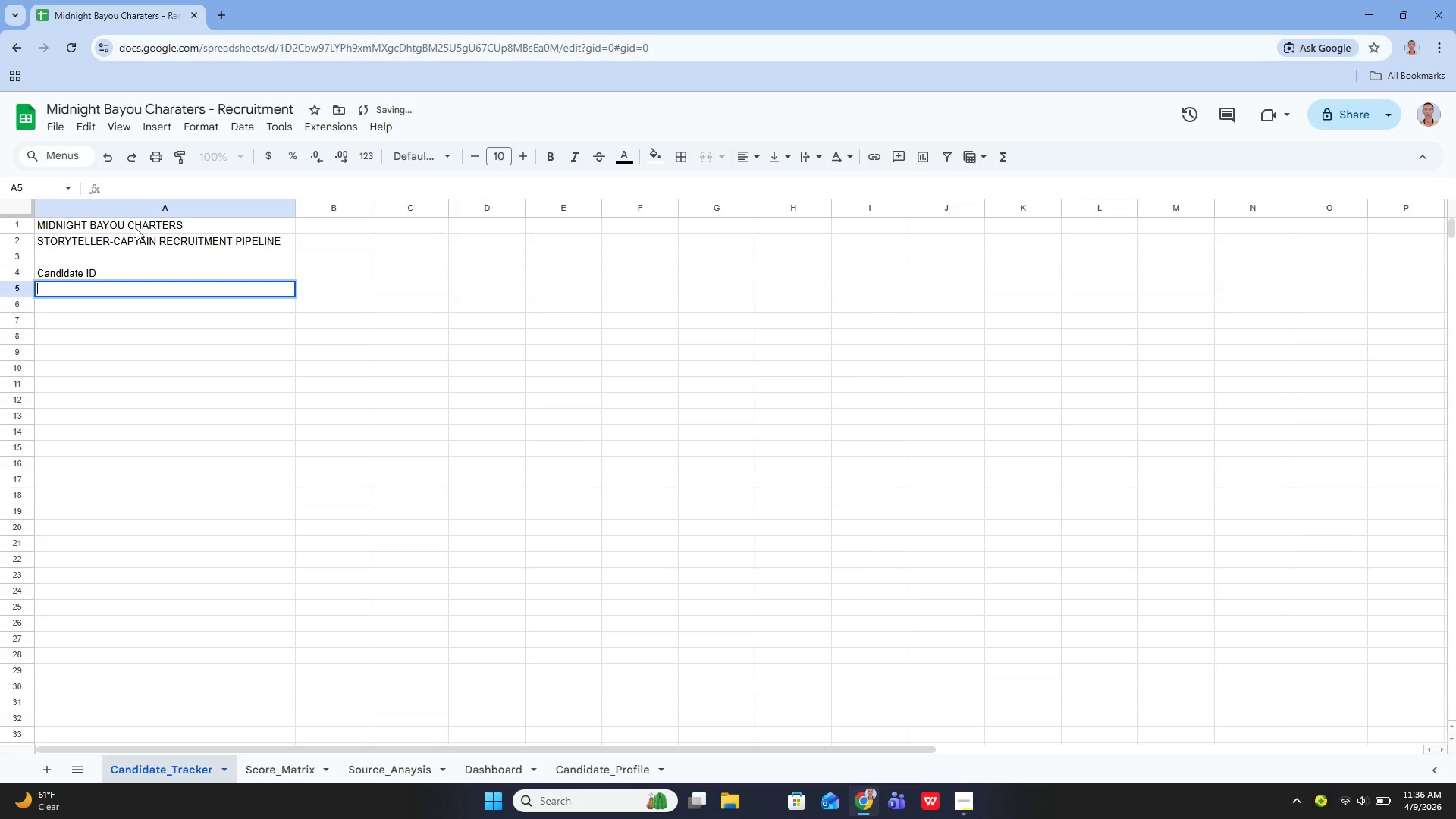 
type(Full Name)
 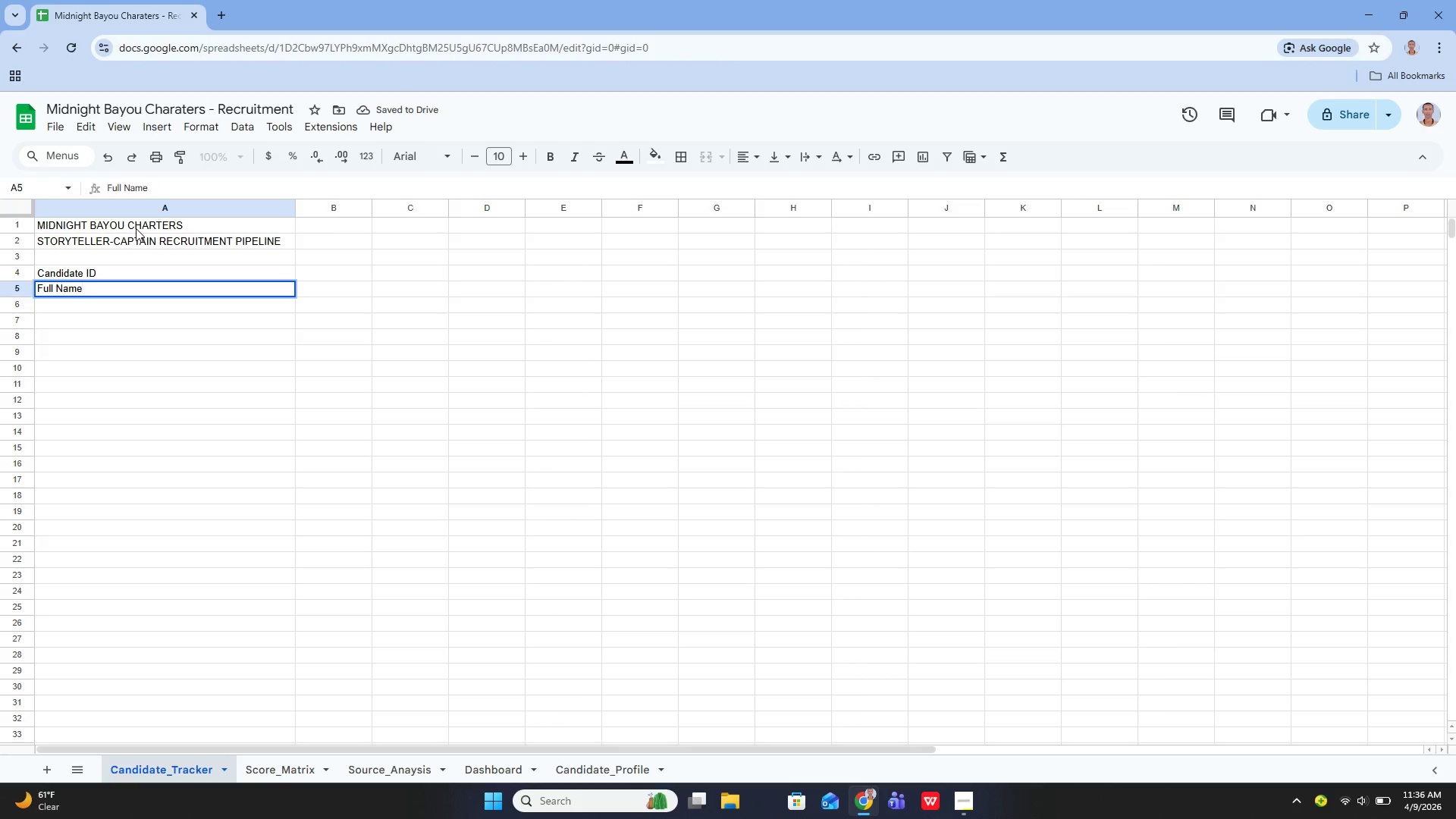 
 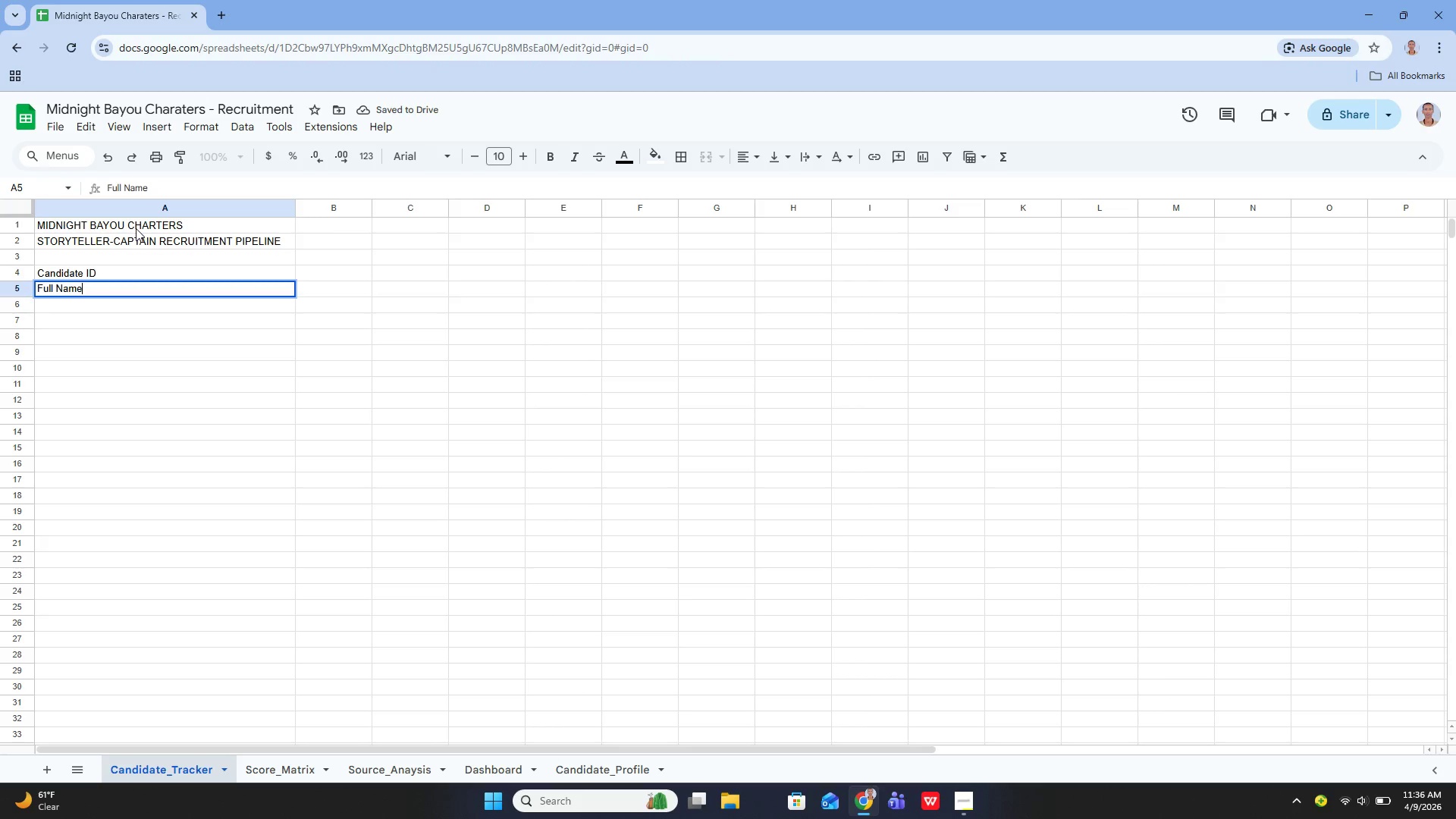 
key(Enter)
 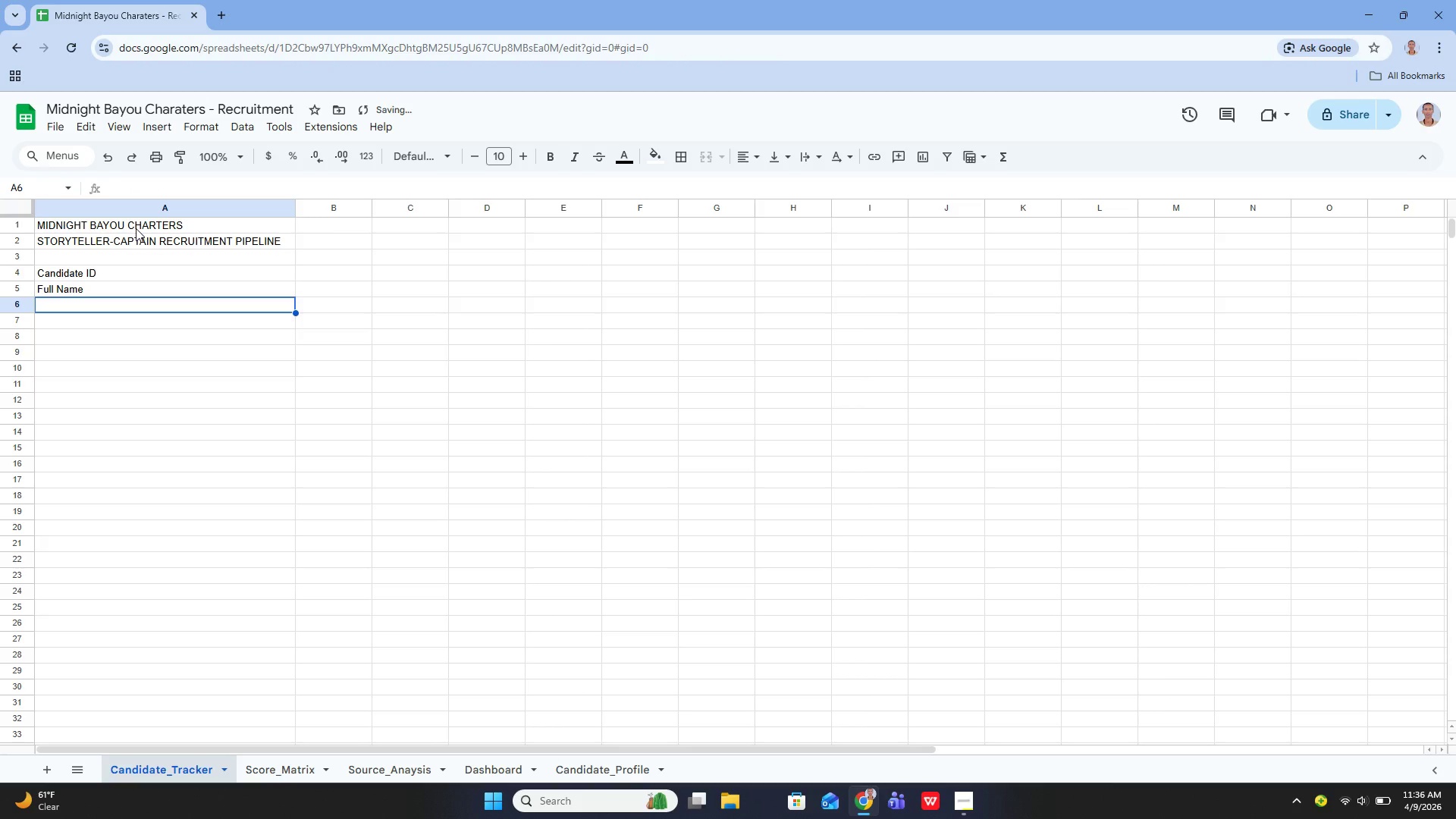 
key(Enter)
 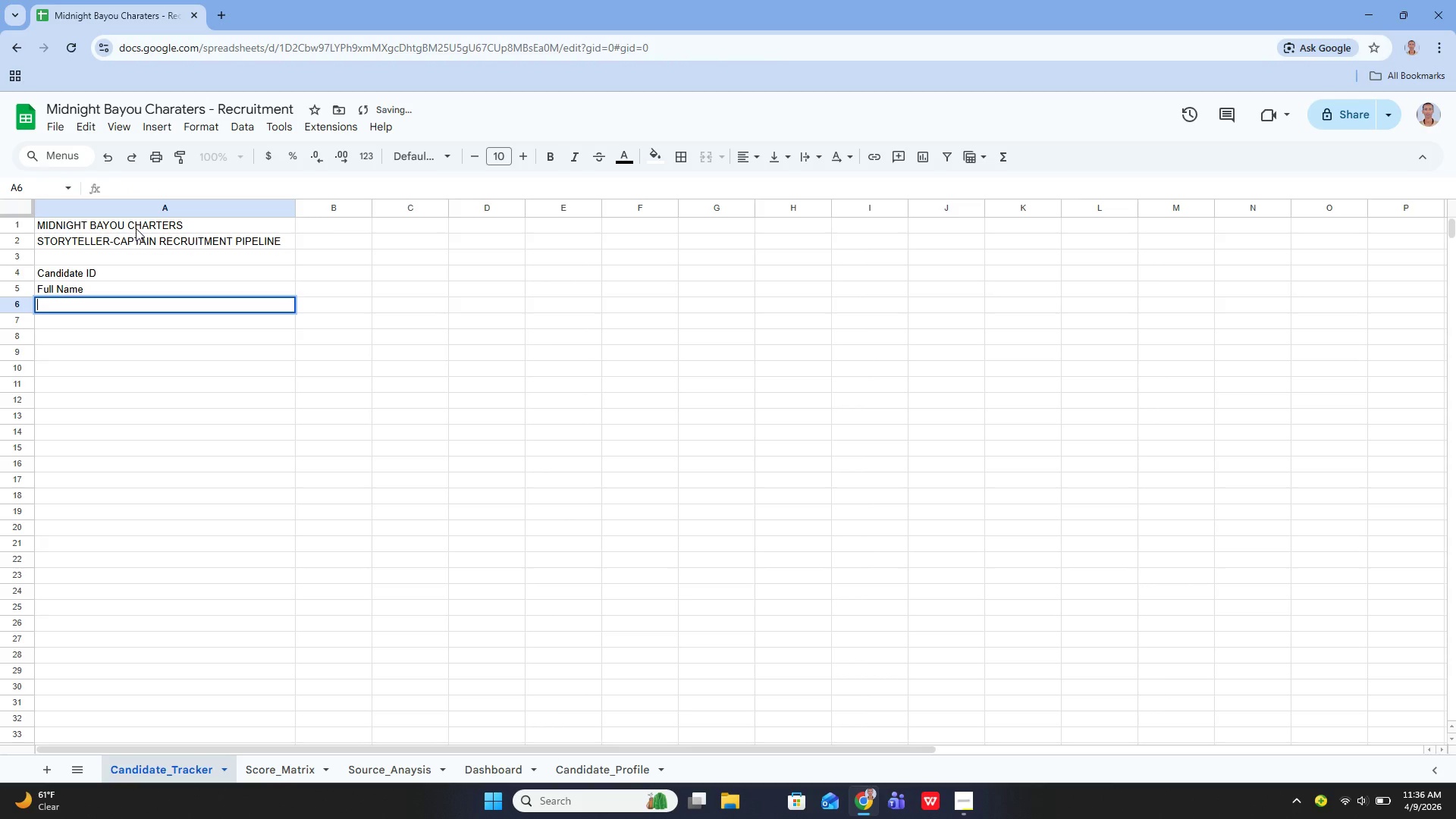 
type(Recruitement Source)
 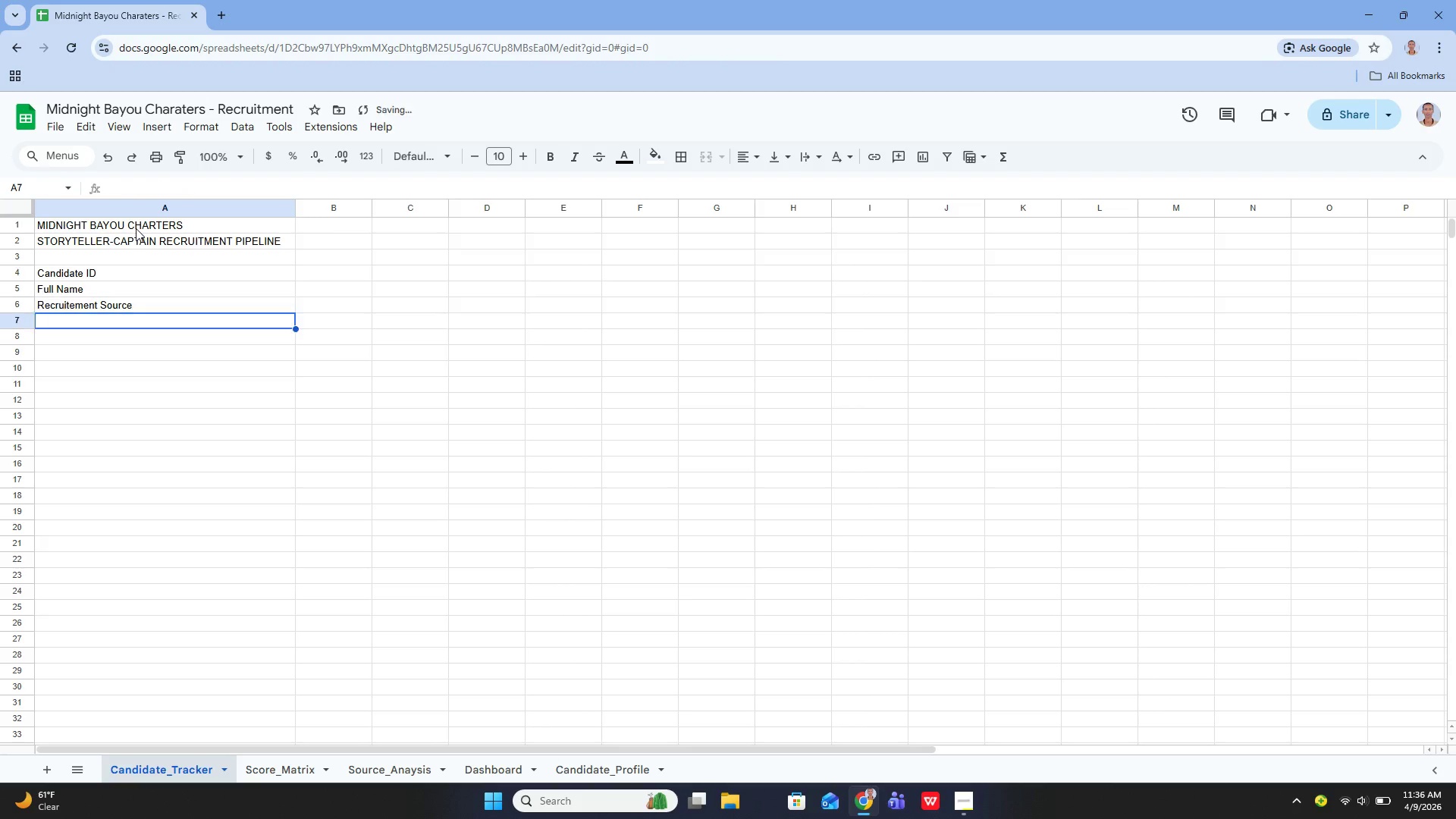 
 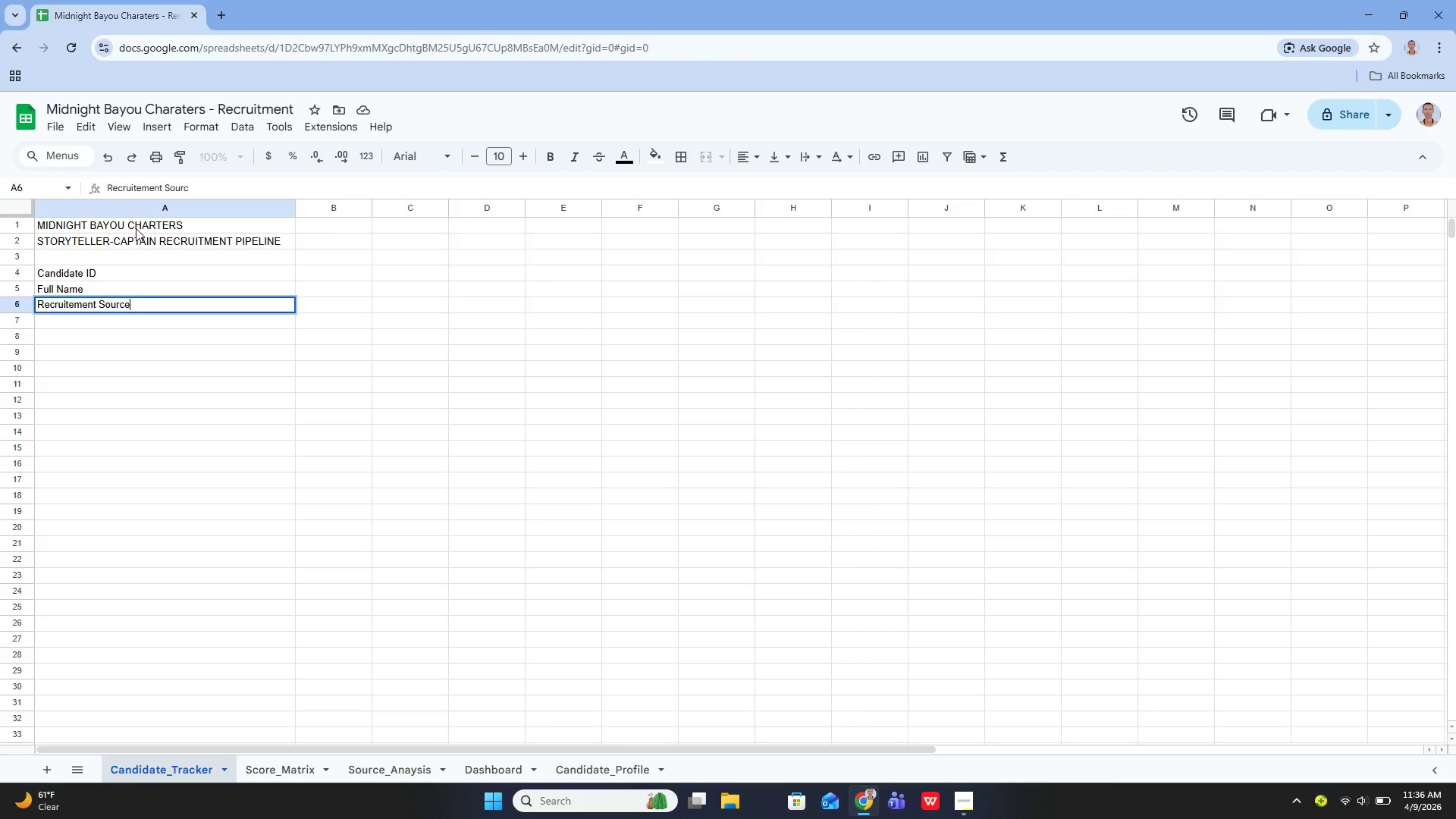 
key(Enter)
 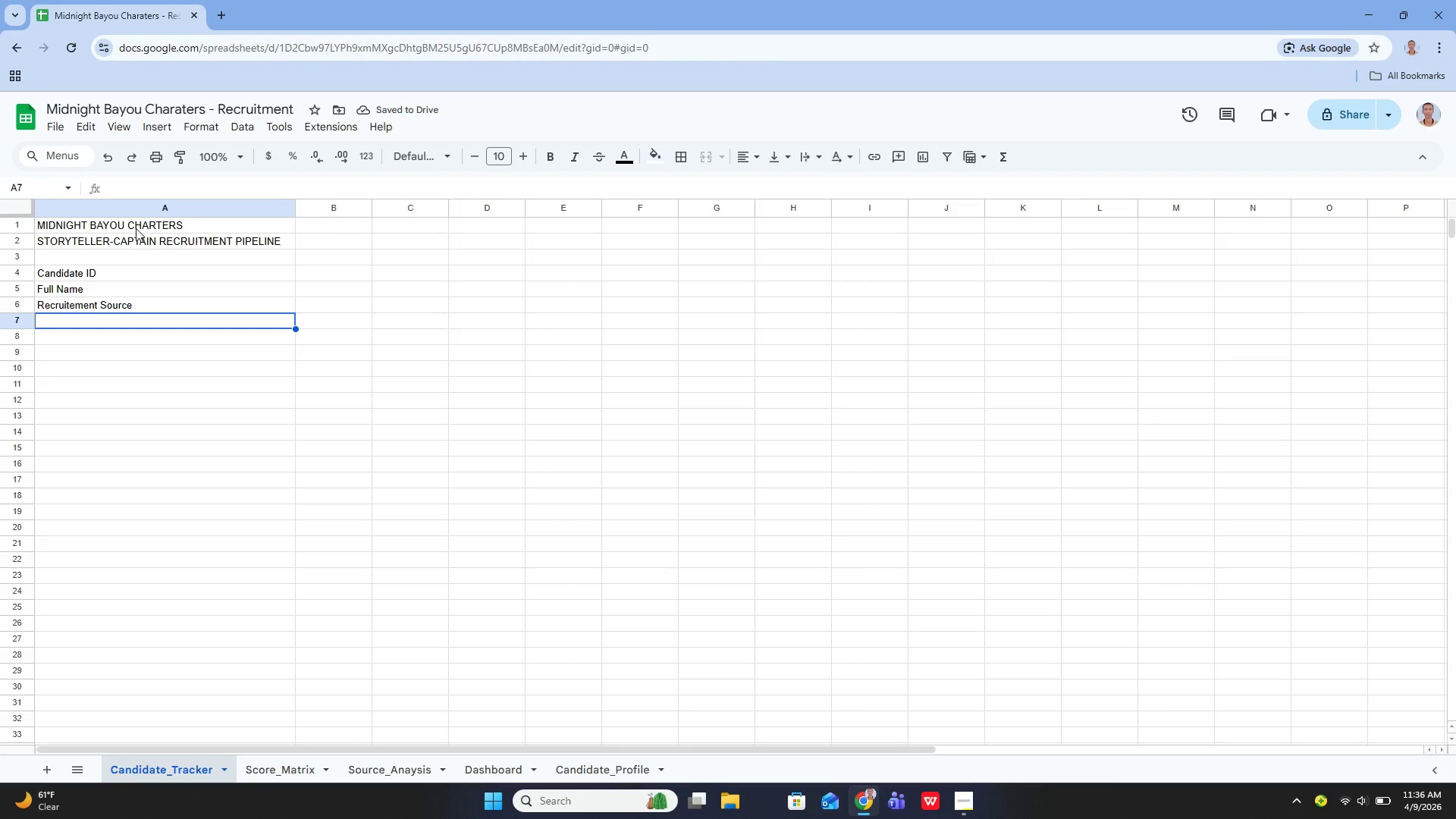 
wait(5.88)
 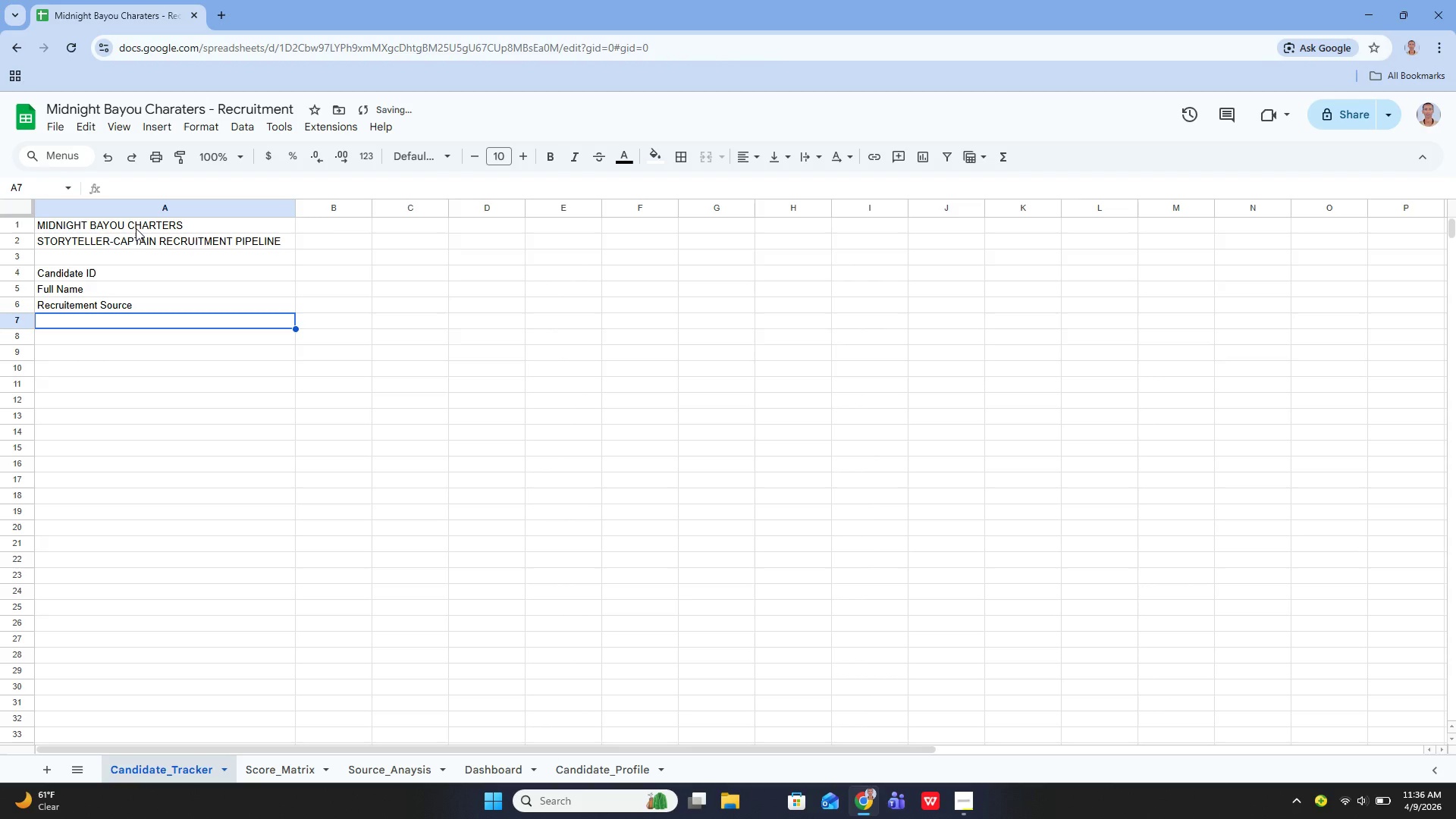 
key(ArrowUp)
 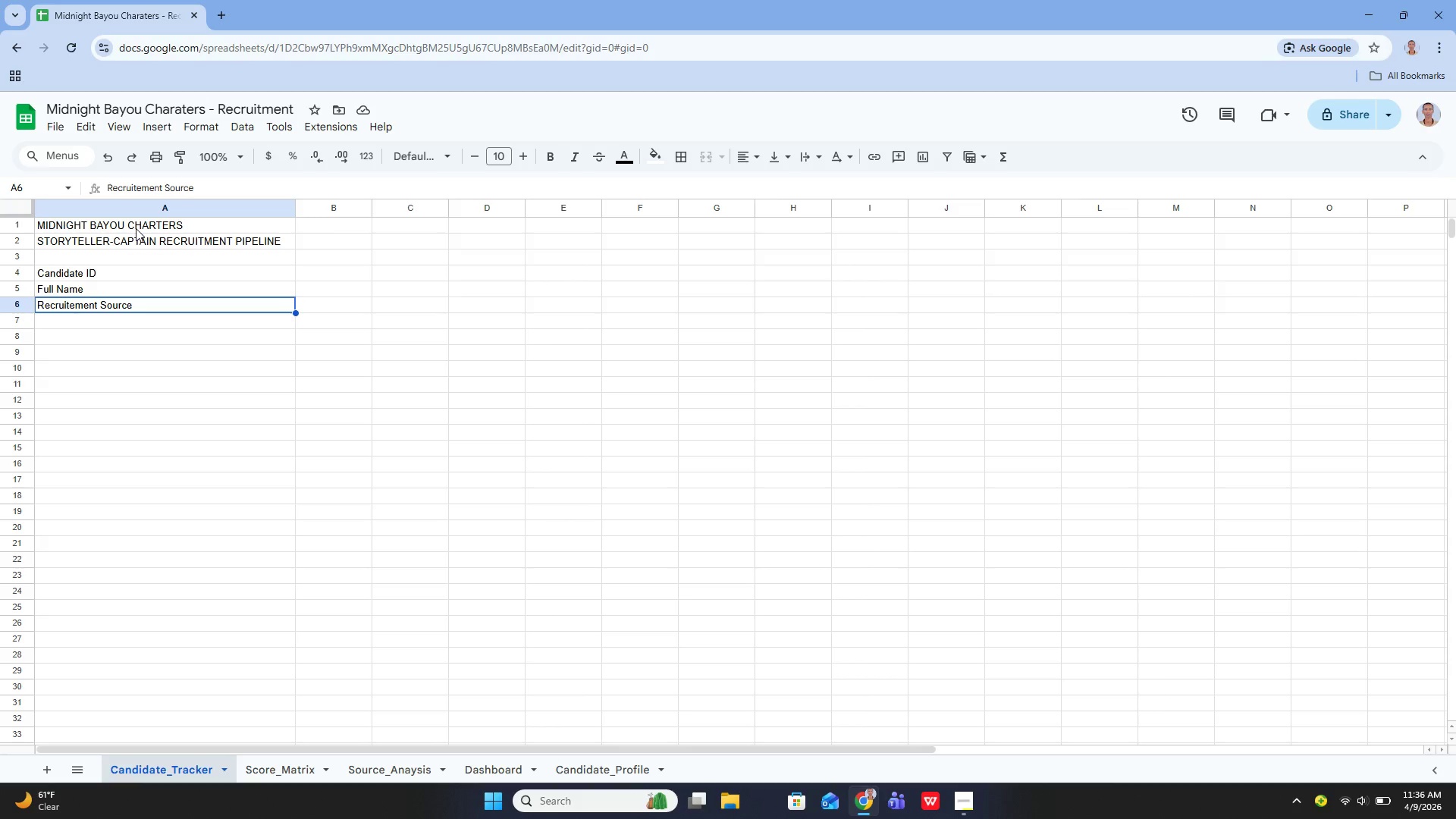 
key(Backspace)
 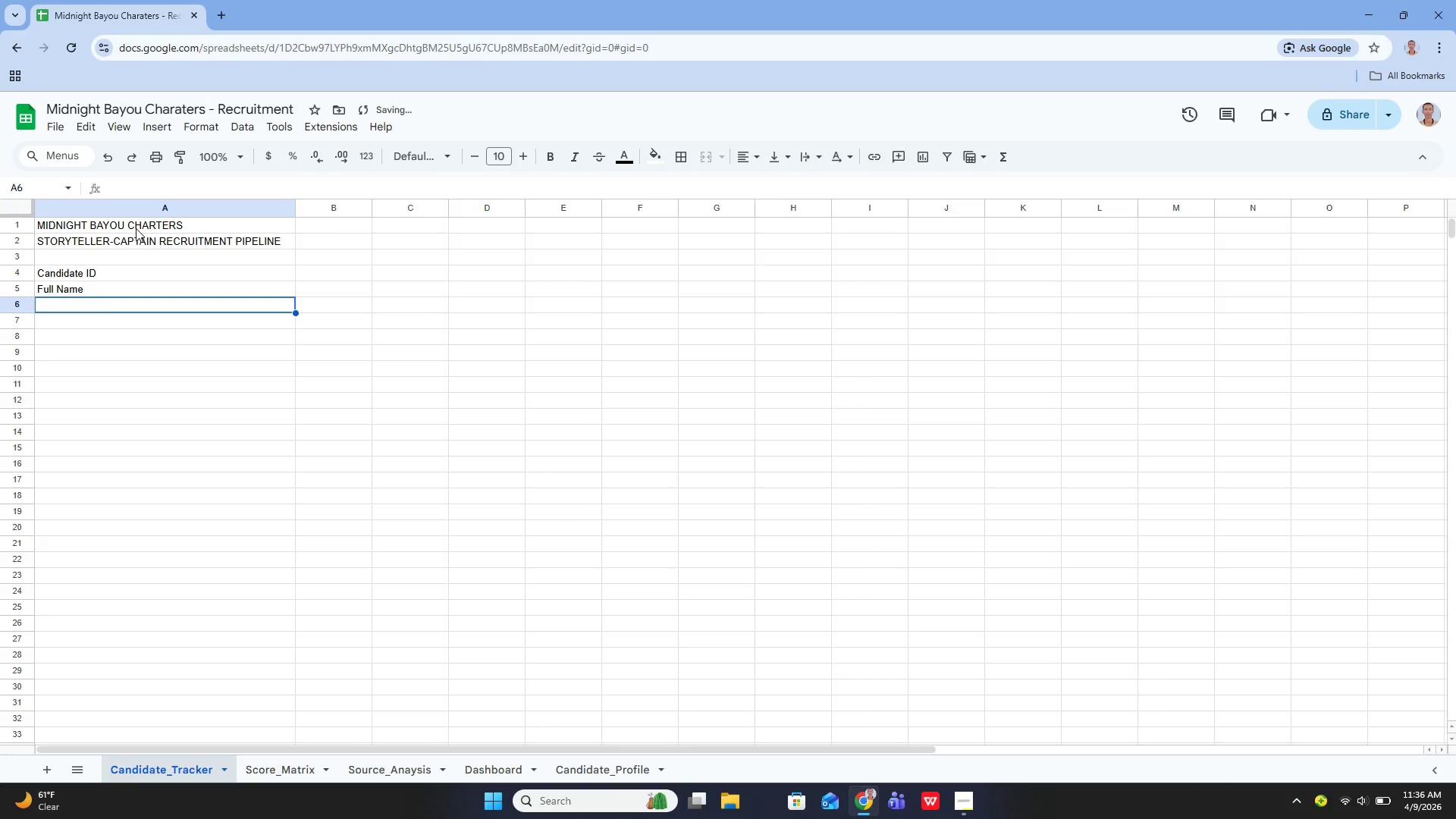 
key(Backspace)
 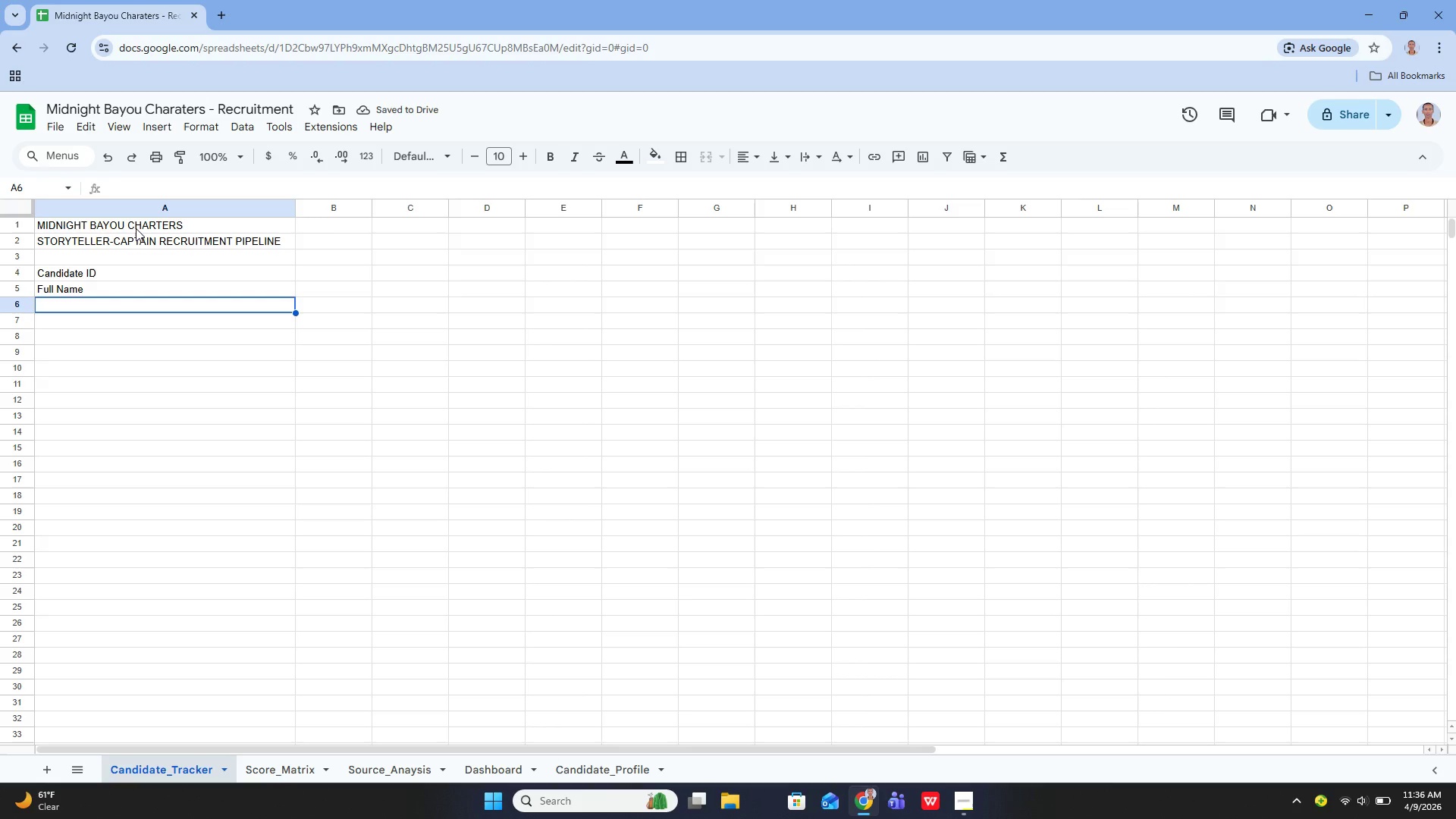 
key(ArrowUp)
 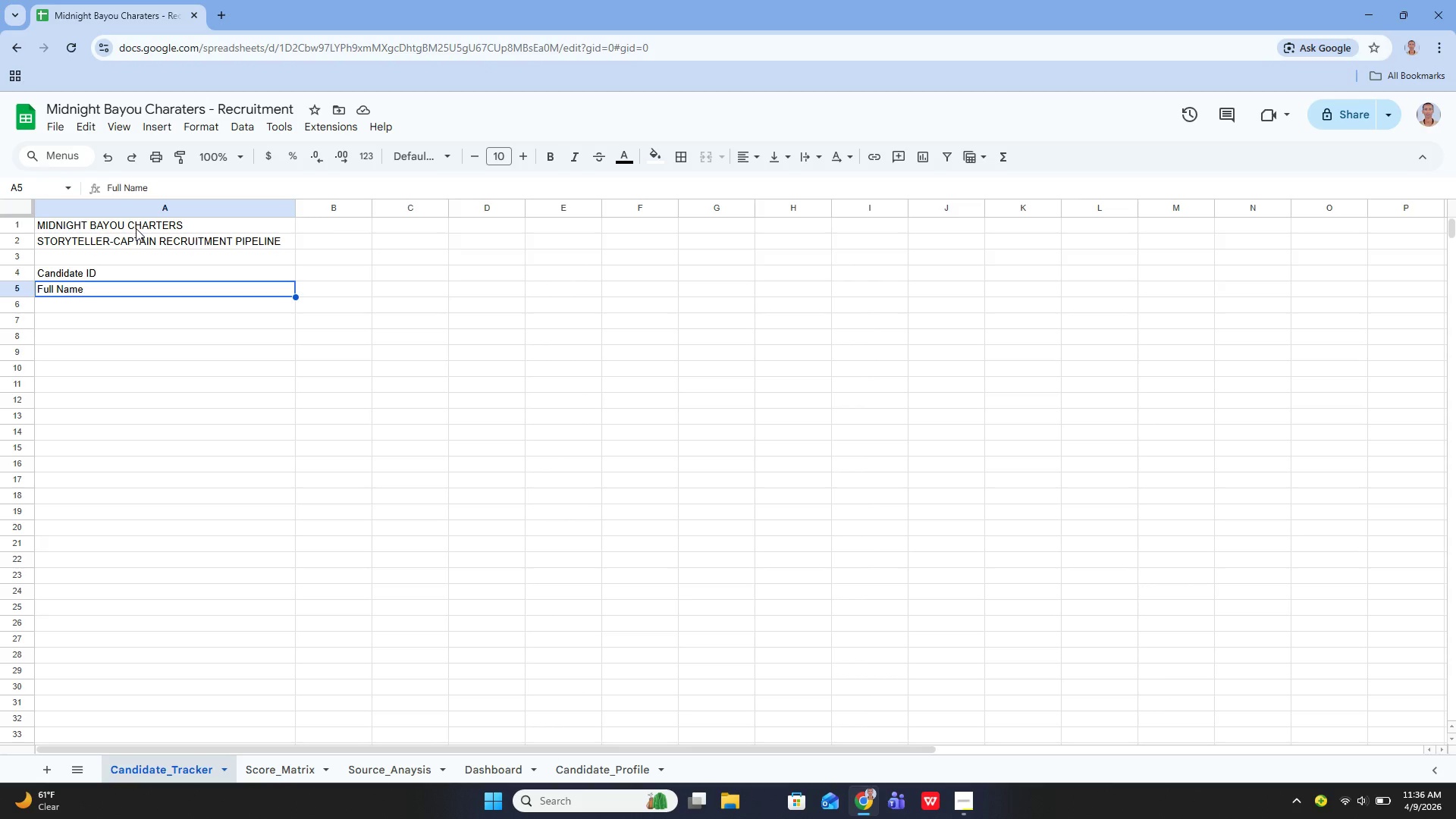 
key(Backspace)
 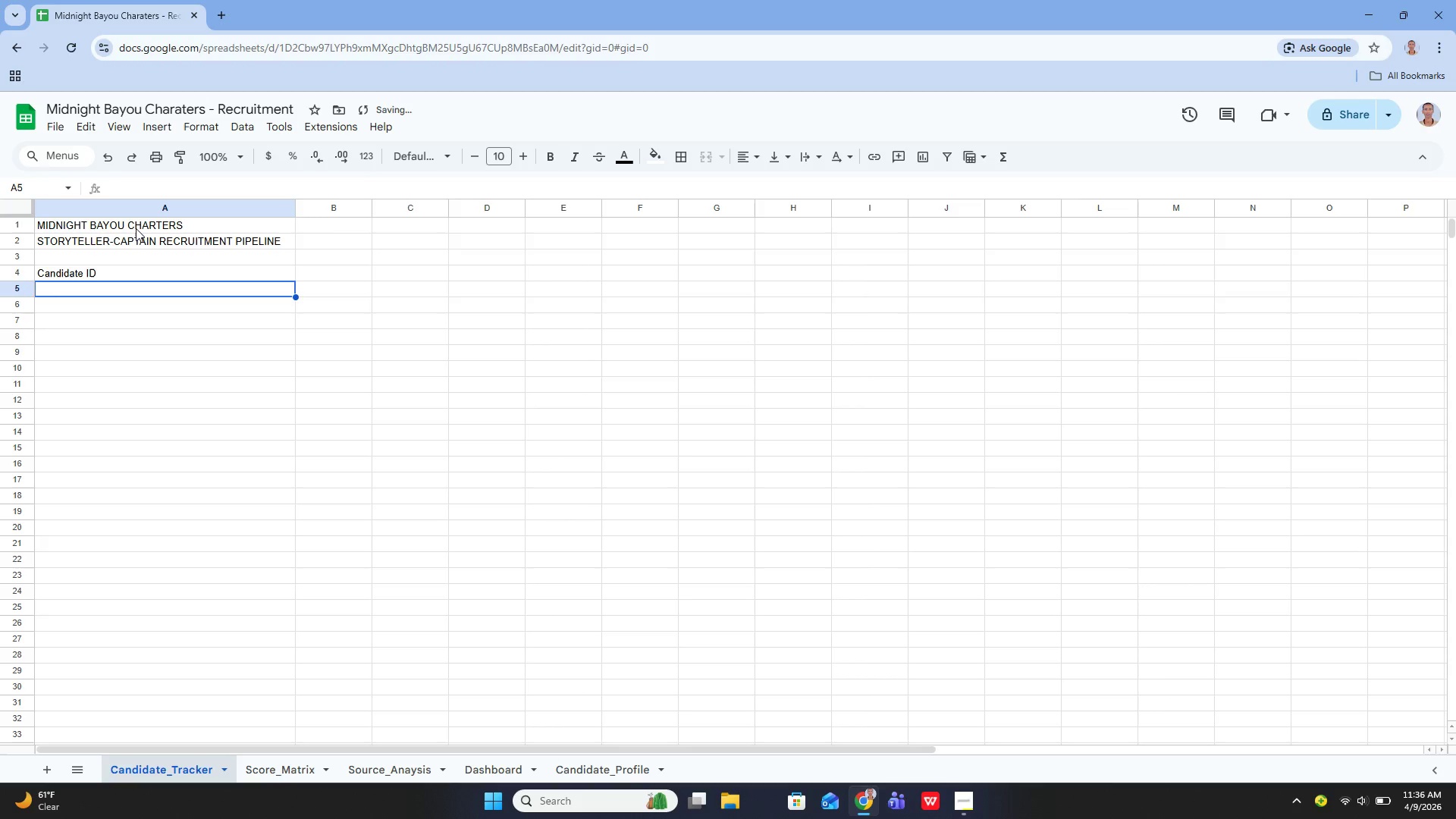 
key(ArrowUp)
 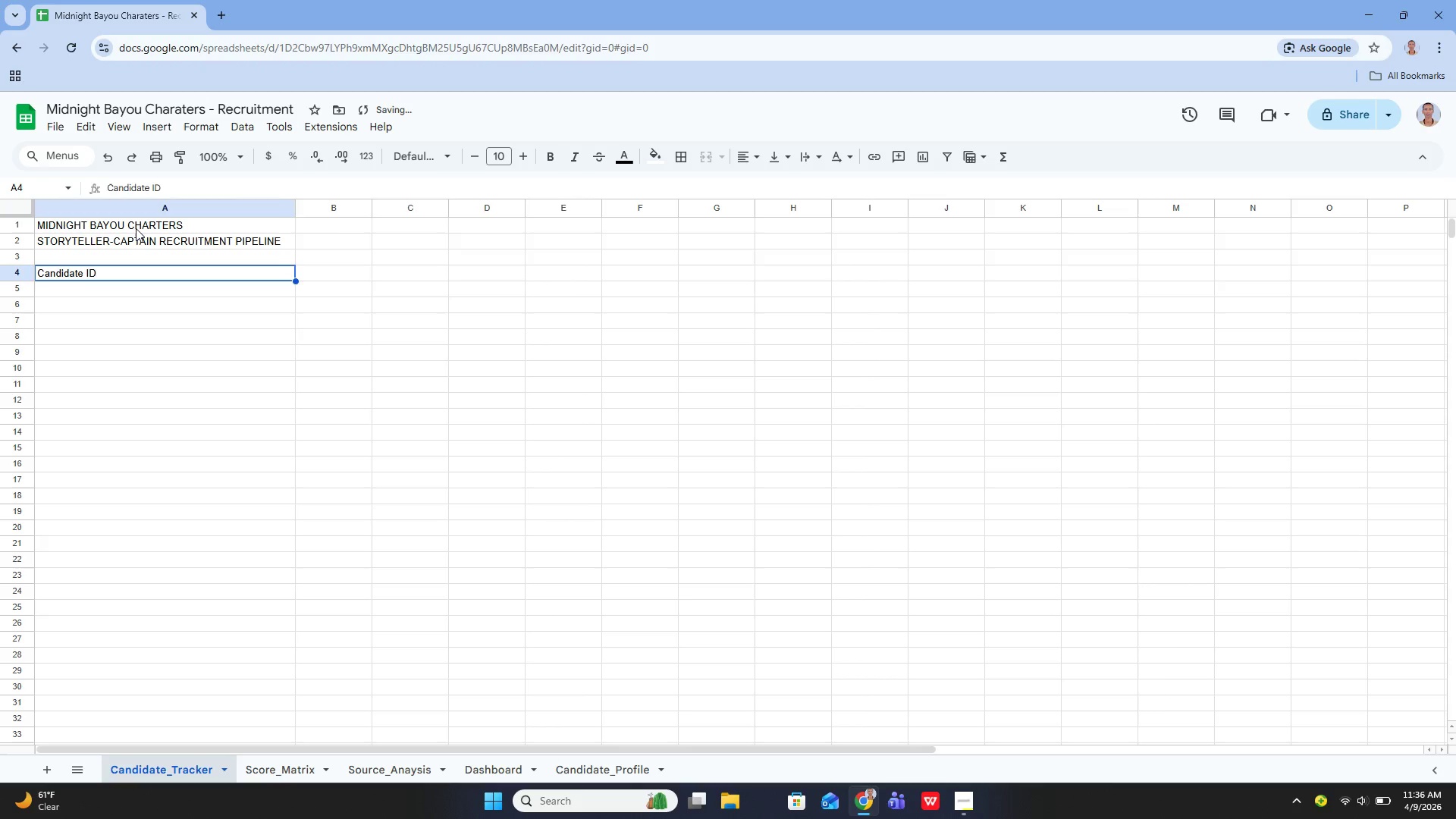 
key(ArrowRight)
 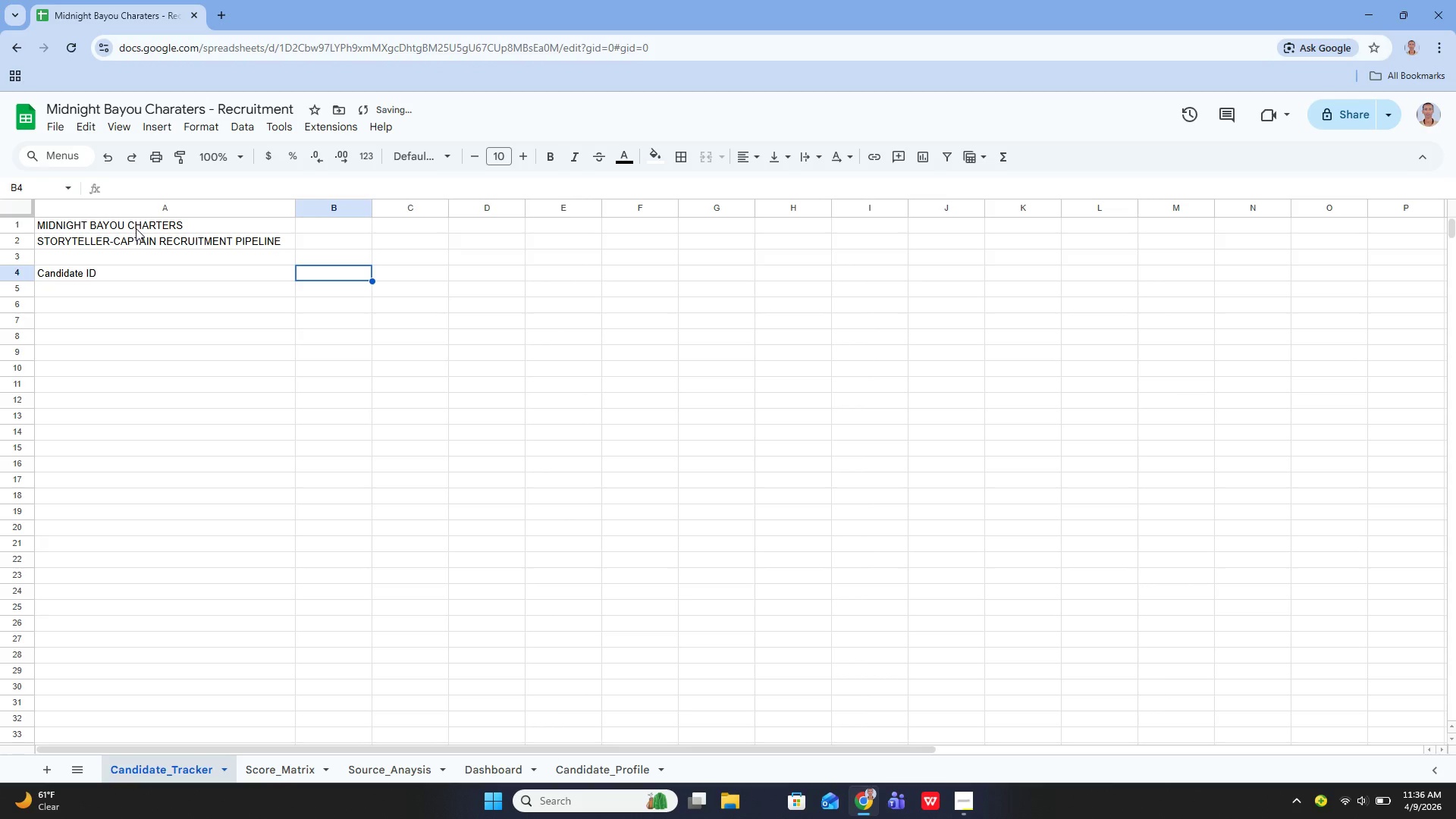 
key(Enter)
 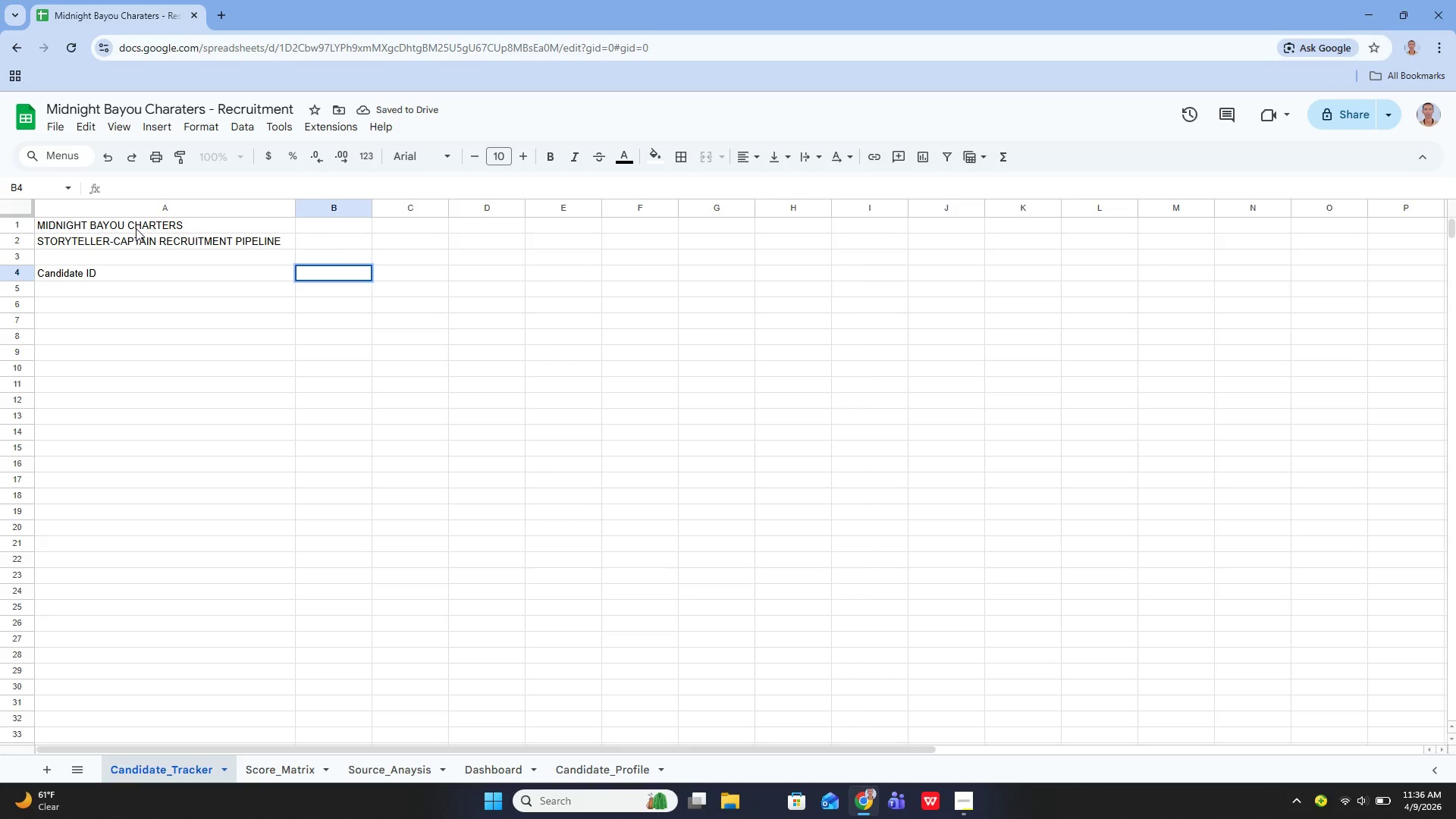 
type(Full Name)
 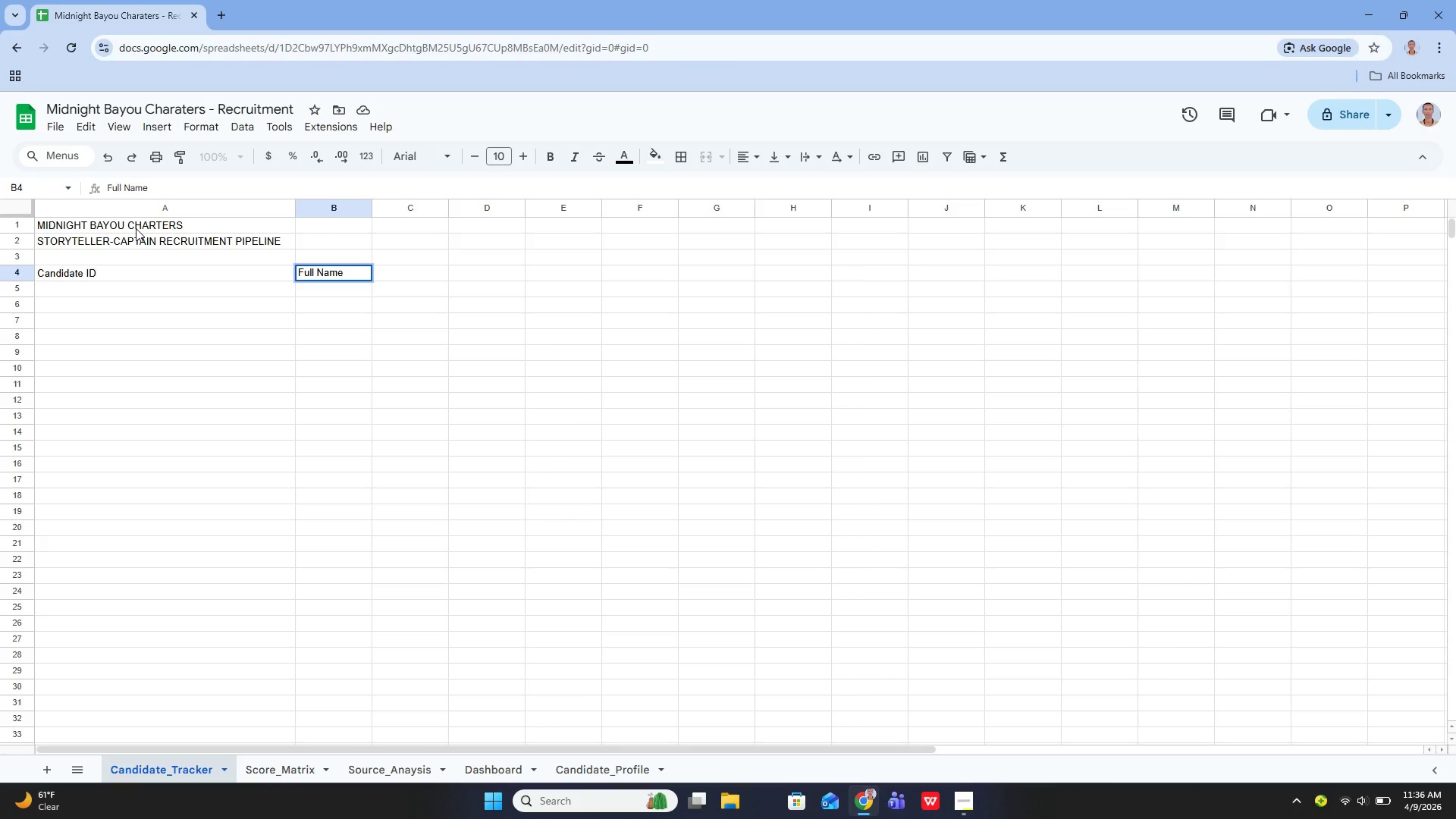 
key(Enter)
 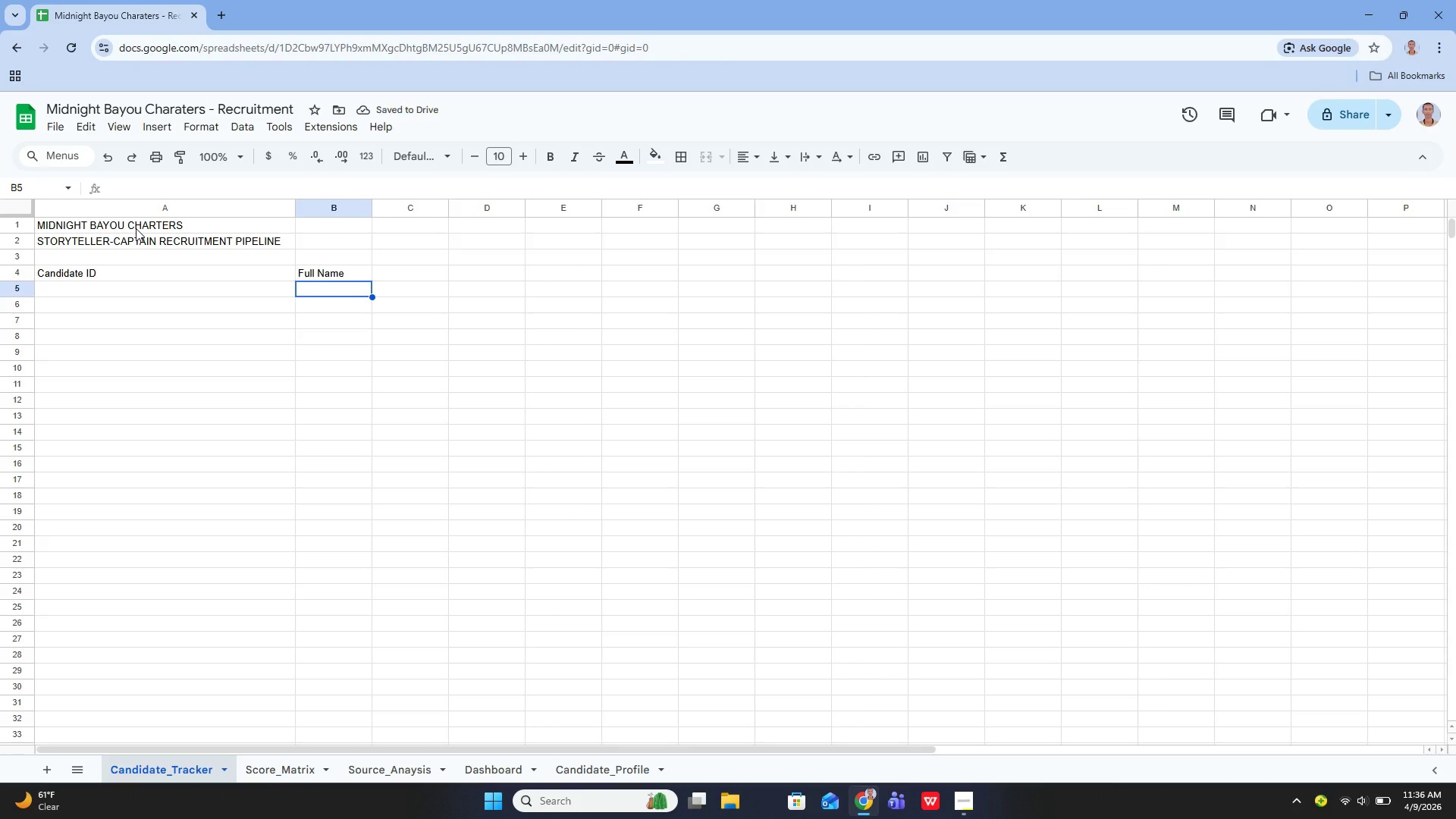 
key(ArrowUp)
 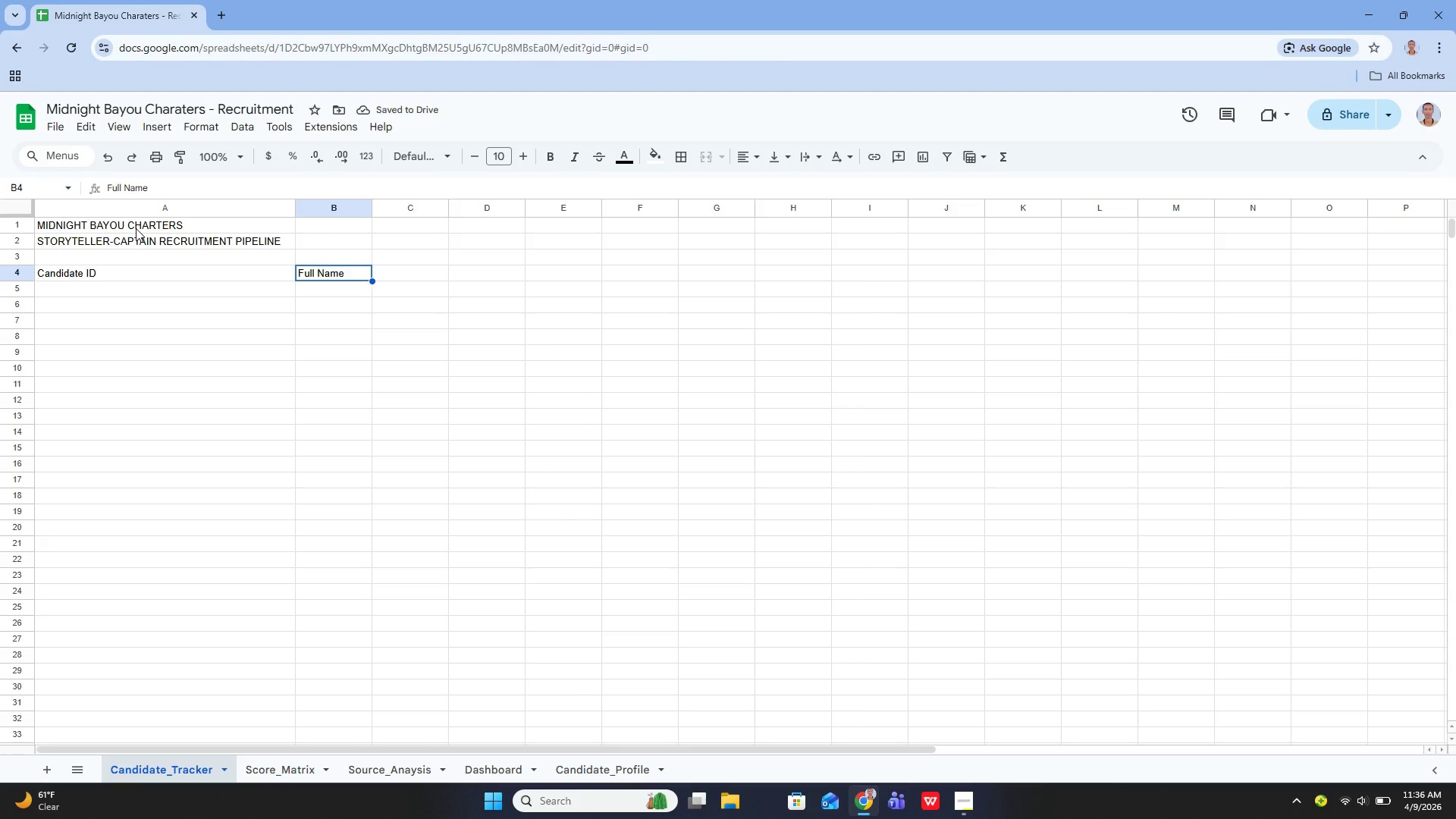 
key(ArrowRight)
 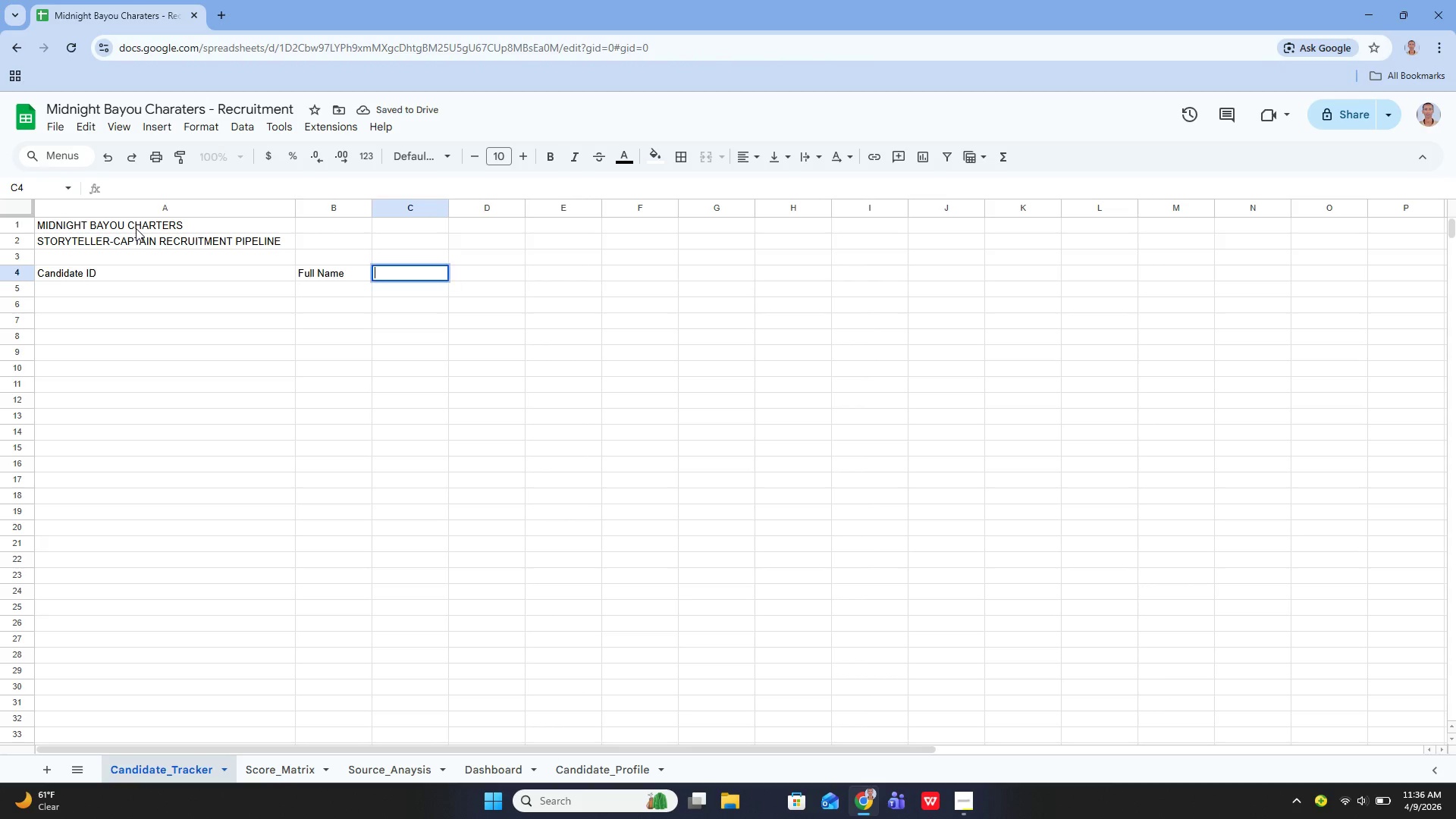 
key(Enter)
 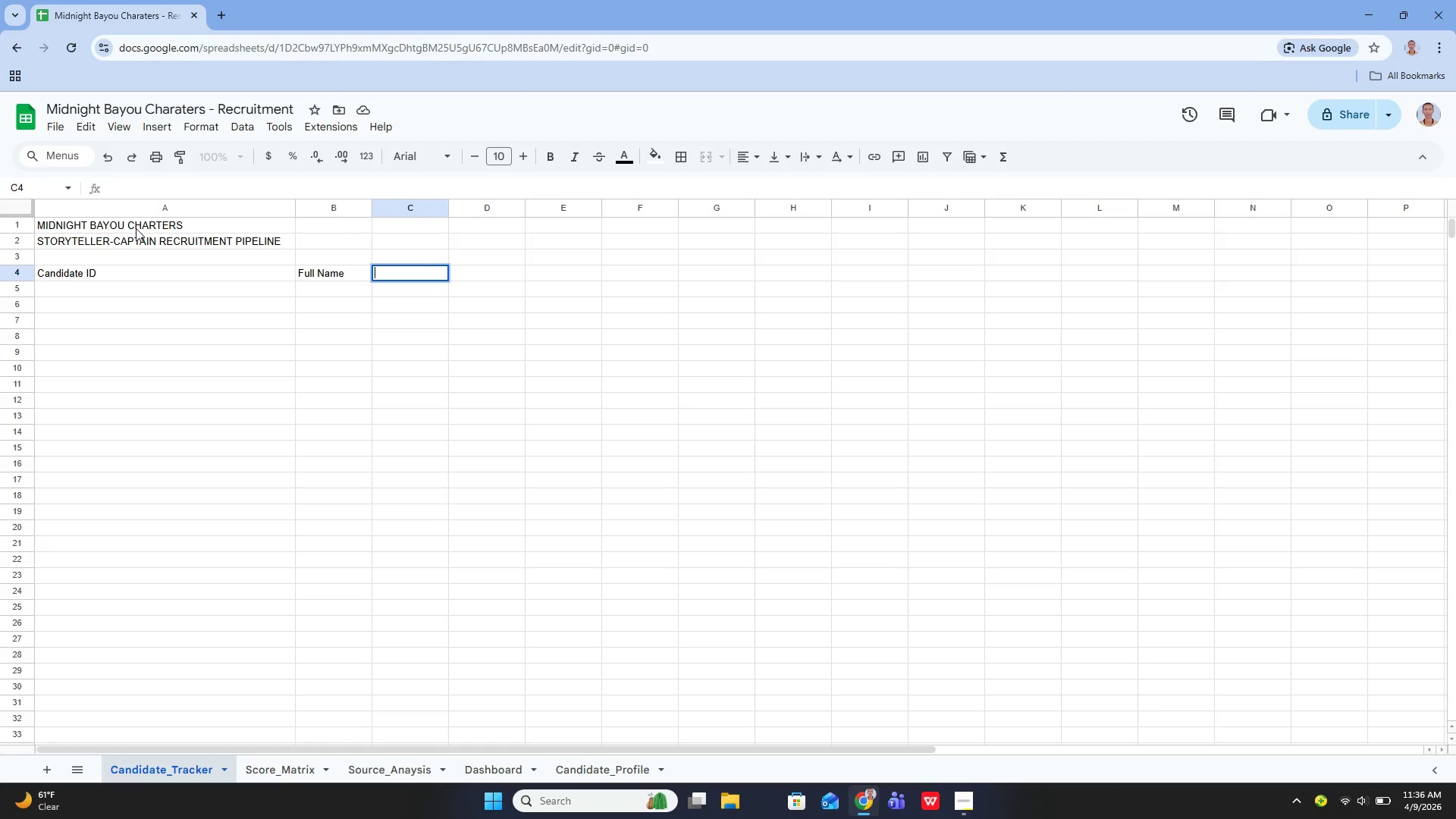 
type(Recruitment Source)
 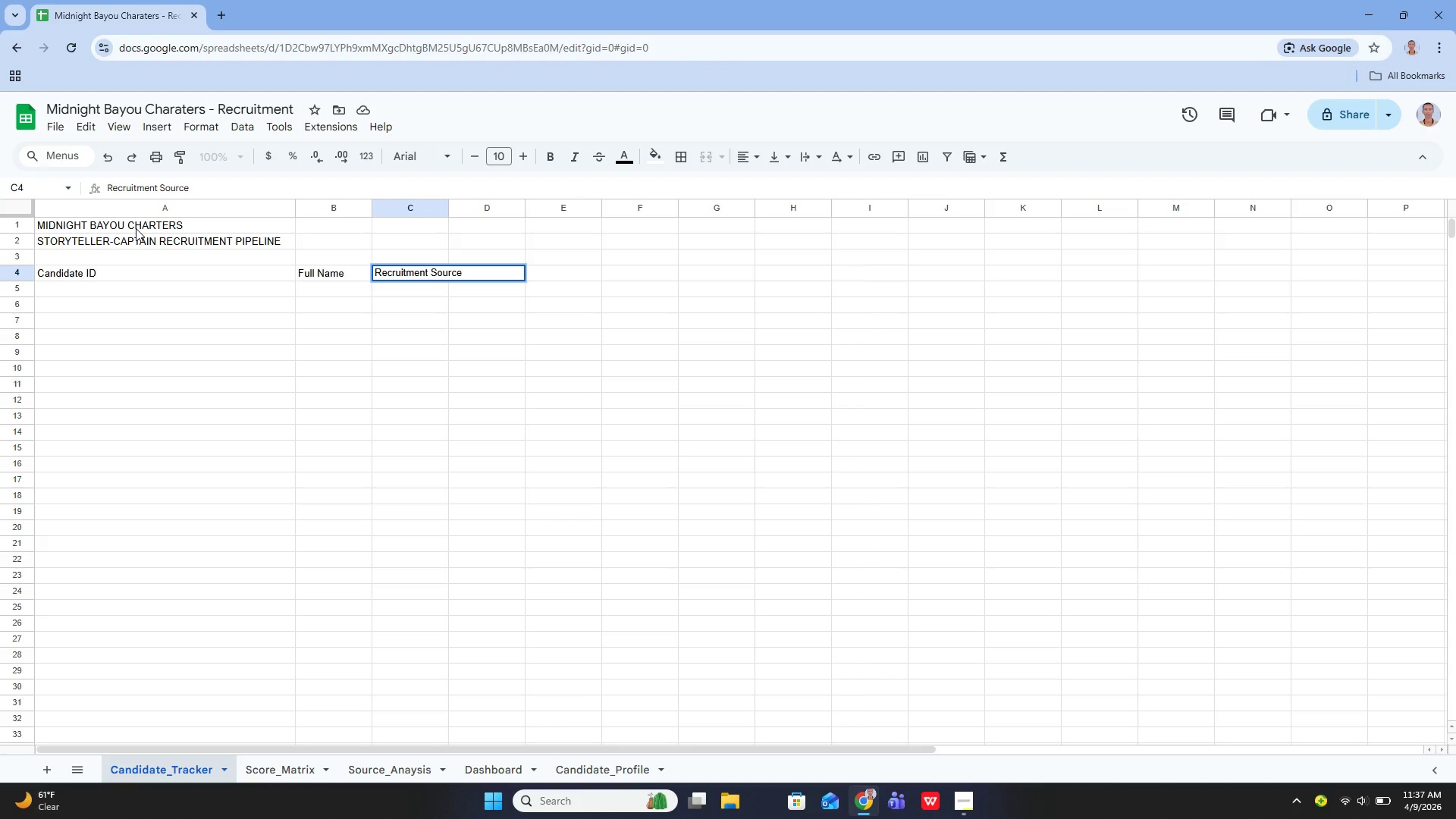 
key(Enter)
 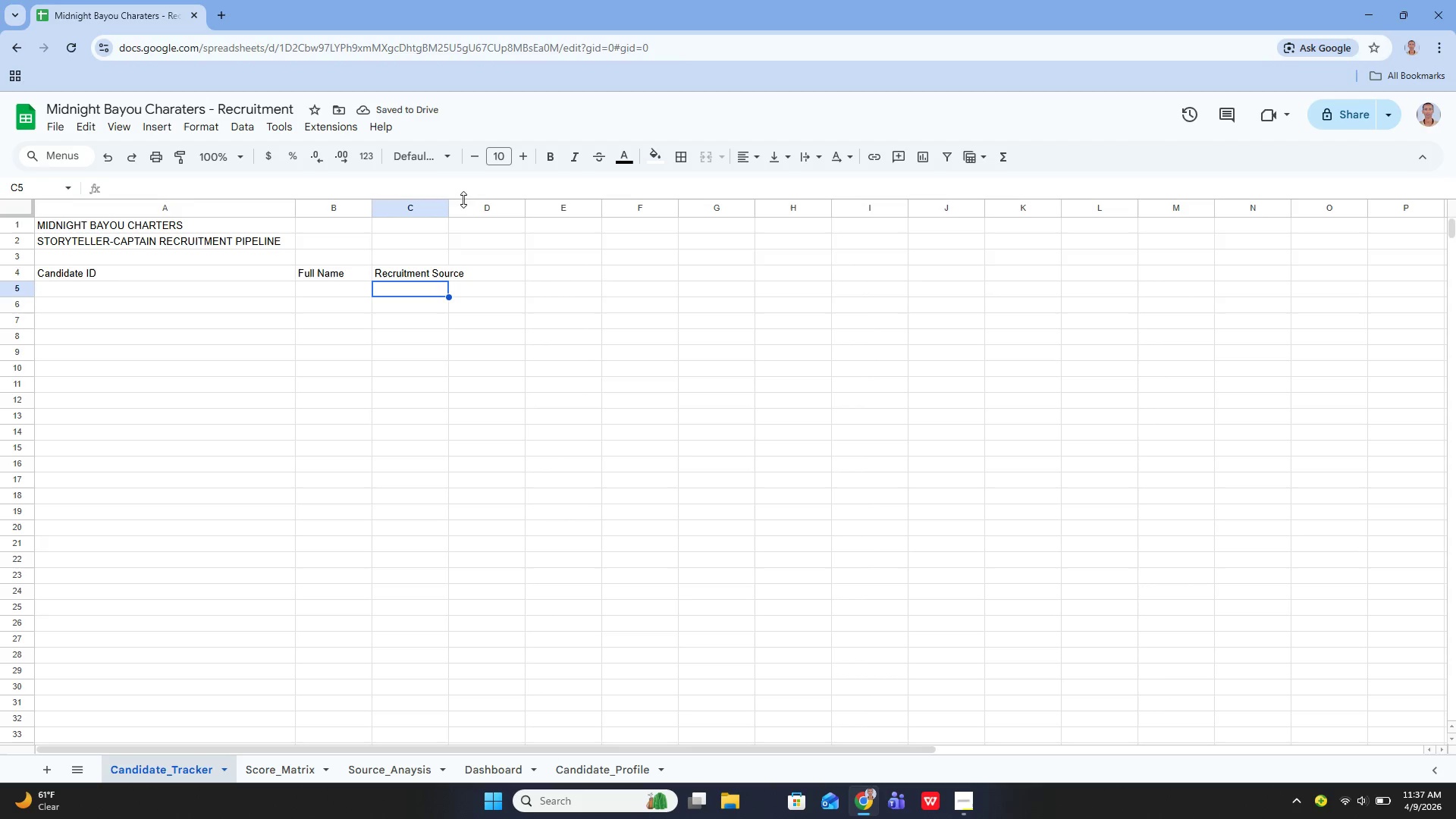 
left_click_drag(start_coordinate=[450, 206], to_coordinate=[472, 219])
 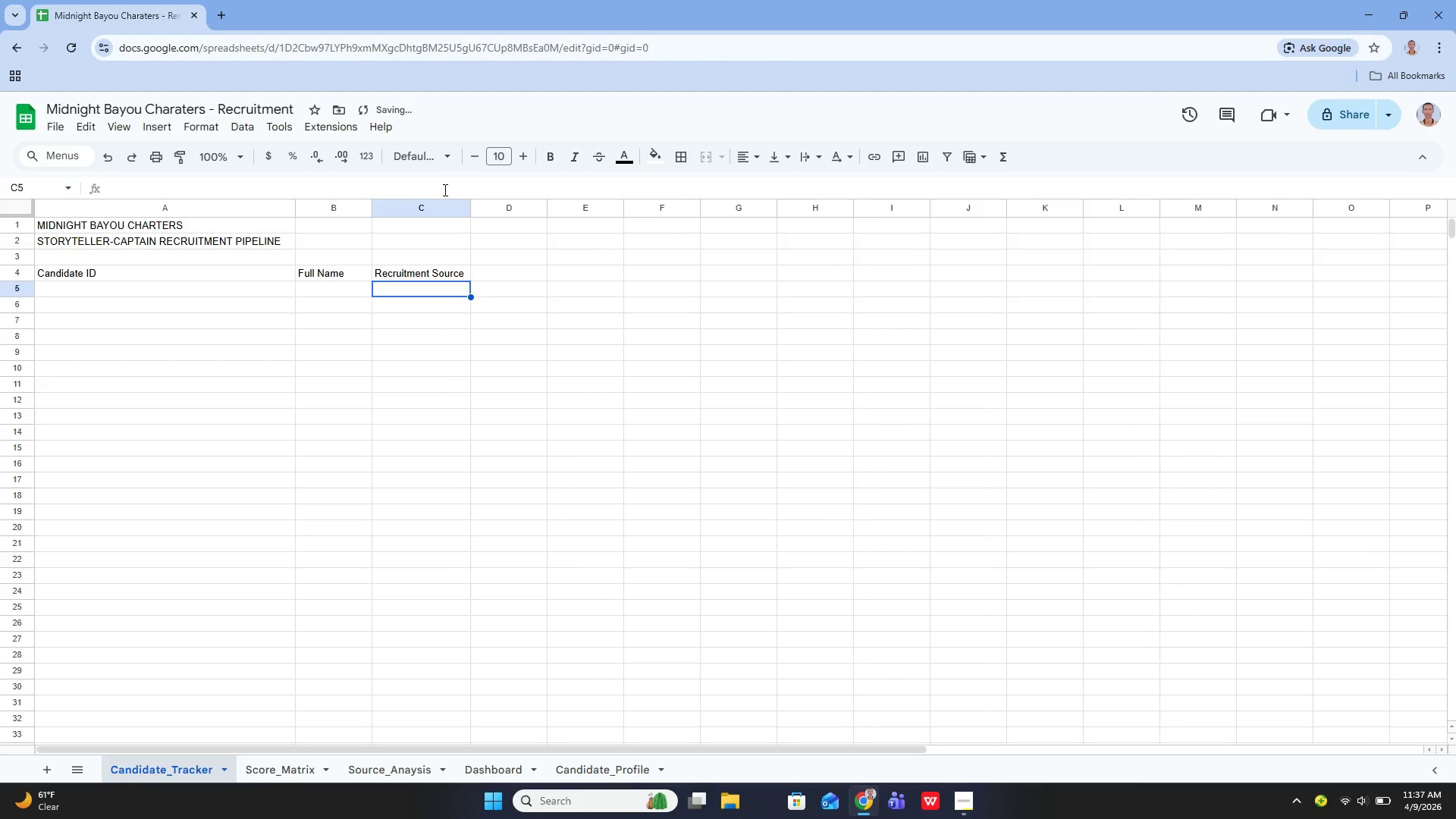 
key(ArrowUp)
 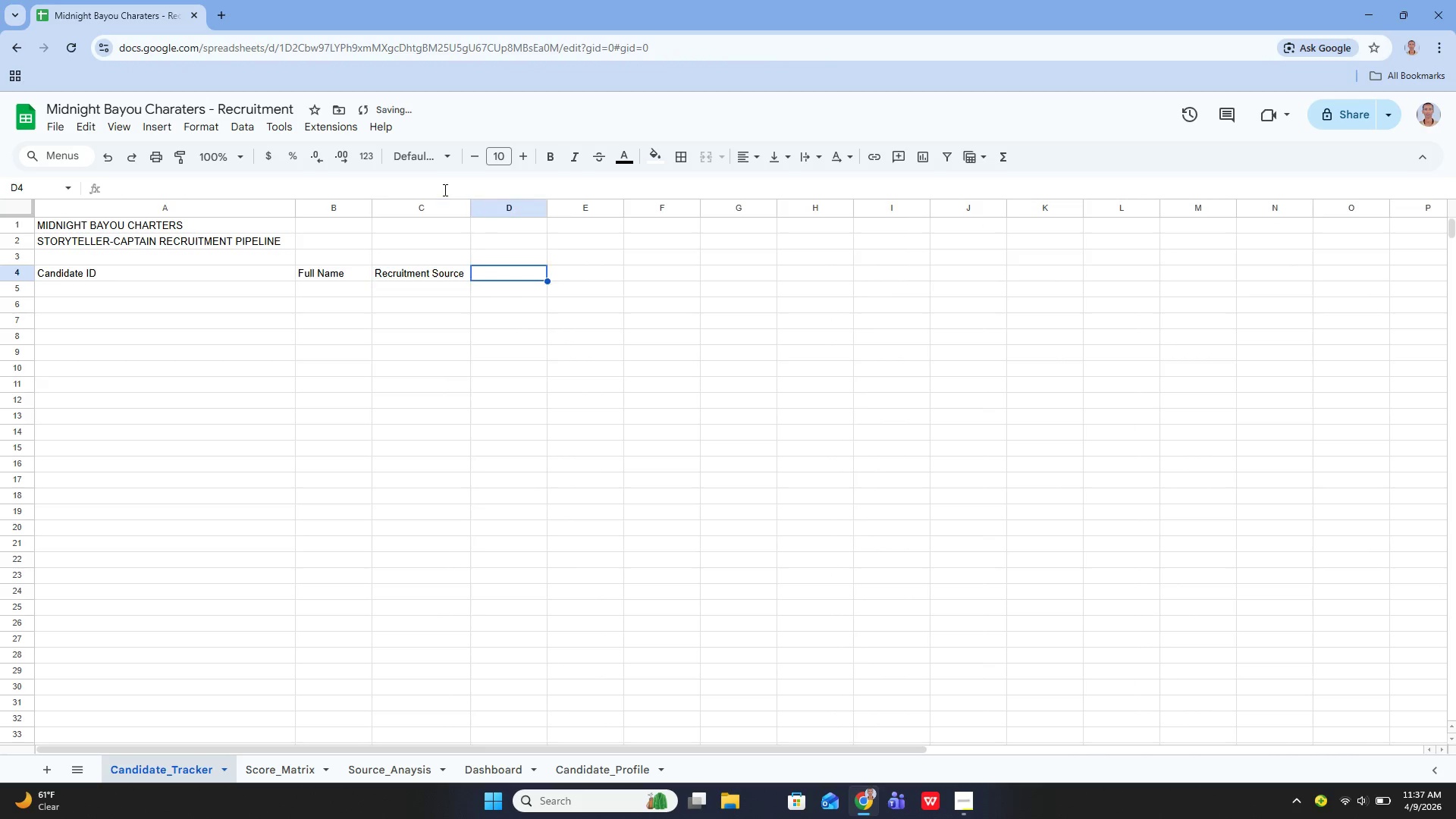 
key(ArrowRight)
 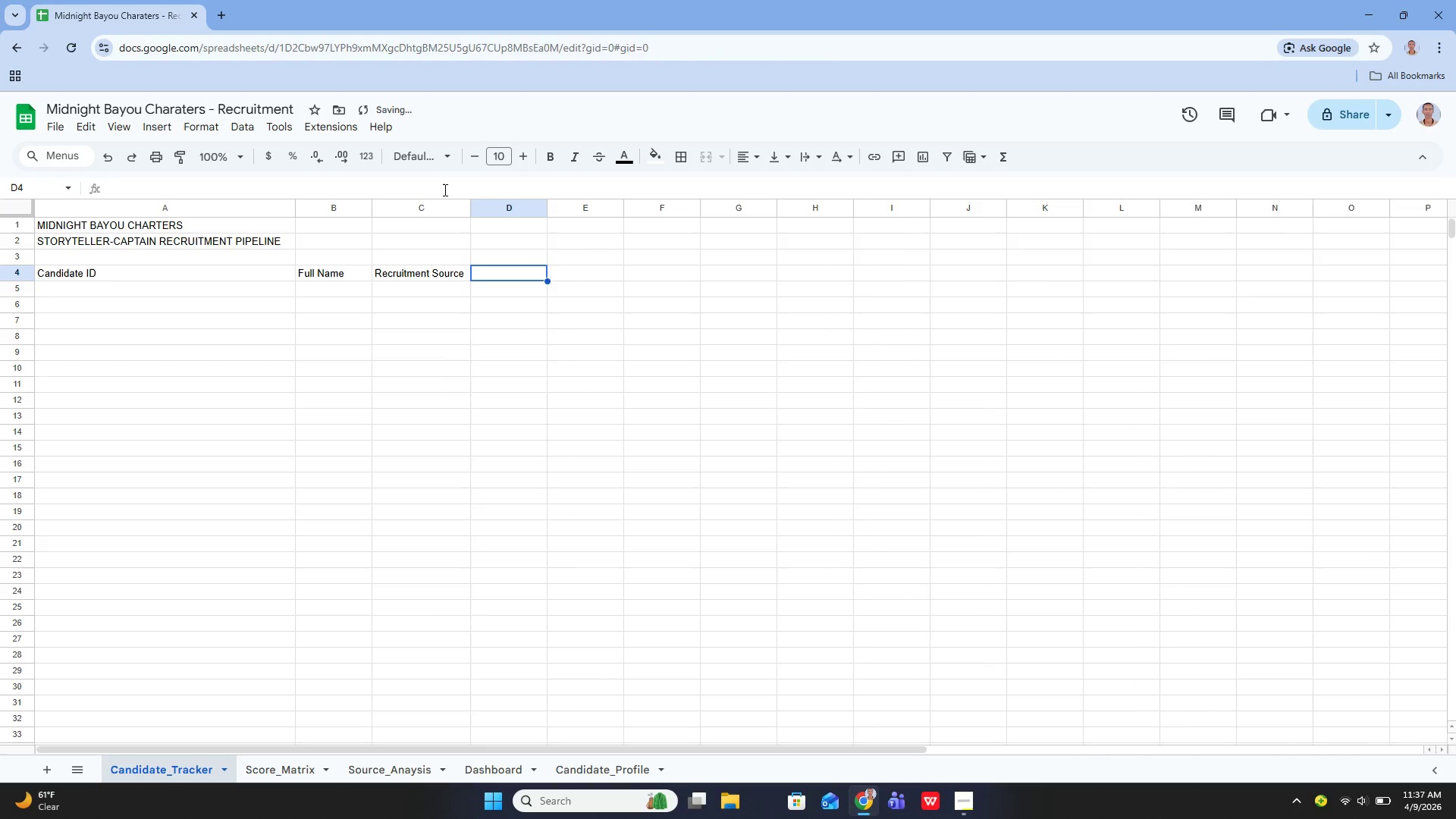 
key(Enter)
 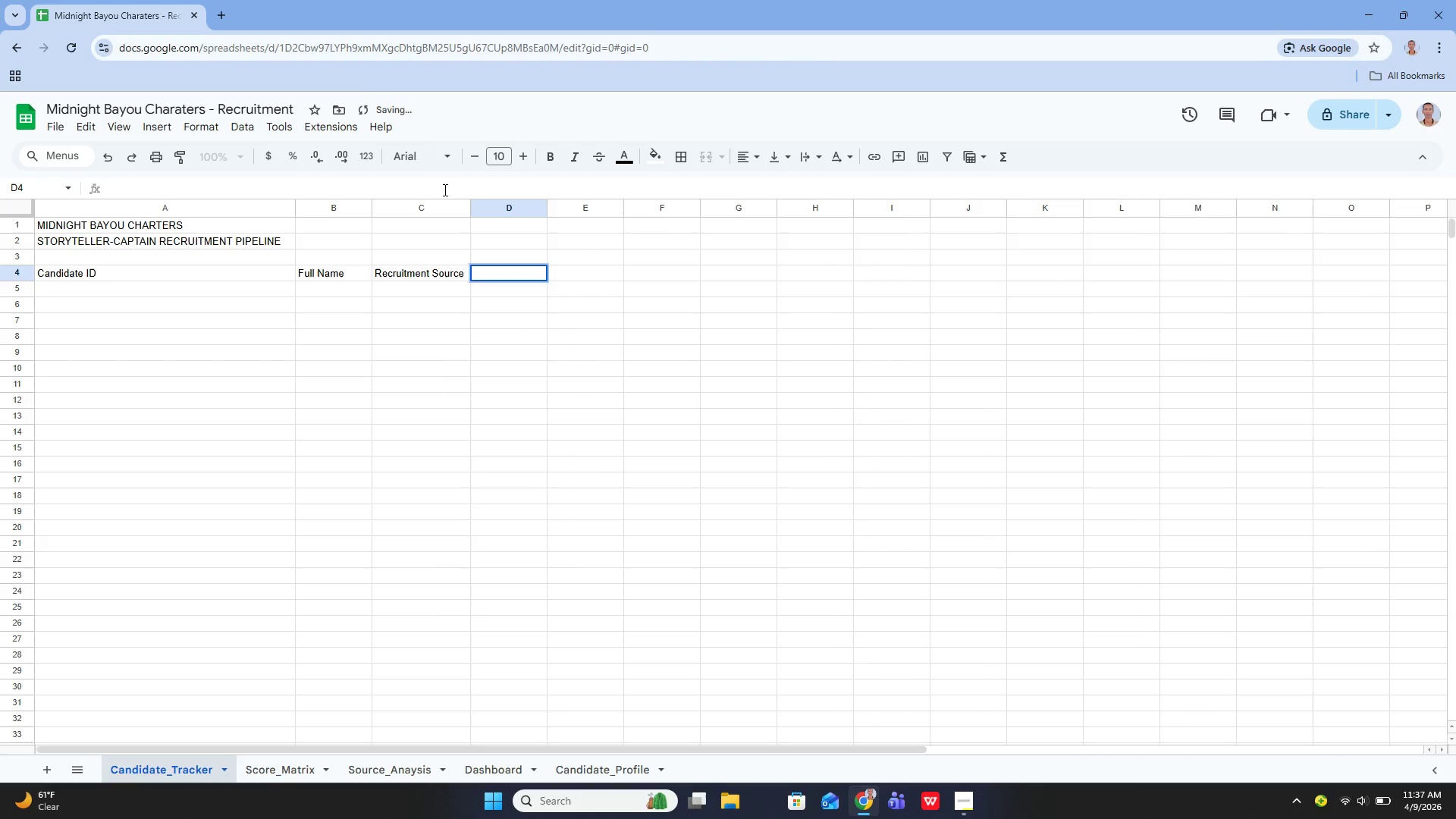 
type(Current Stage)
 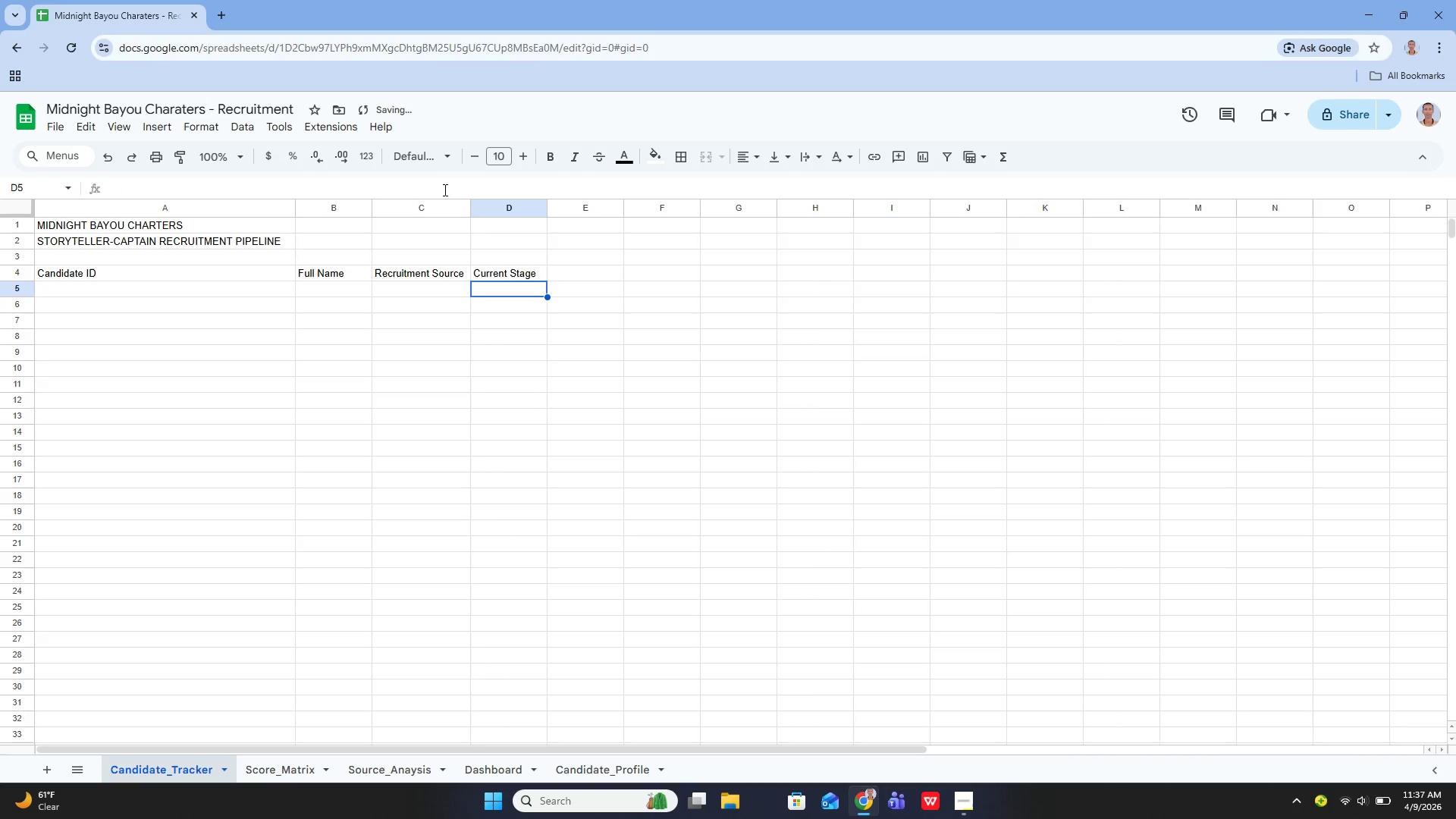 
 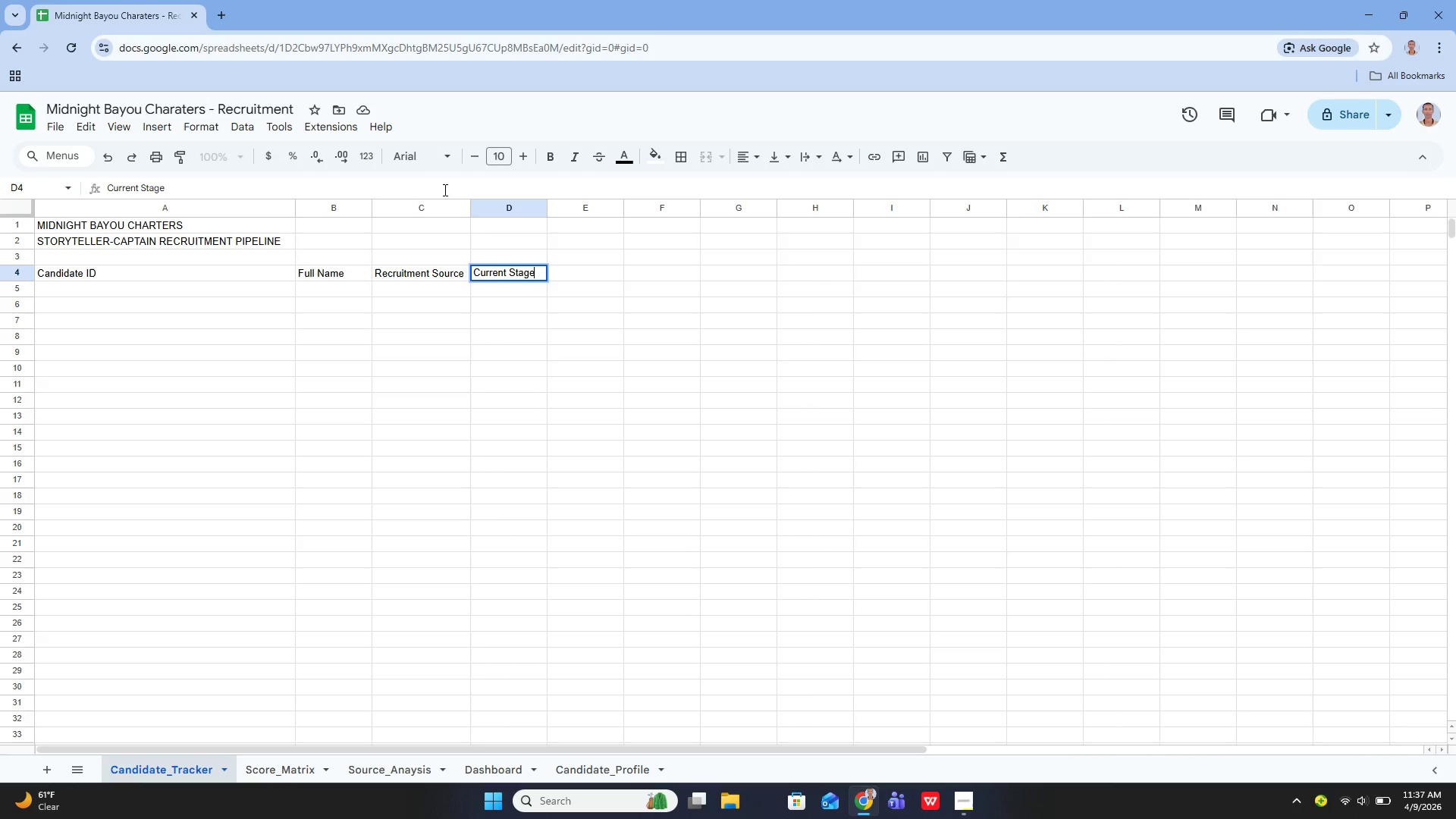 
key(Enter)
 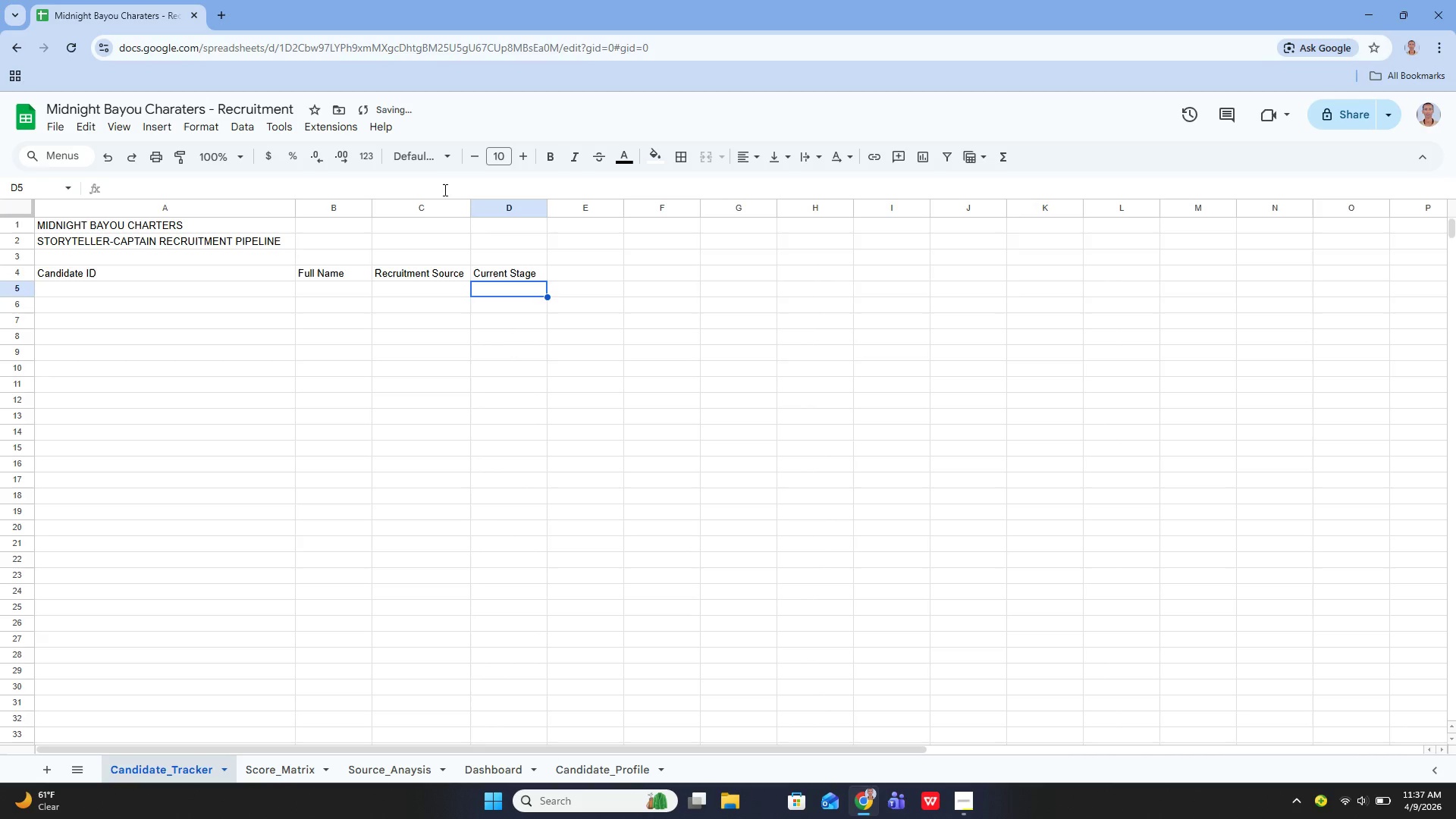 
key(ArrowUp)
 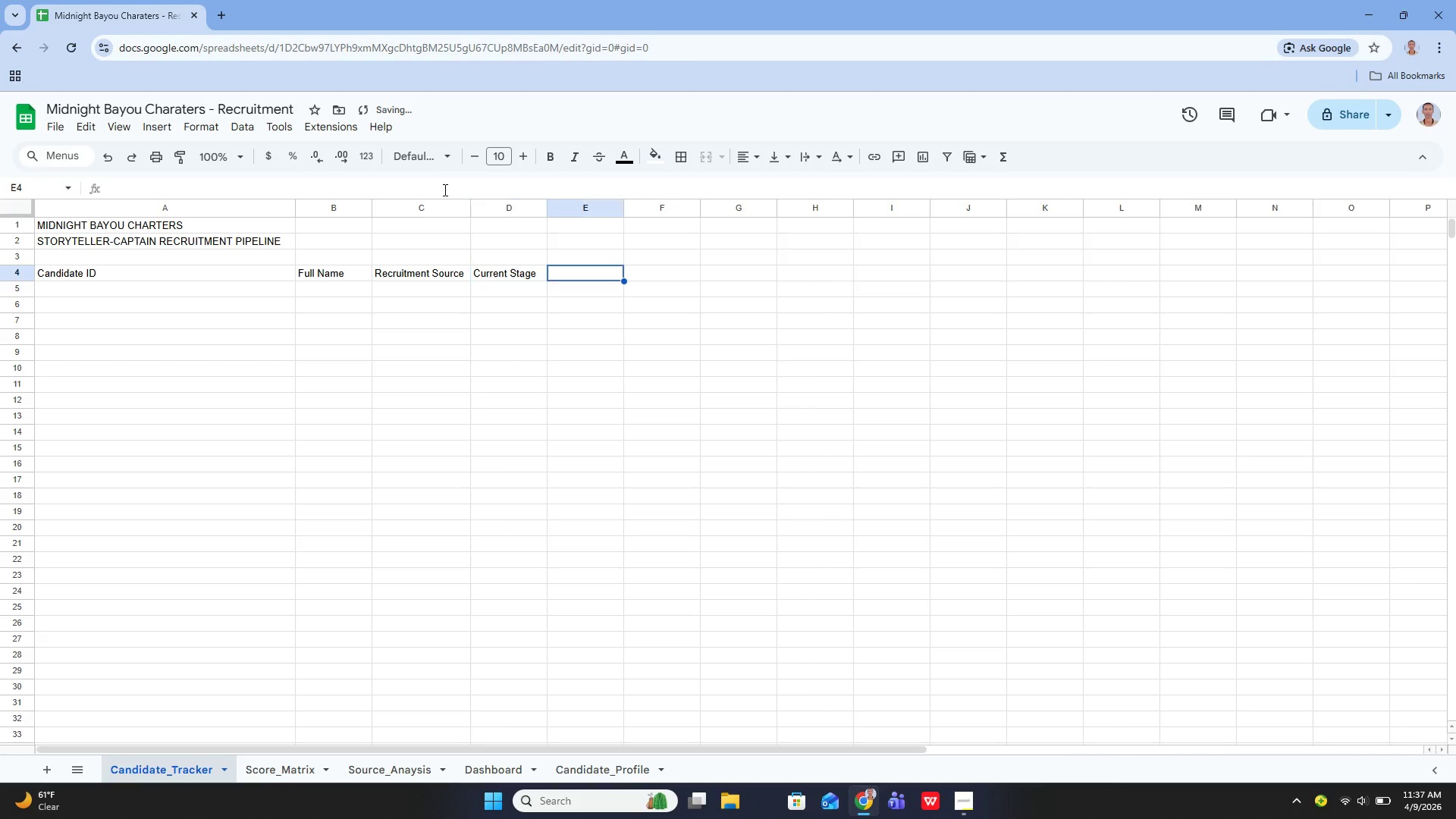 
key(ArrowRight)
 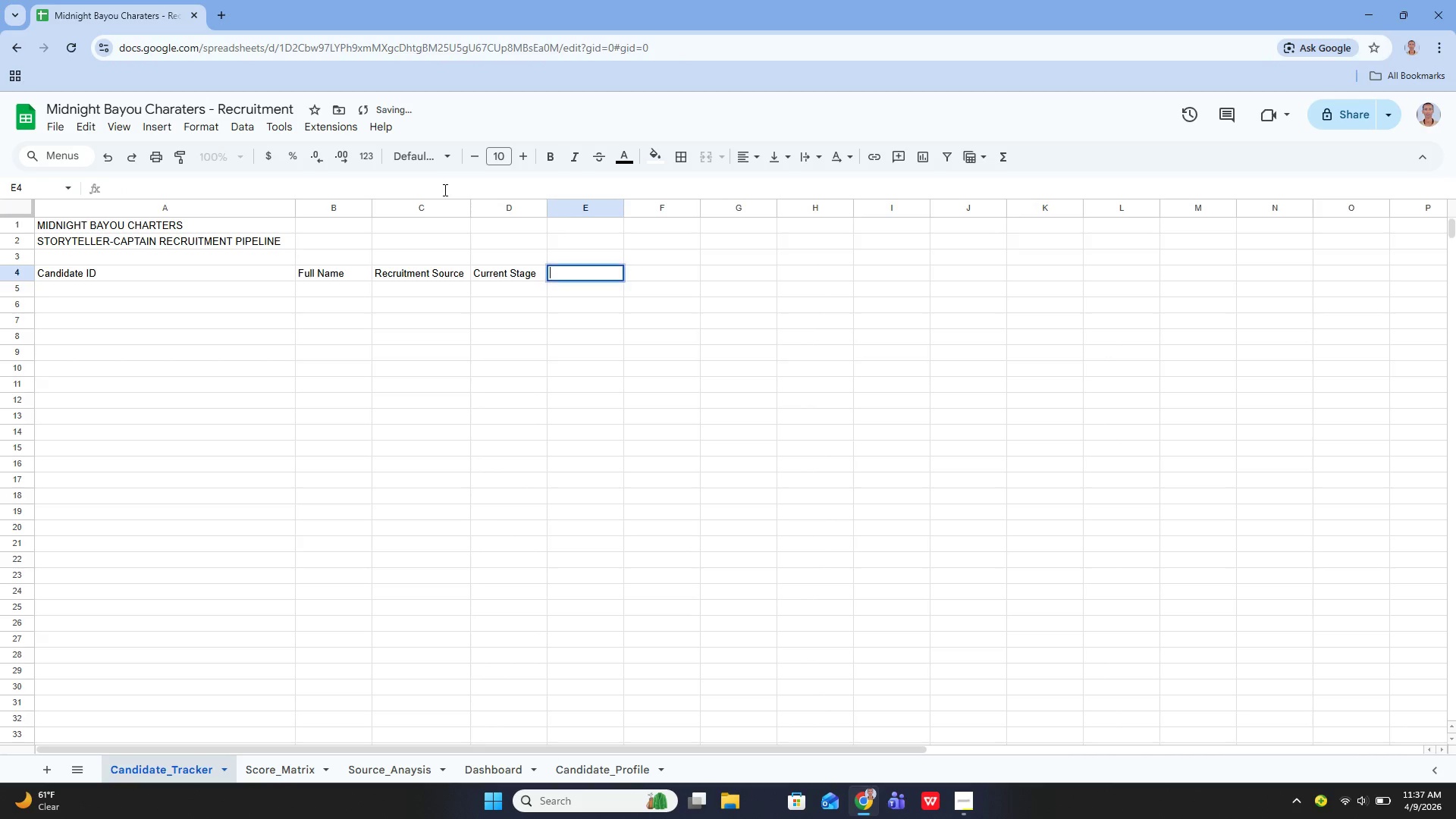 
key(Enter)
 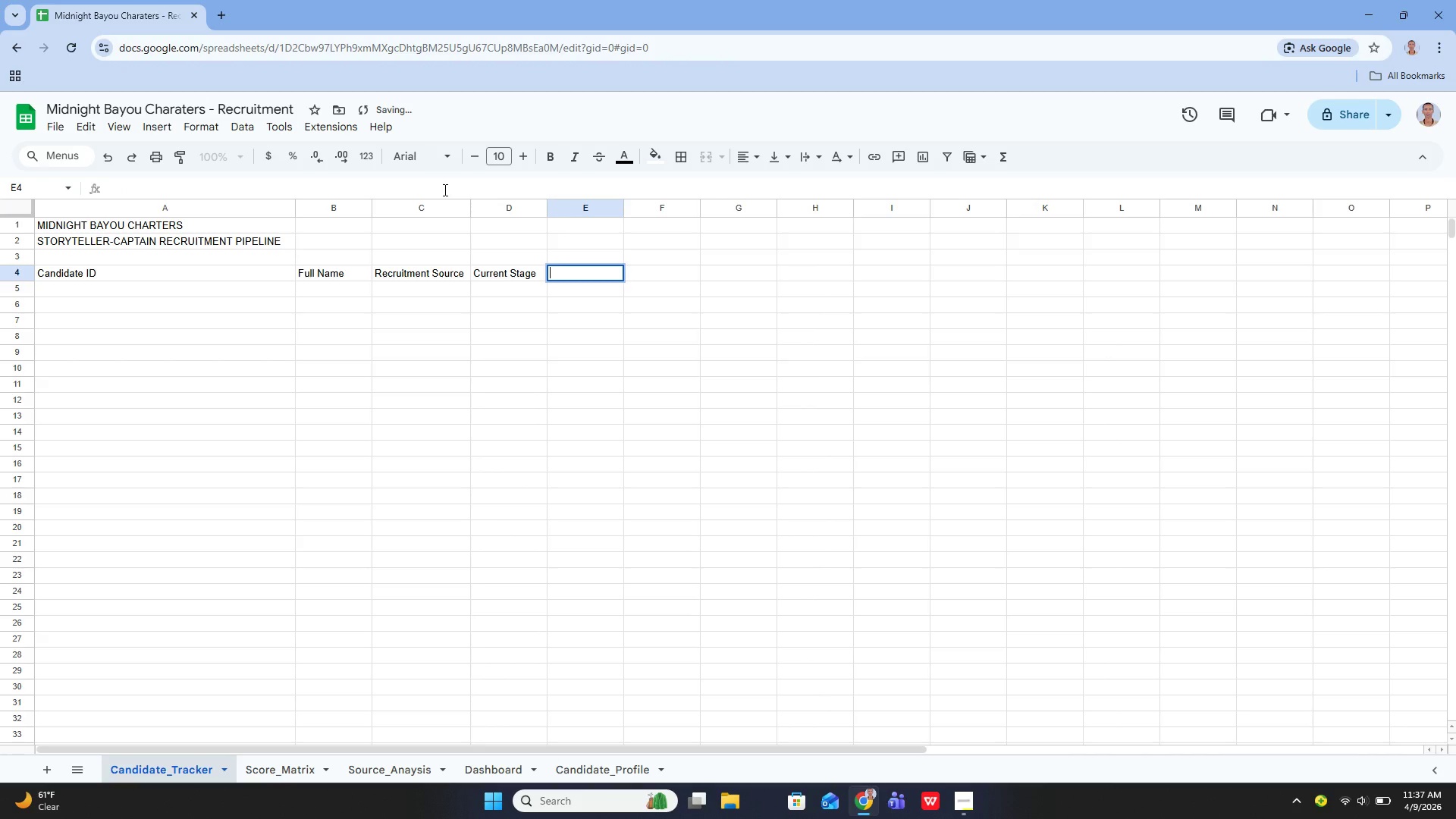 
wait(6.3)
 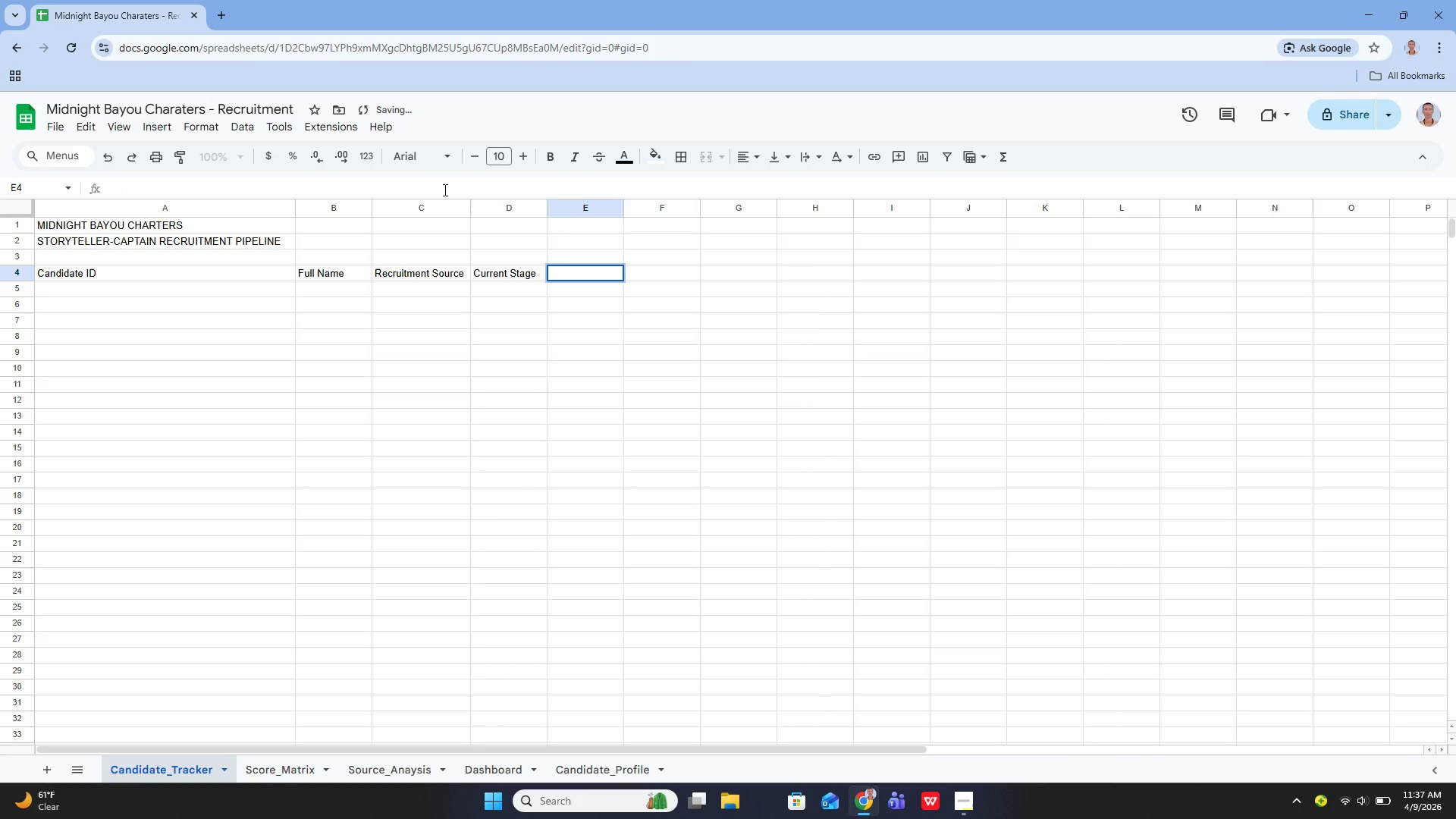 
type(Theatrical Presene)
key(Backspace)
type(ce)
 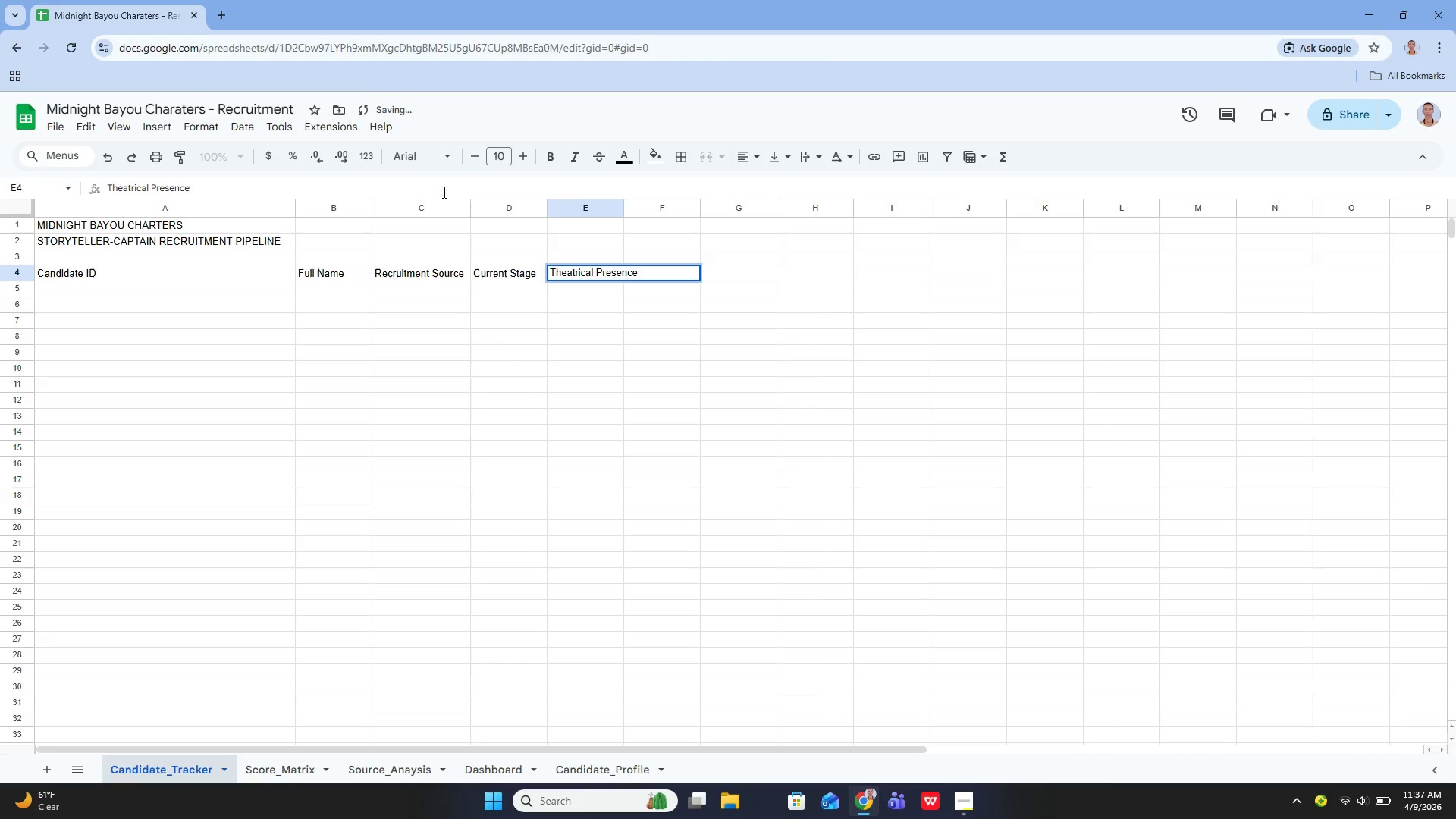 
wait(6.75)
 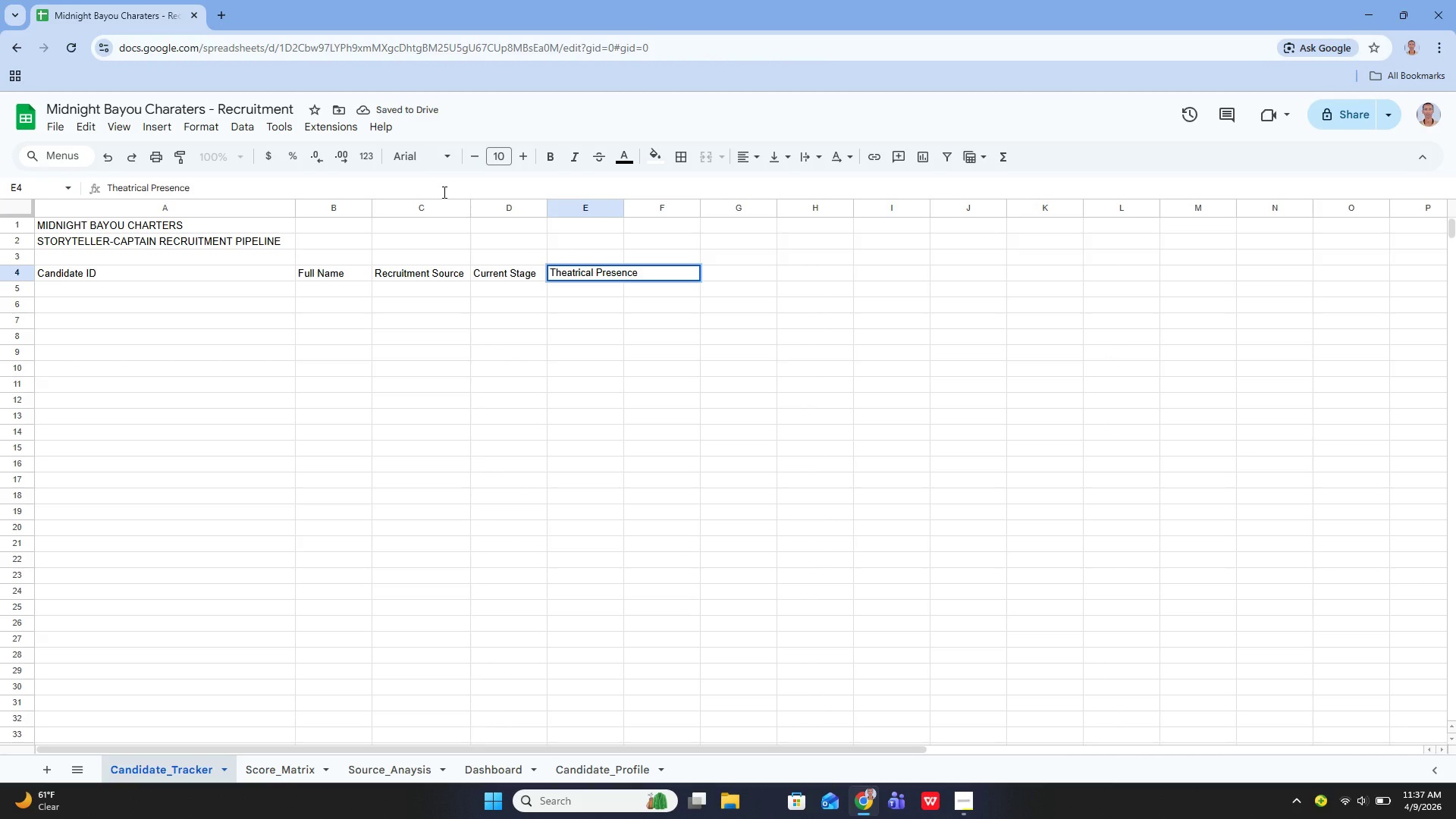 
type(())
 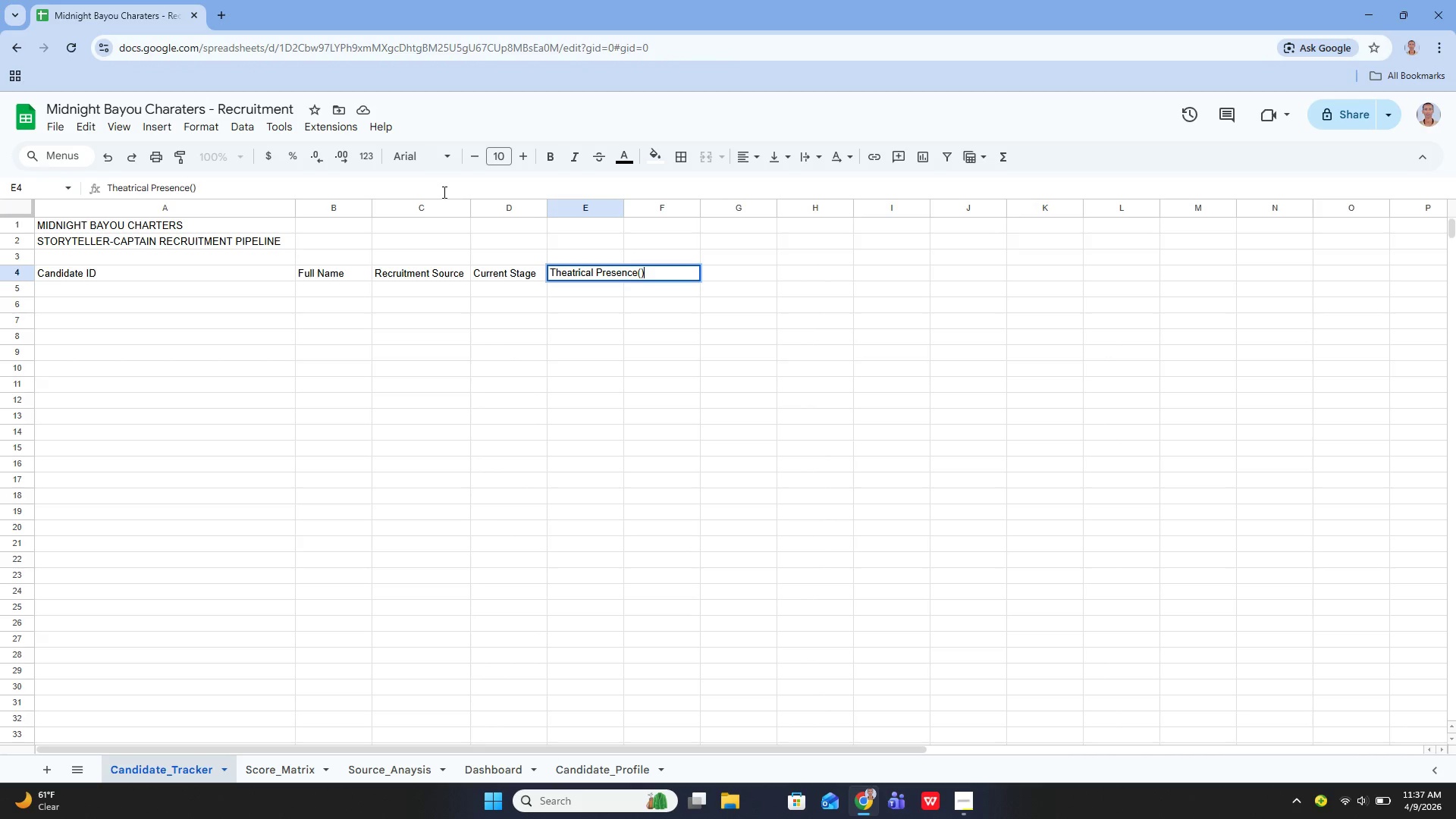 
key(ArrowLeft)
 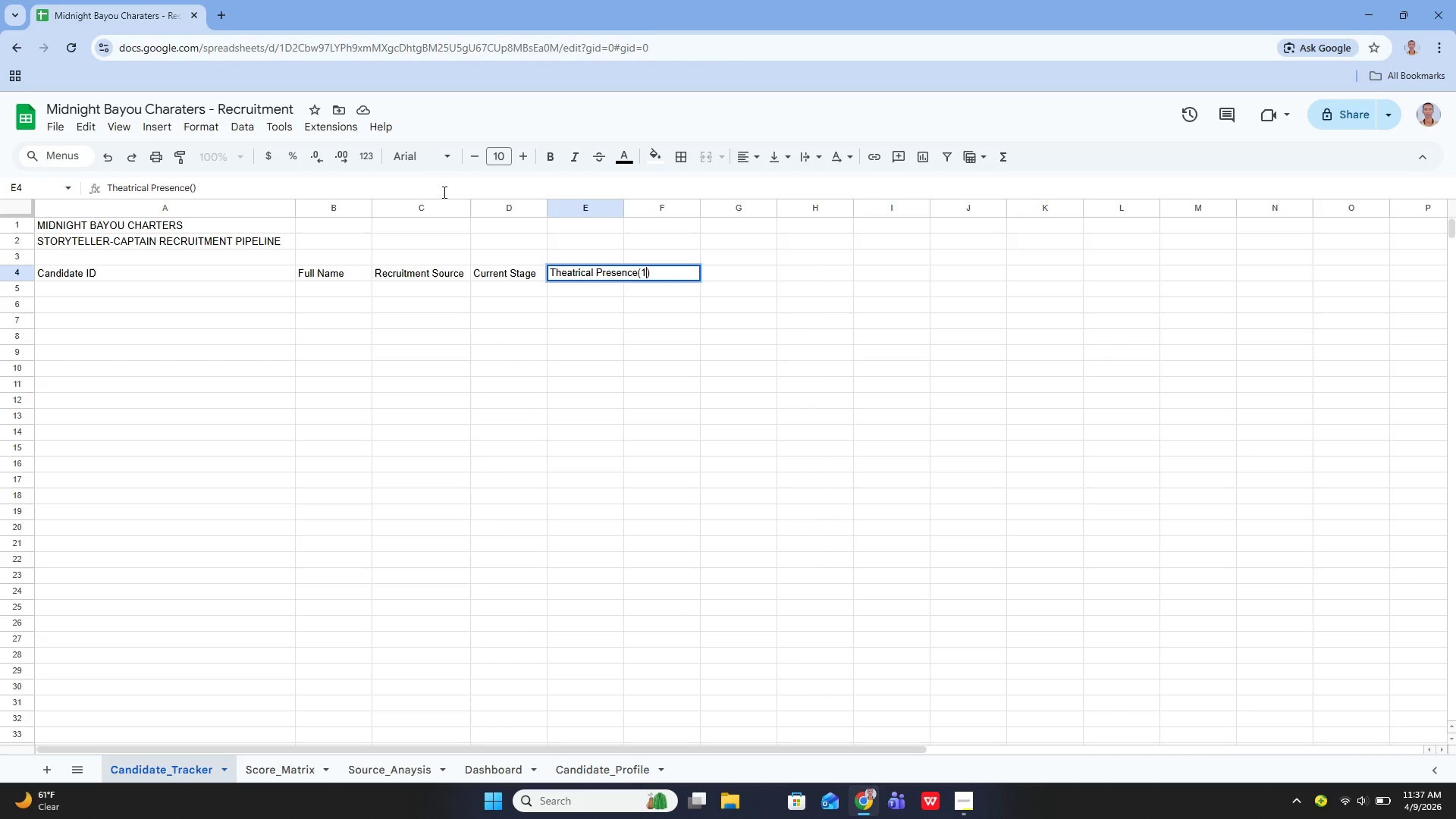 
type(1-10)
 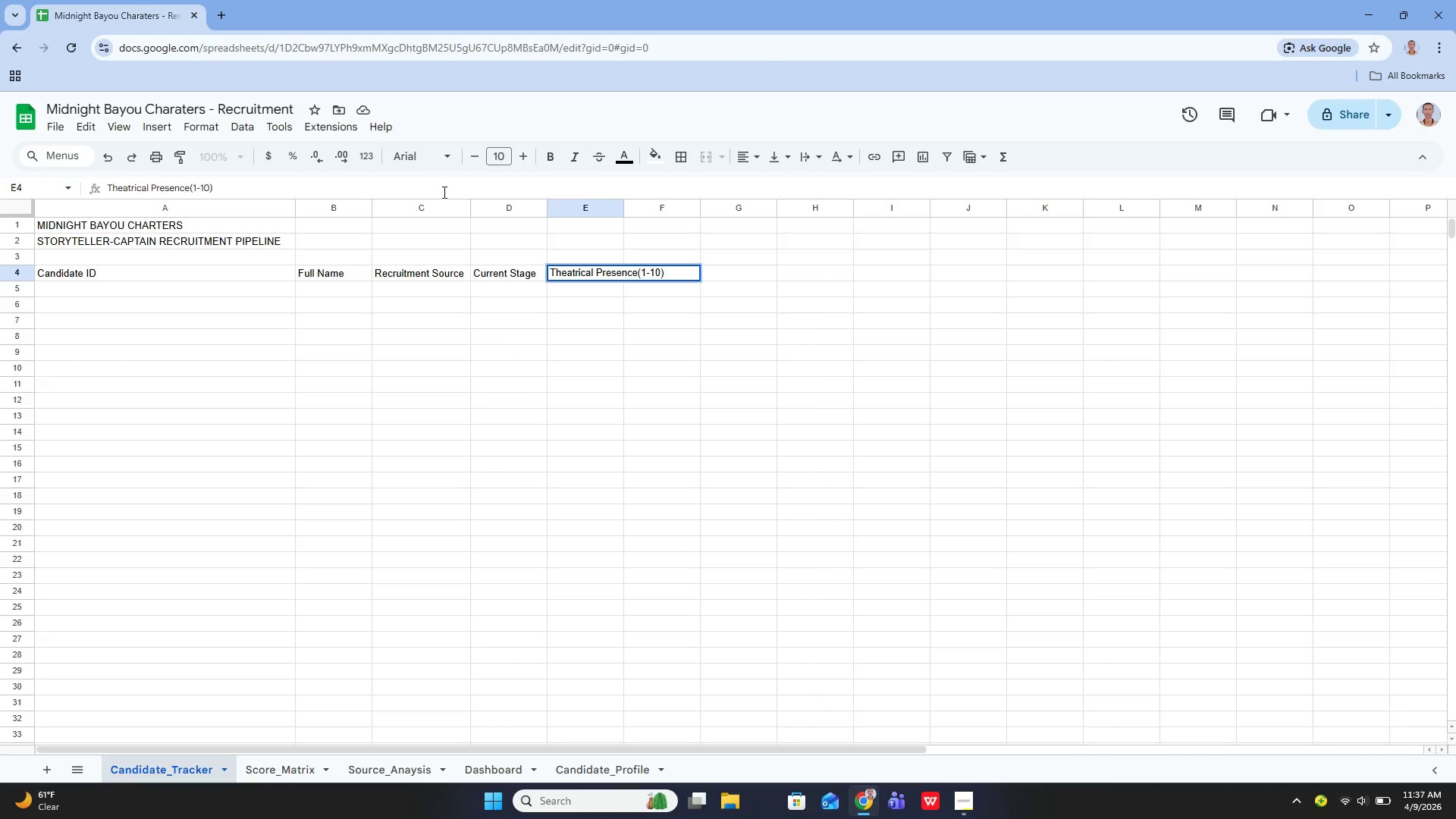 
key(Enter)
 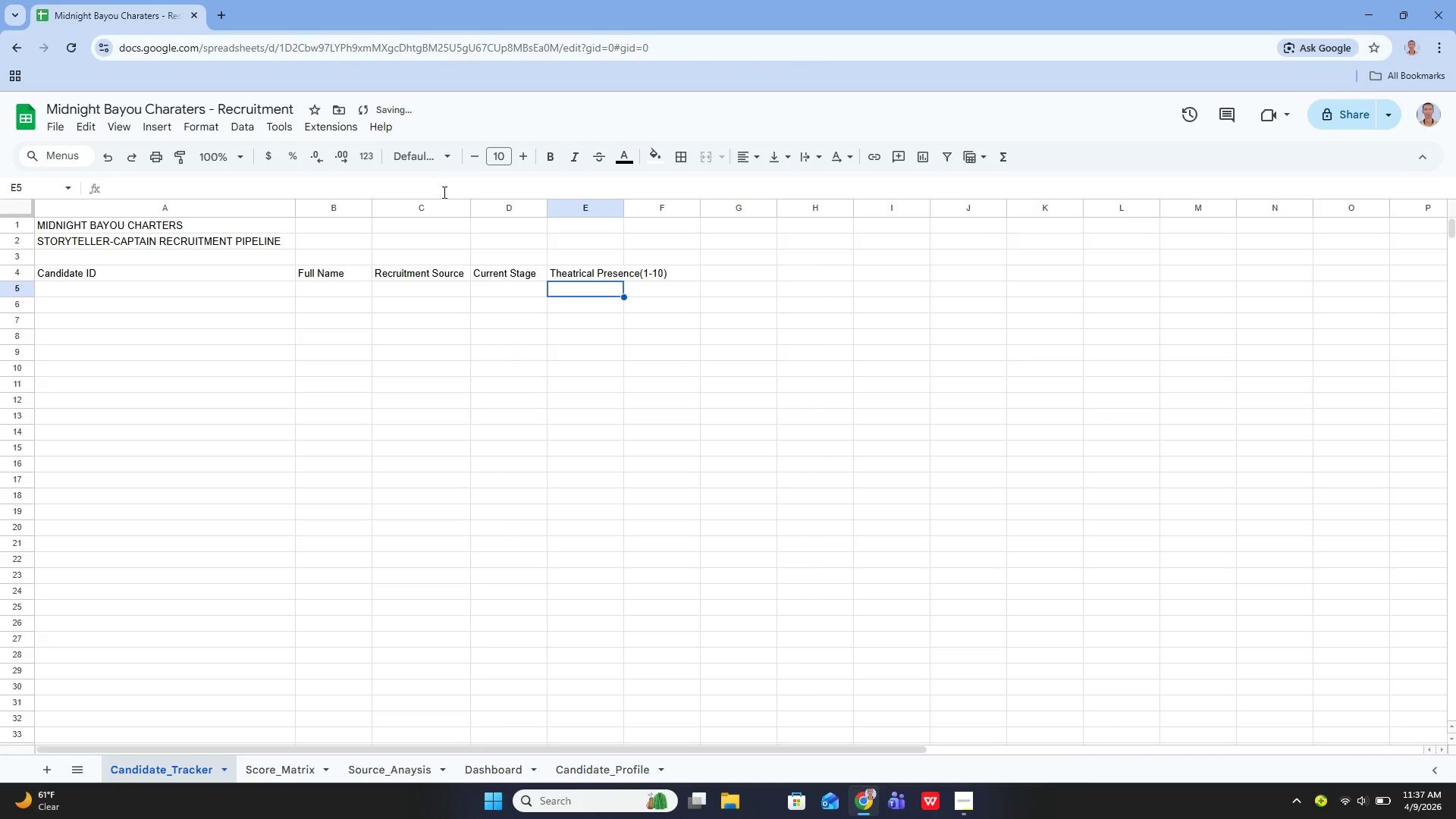 
key(ArrowUp)
 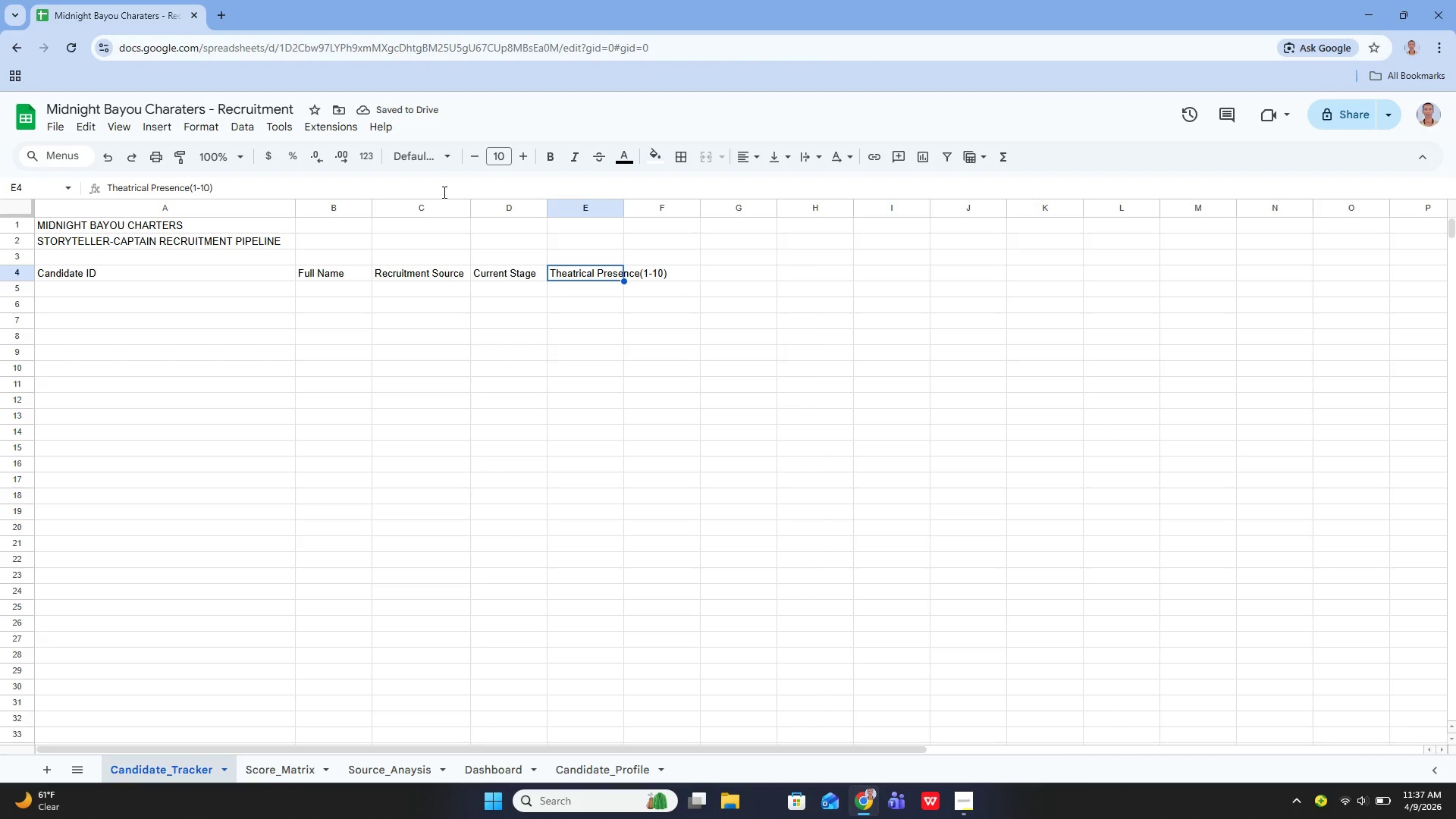 
key(ArrowRight)
 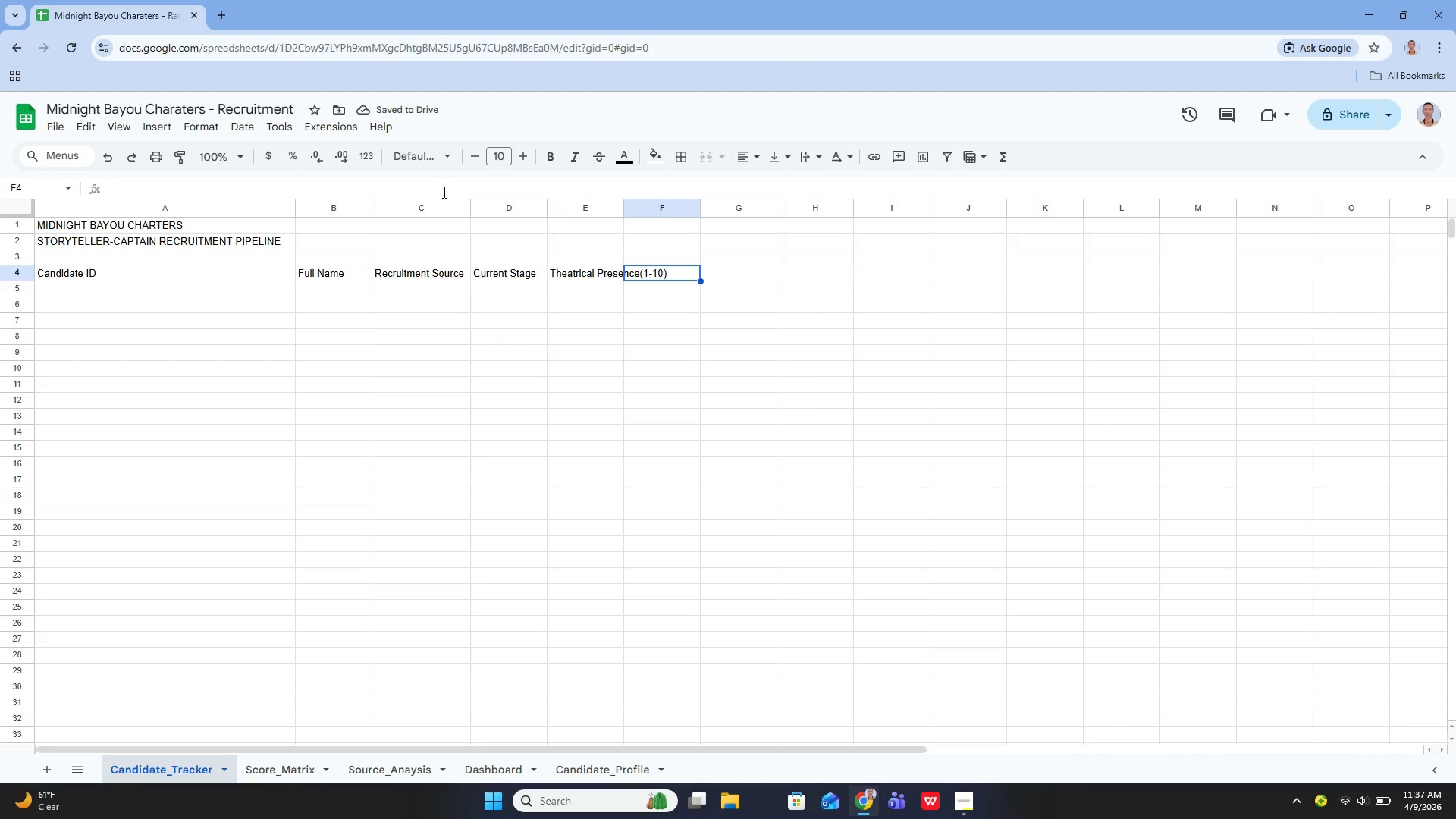 
key(Enter)
 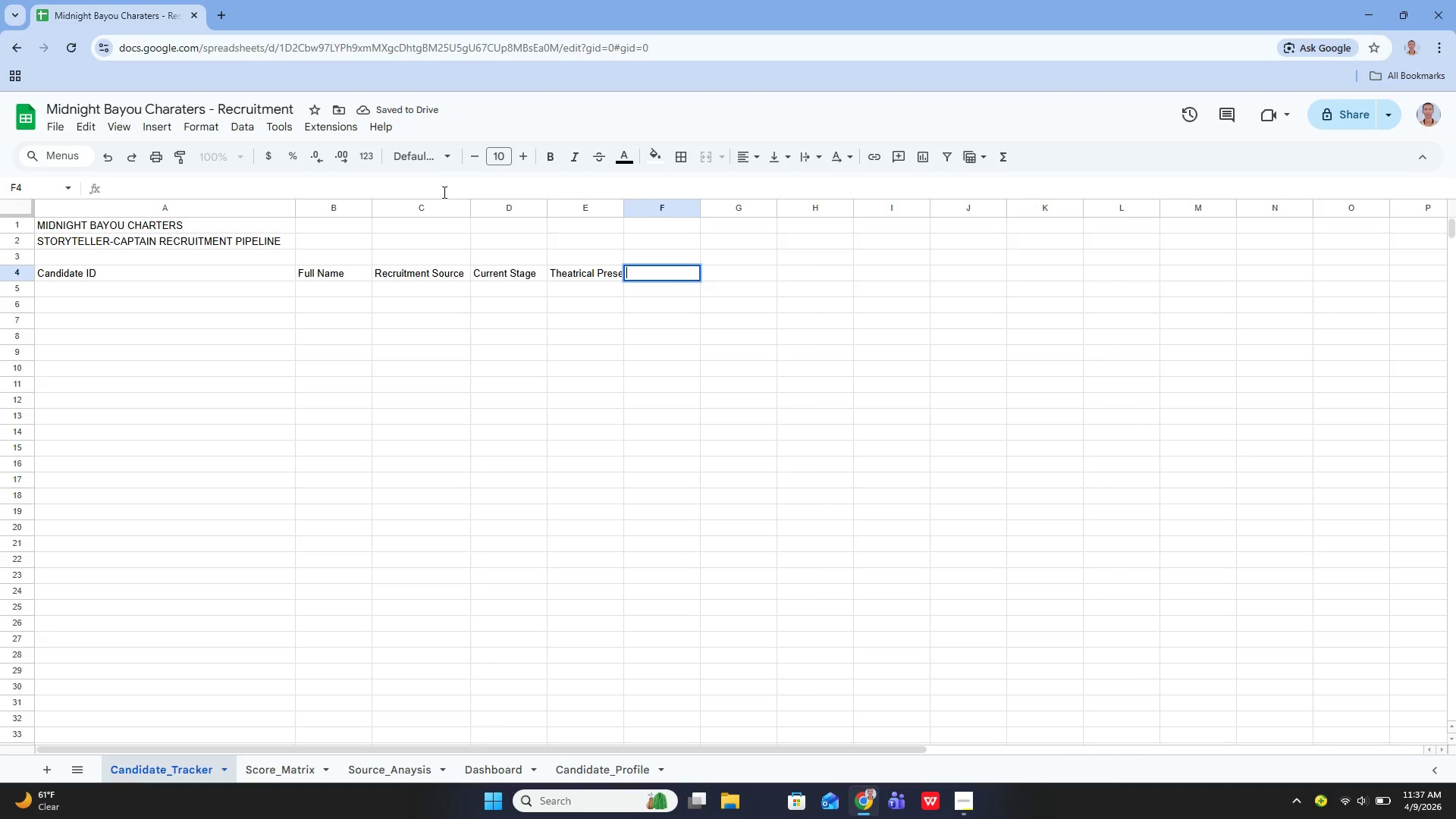 
type(Technical)
 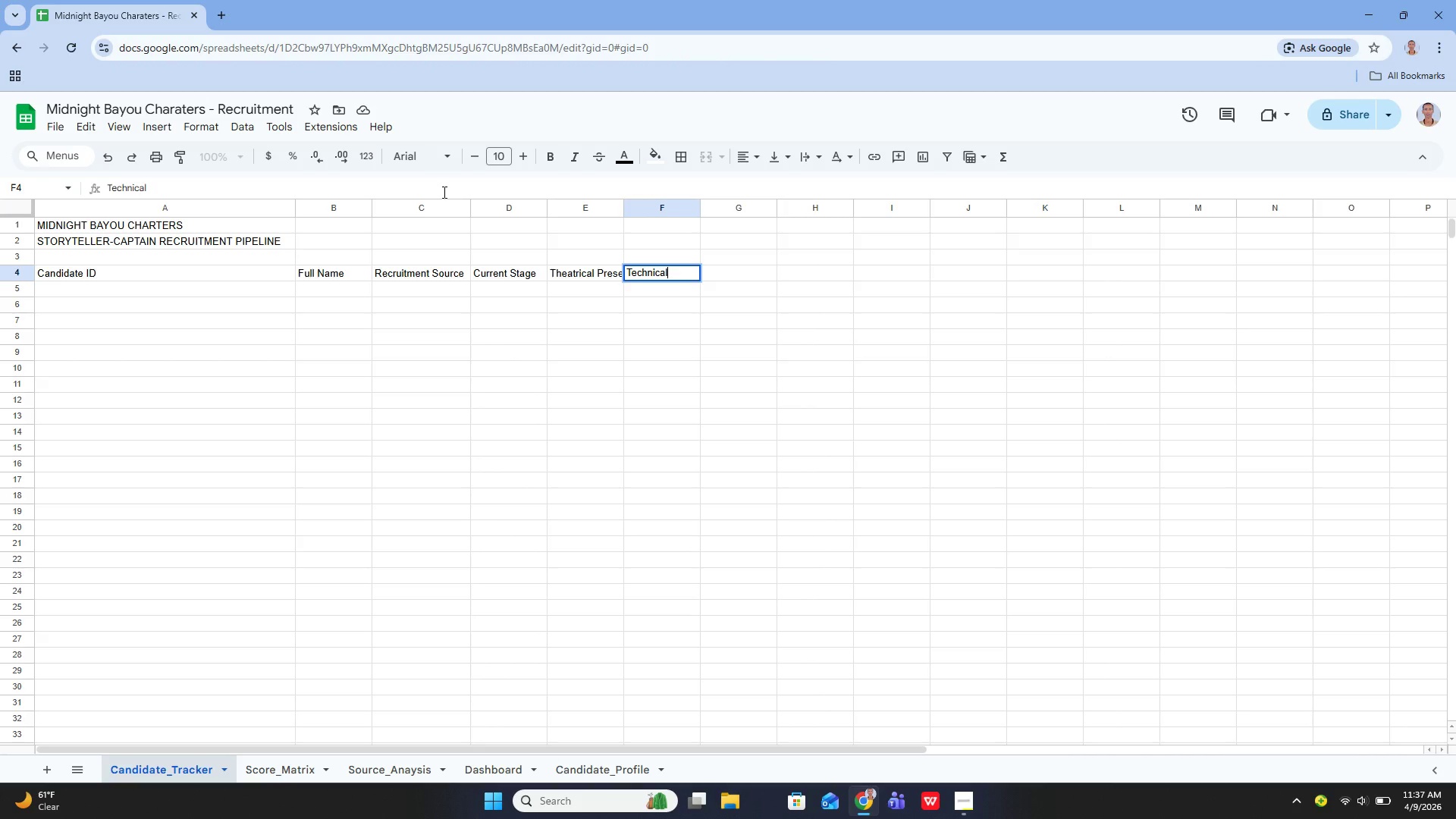 
type( Safety())
 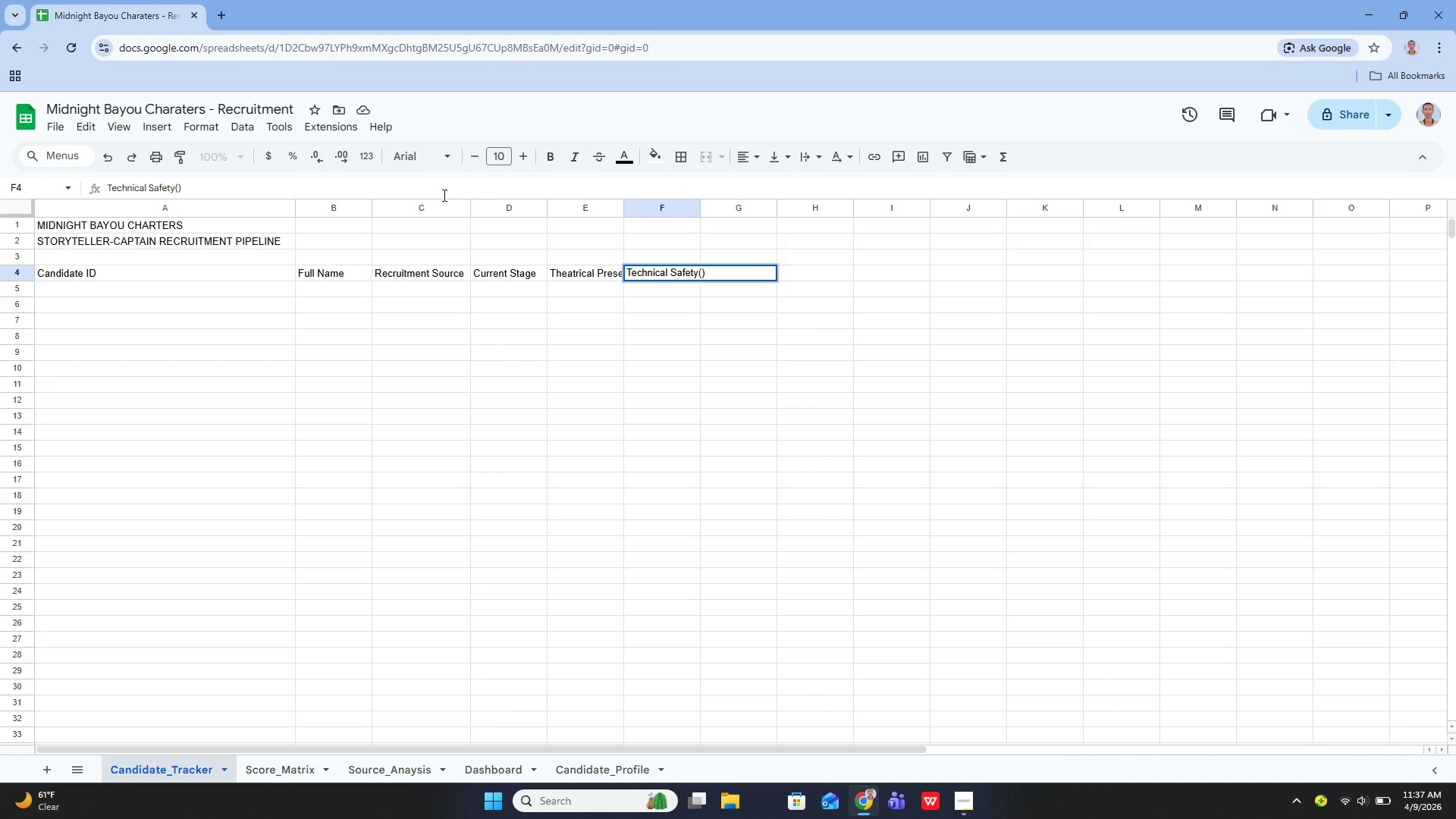 
key(ArrowLeft)
 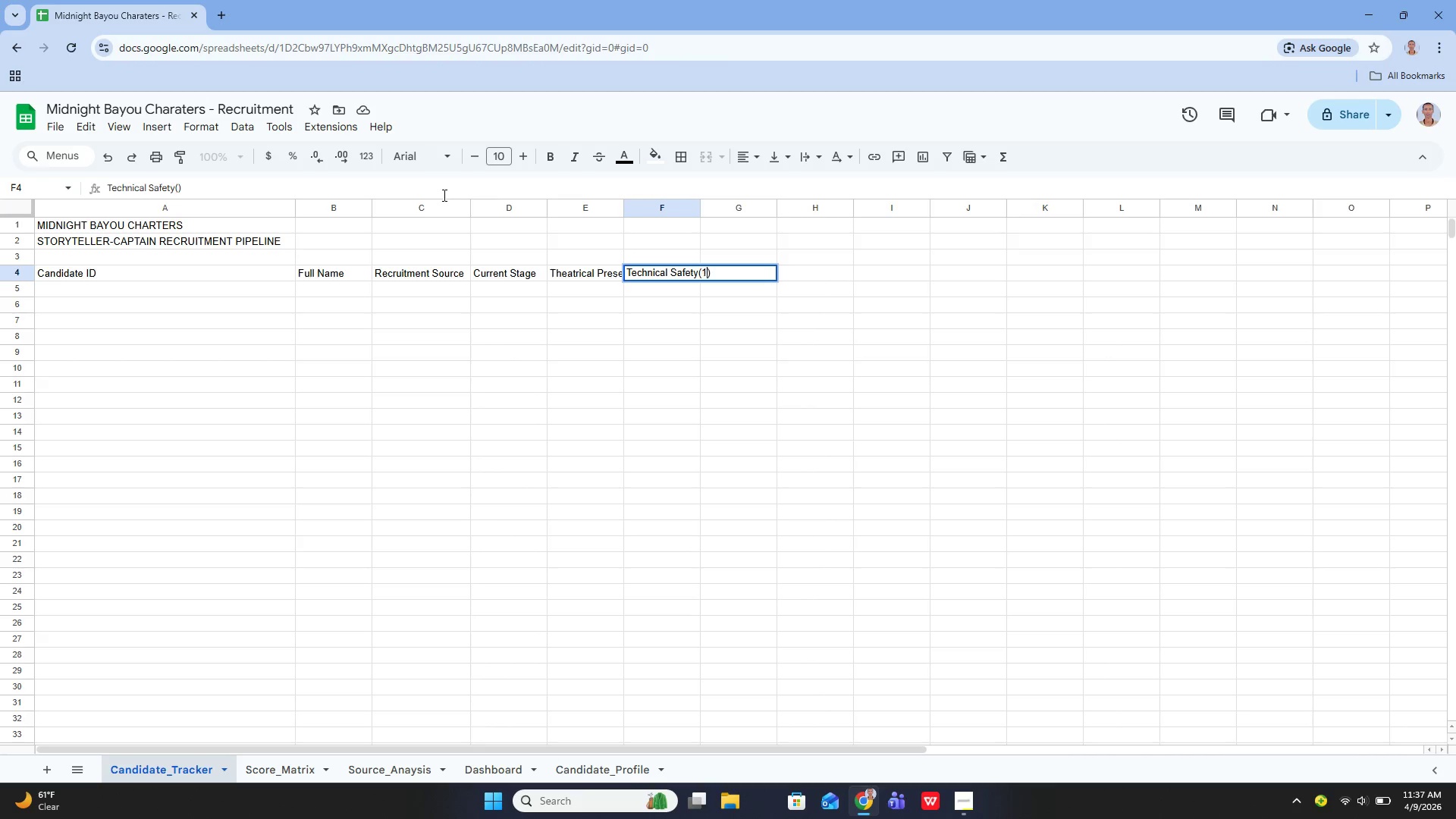 
type(1-10)
 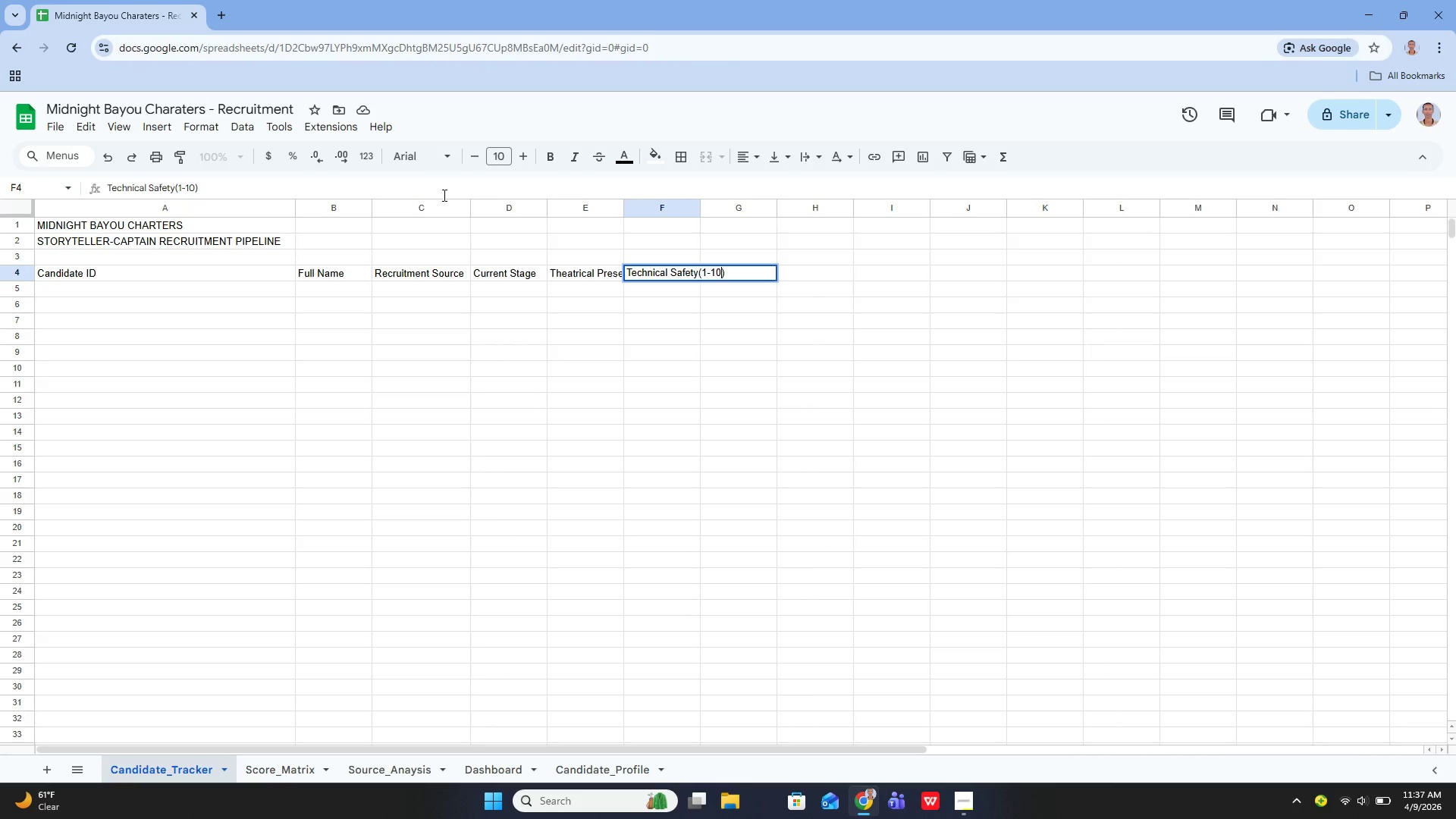 
key(Enter)
 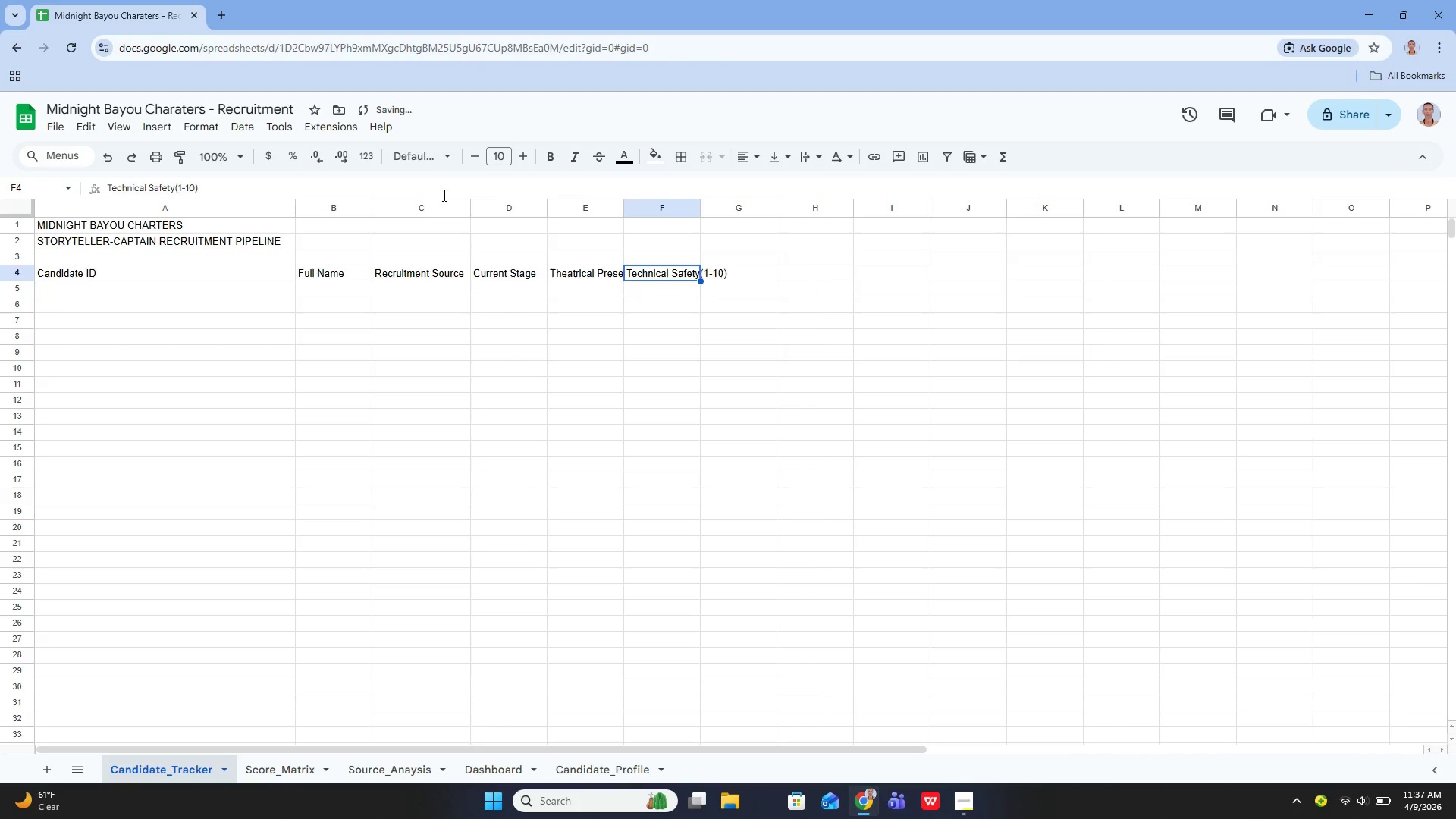 
key(ArrowUp)
 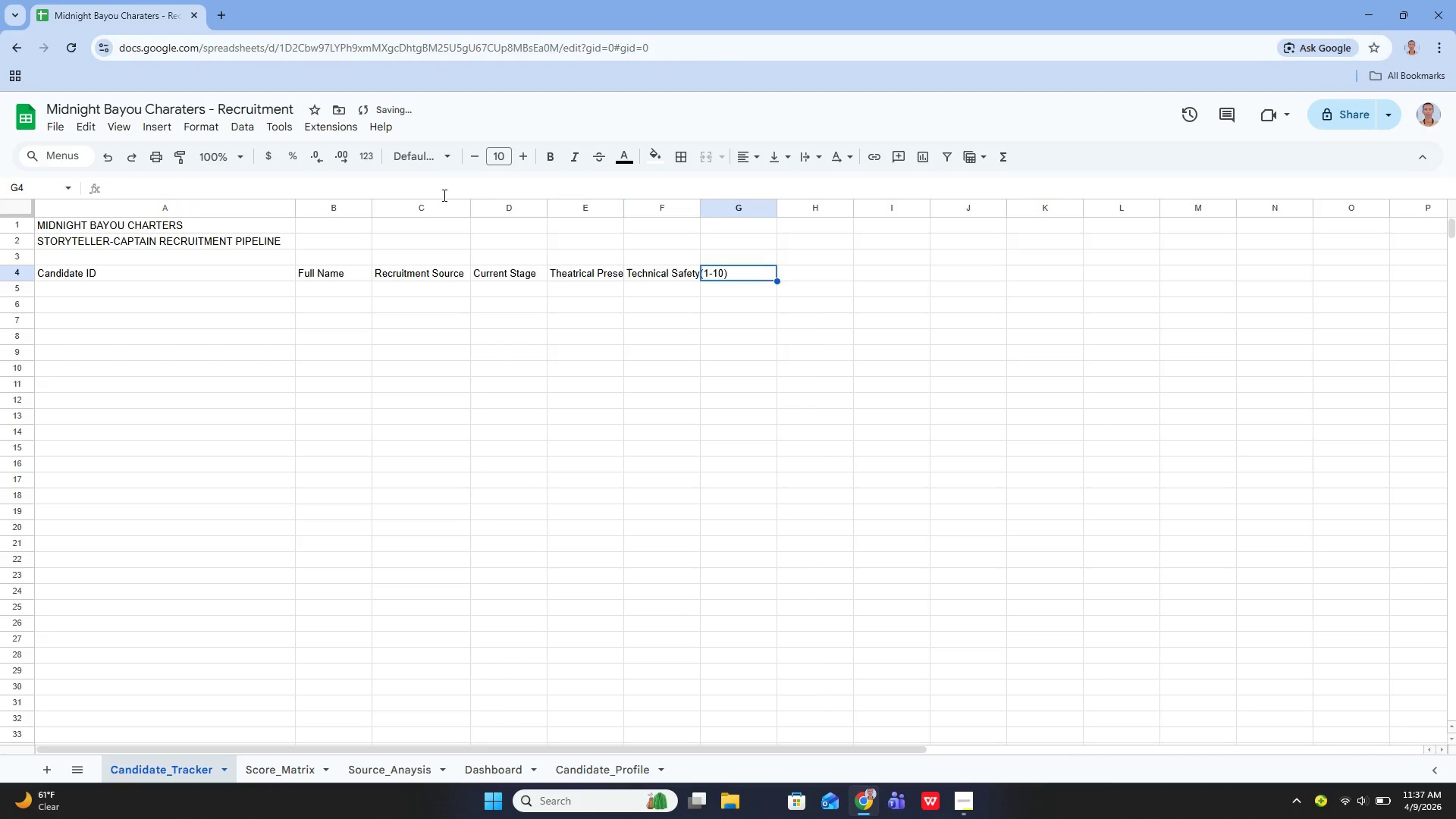 
key(ArrowRight)
 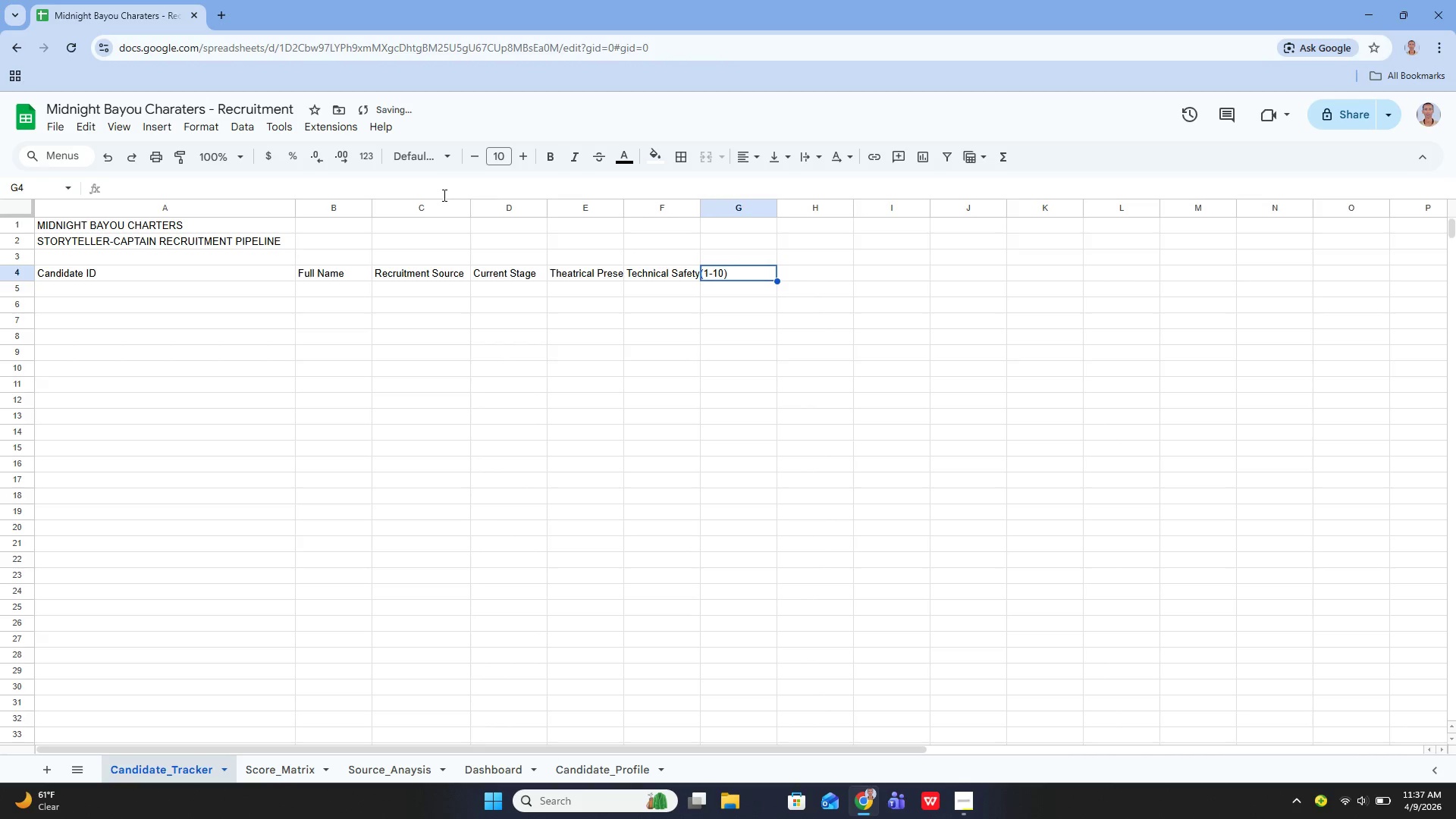 
key(Enter)
 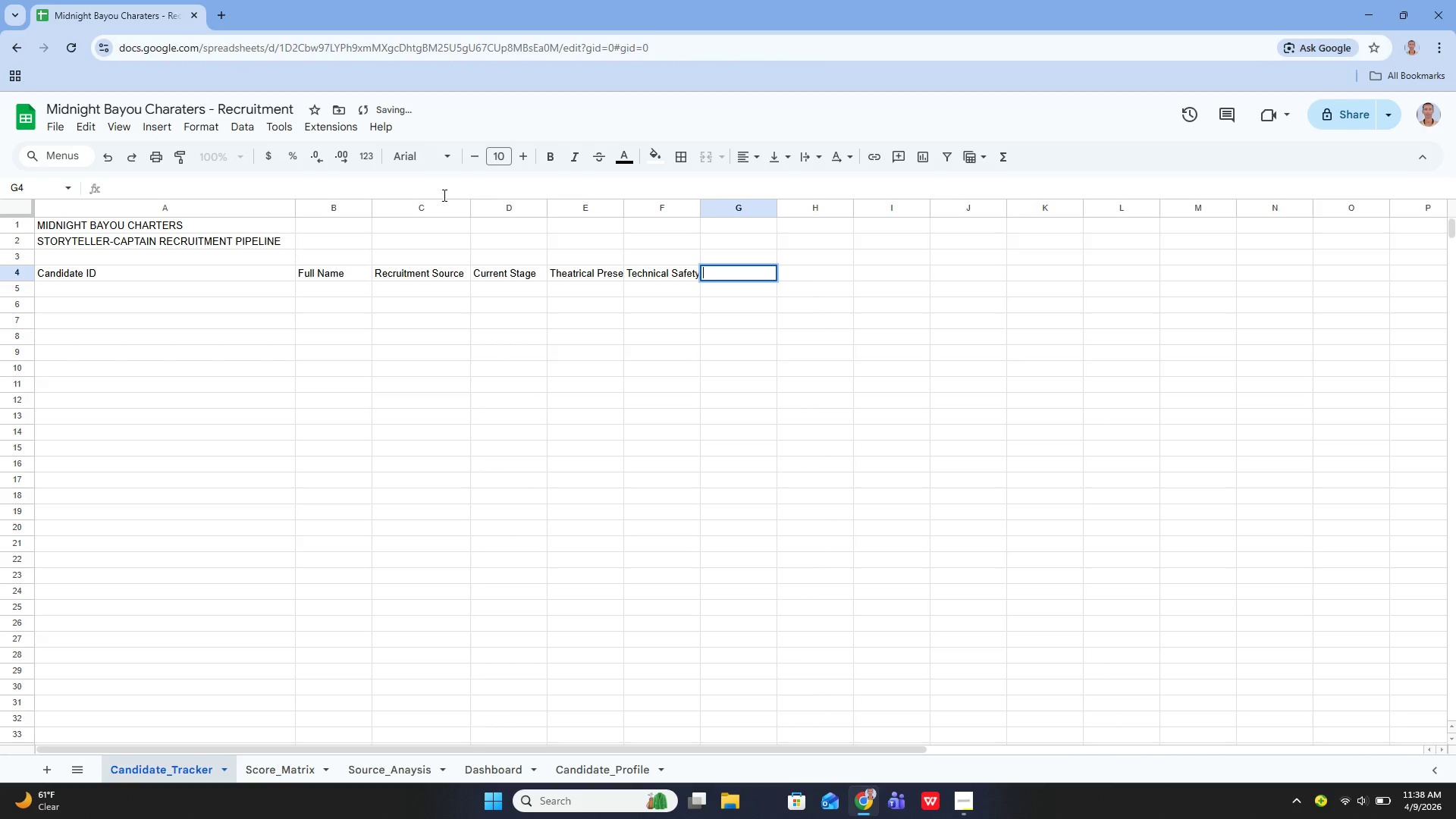 
type(Combined Score)
 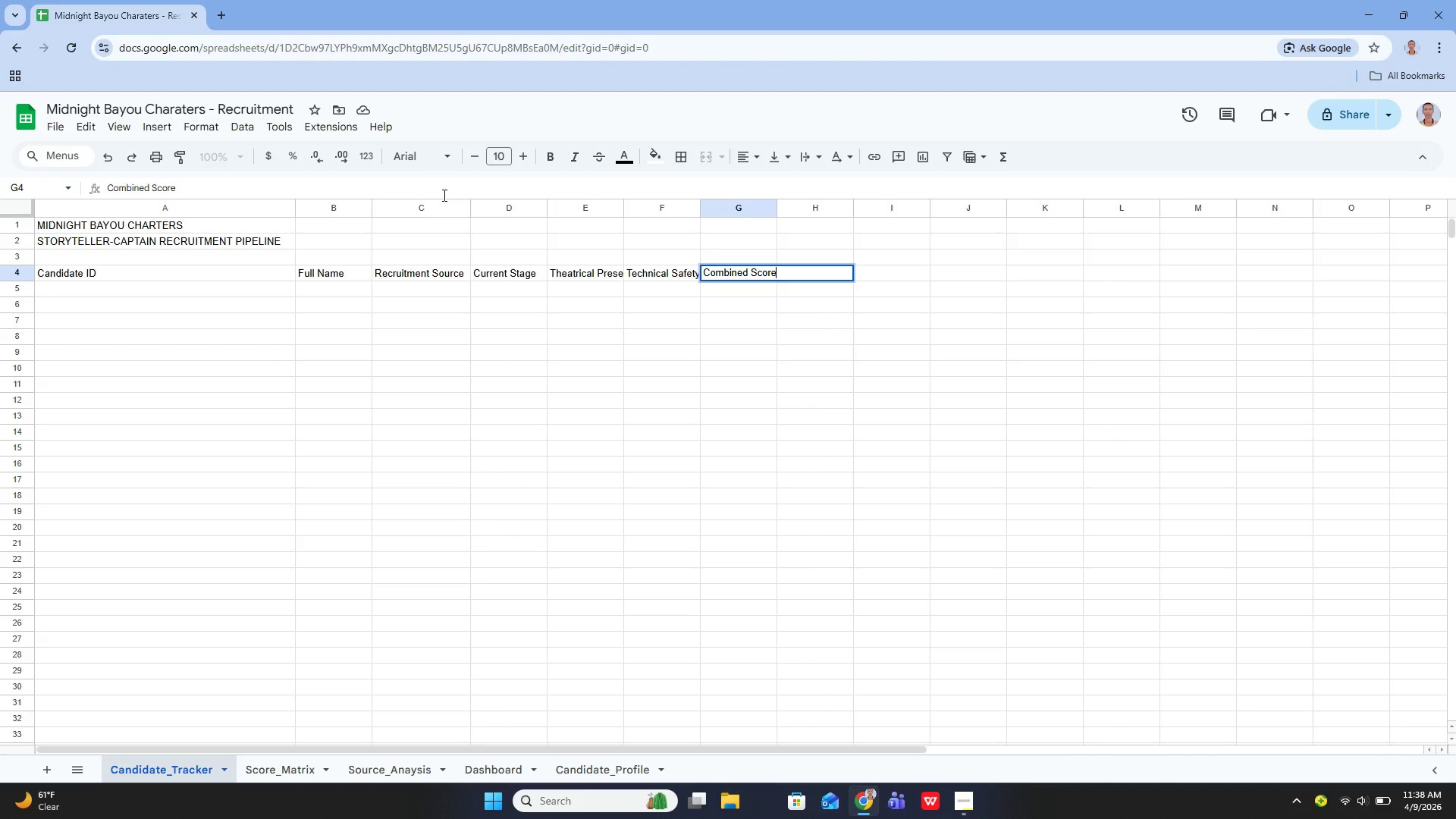 
key(Enter)
 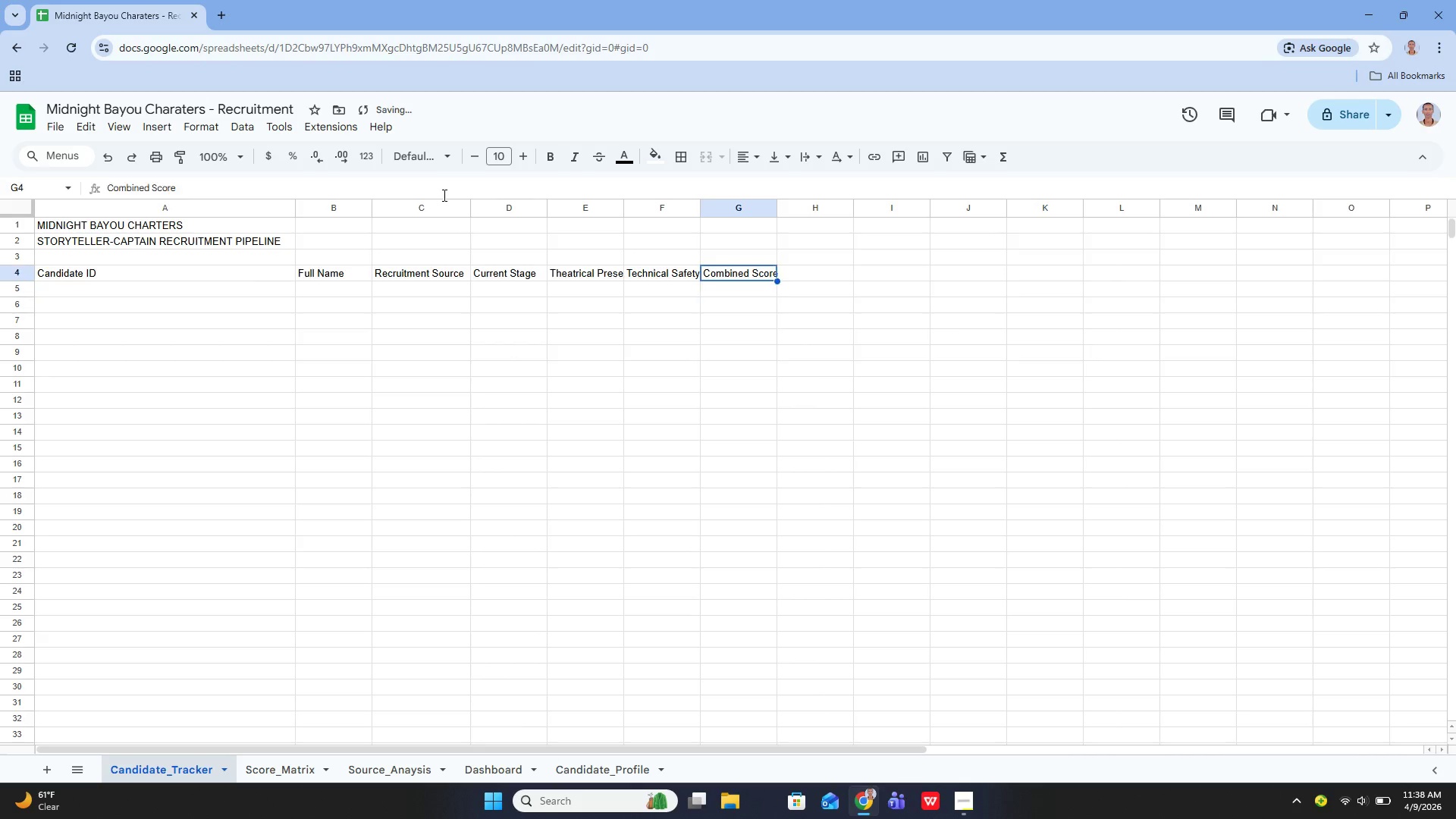 
key(ArrowUp)
 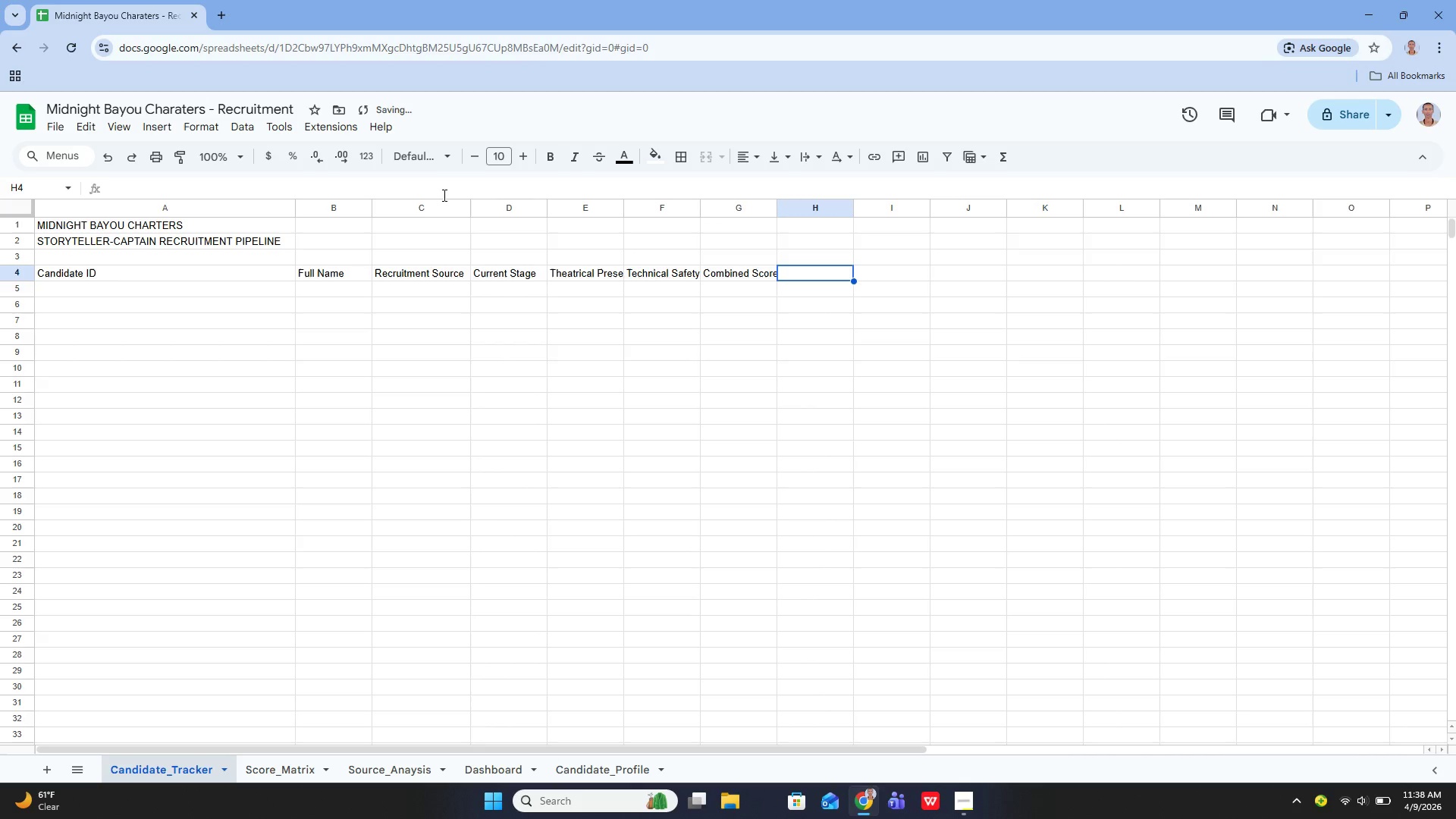 
key(ArrowRight)
 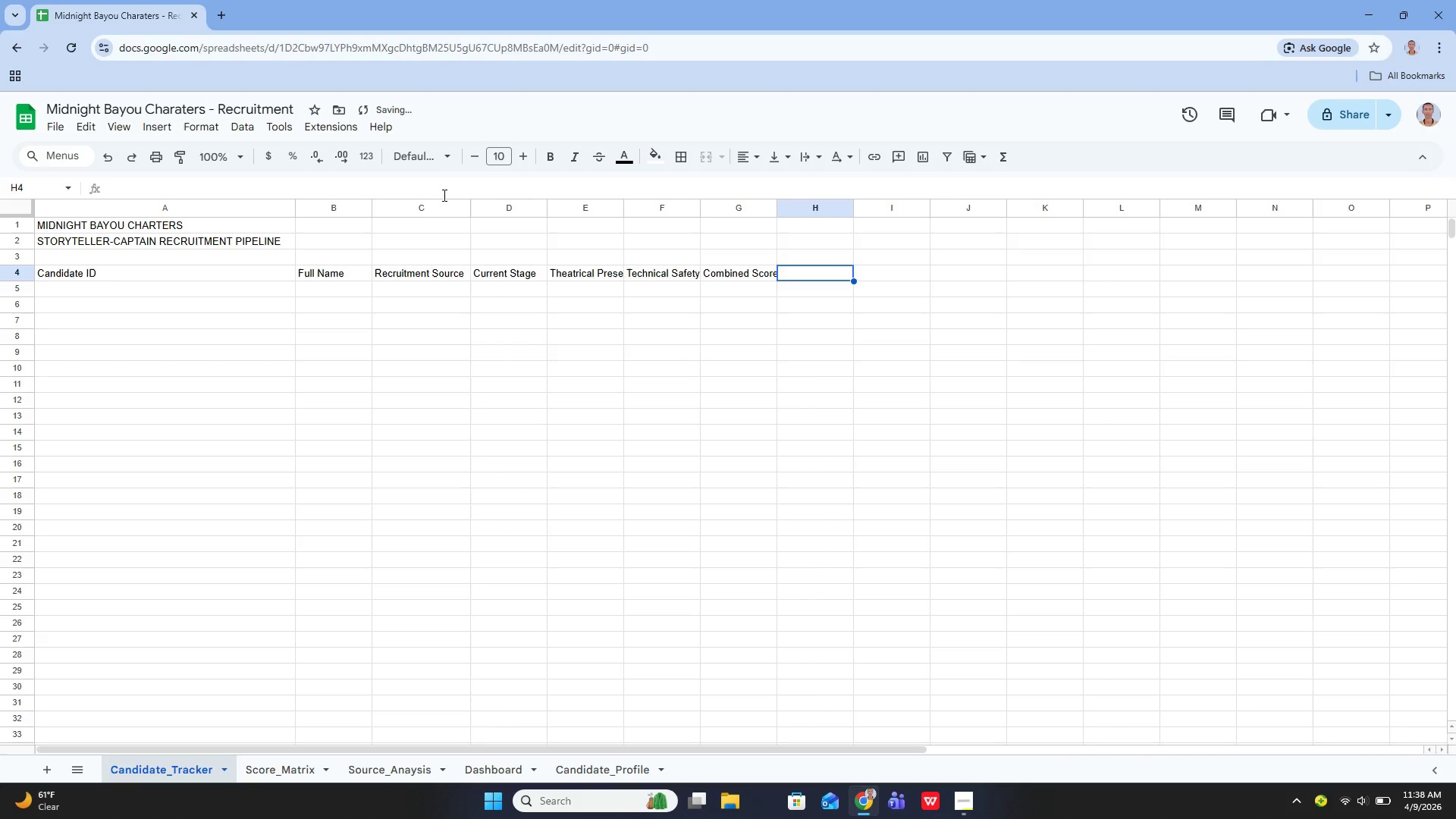 
key(Enter)
 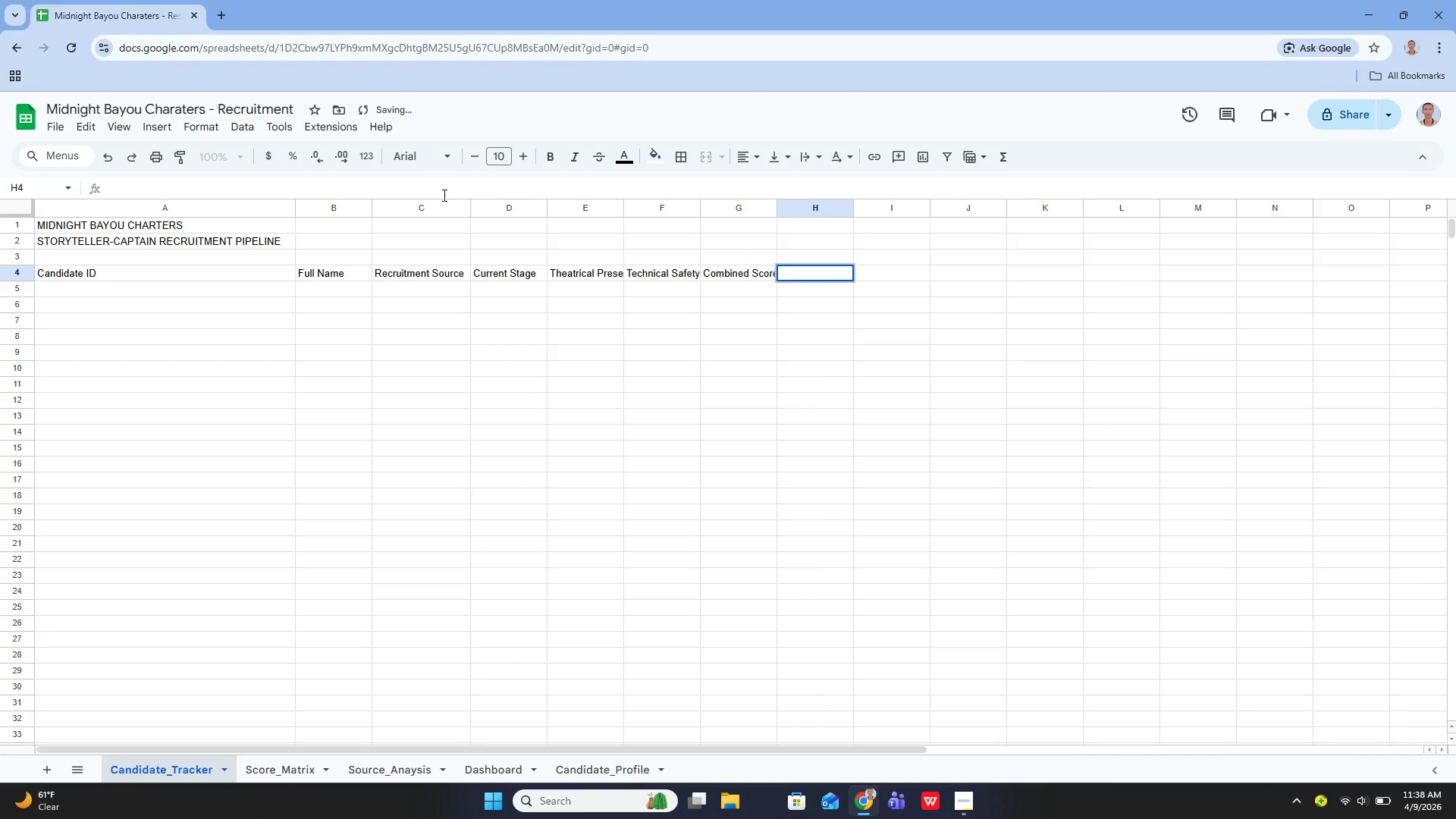 
type(USCG License Status)
 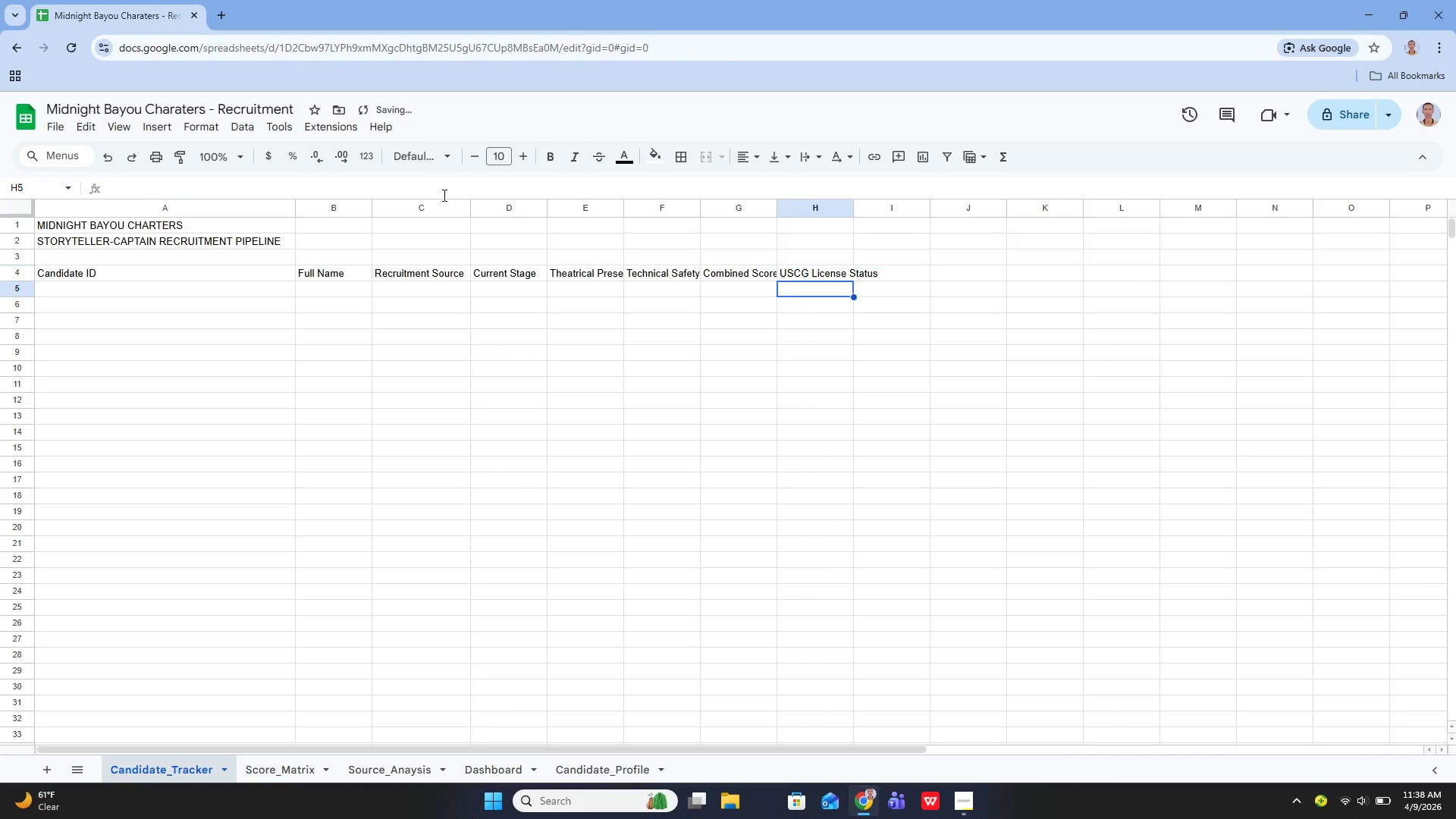 
 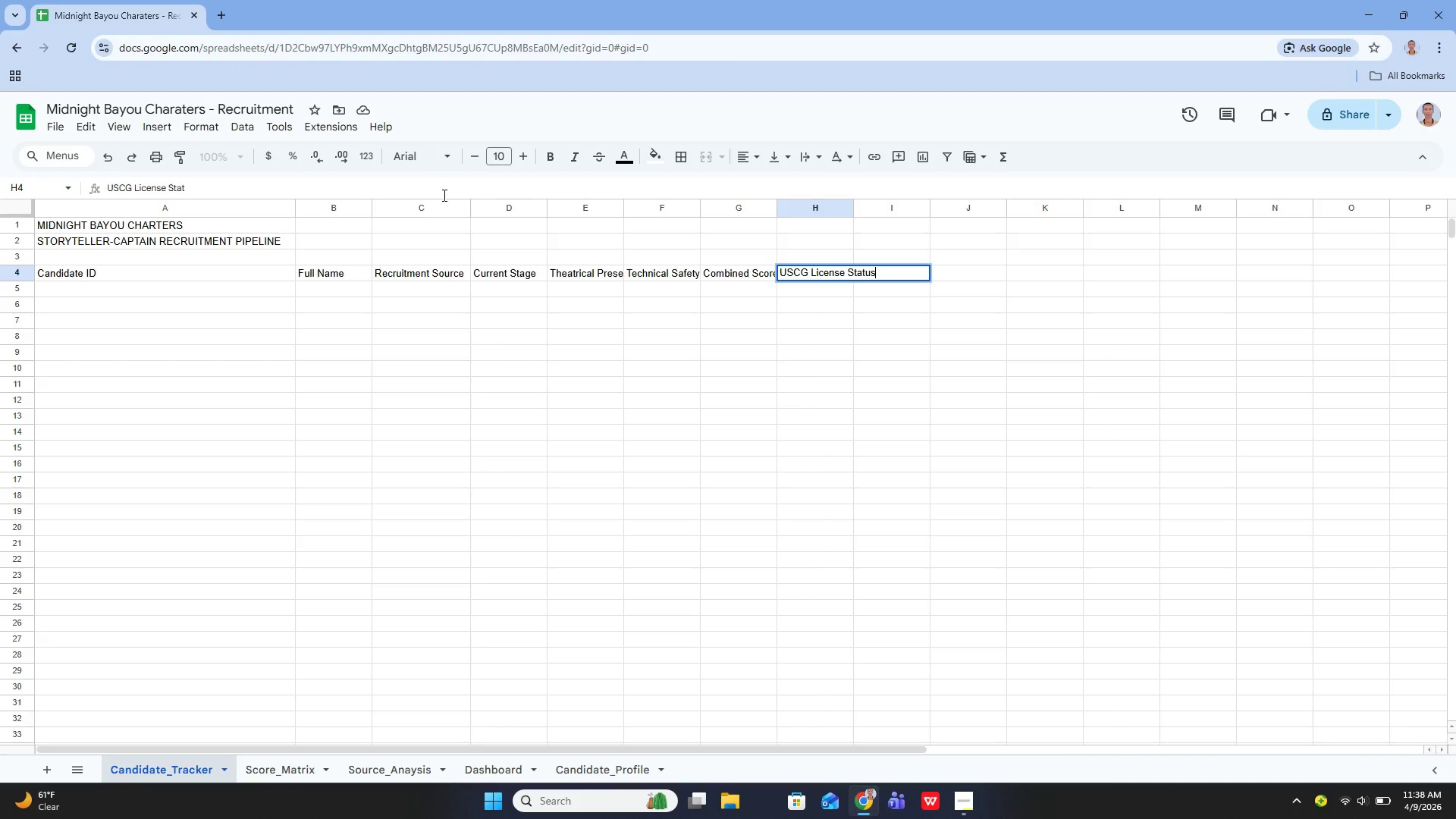 
key(Enter)
 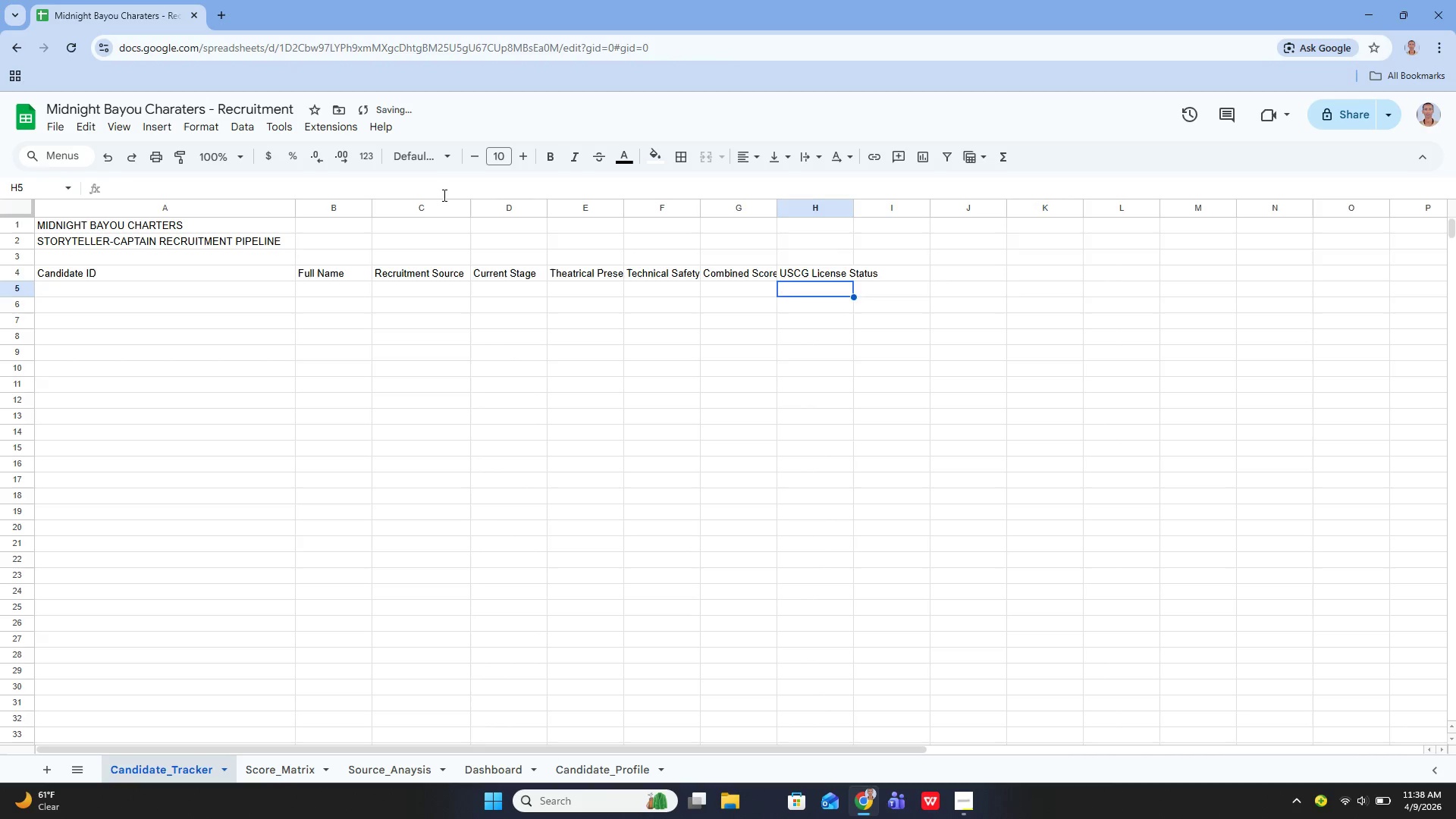 
key(ArrowUp)
 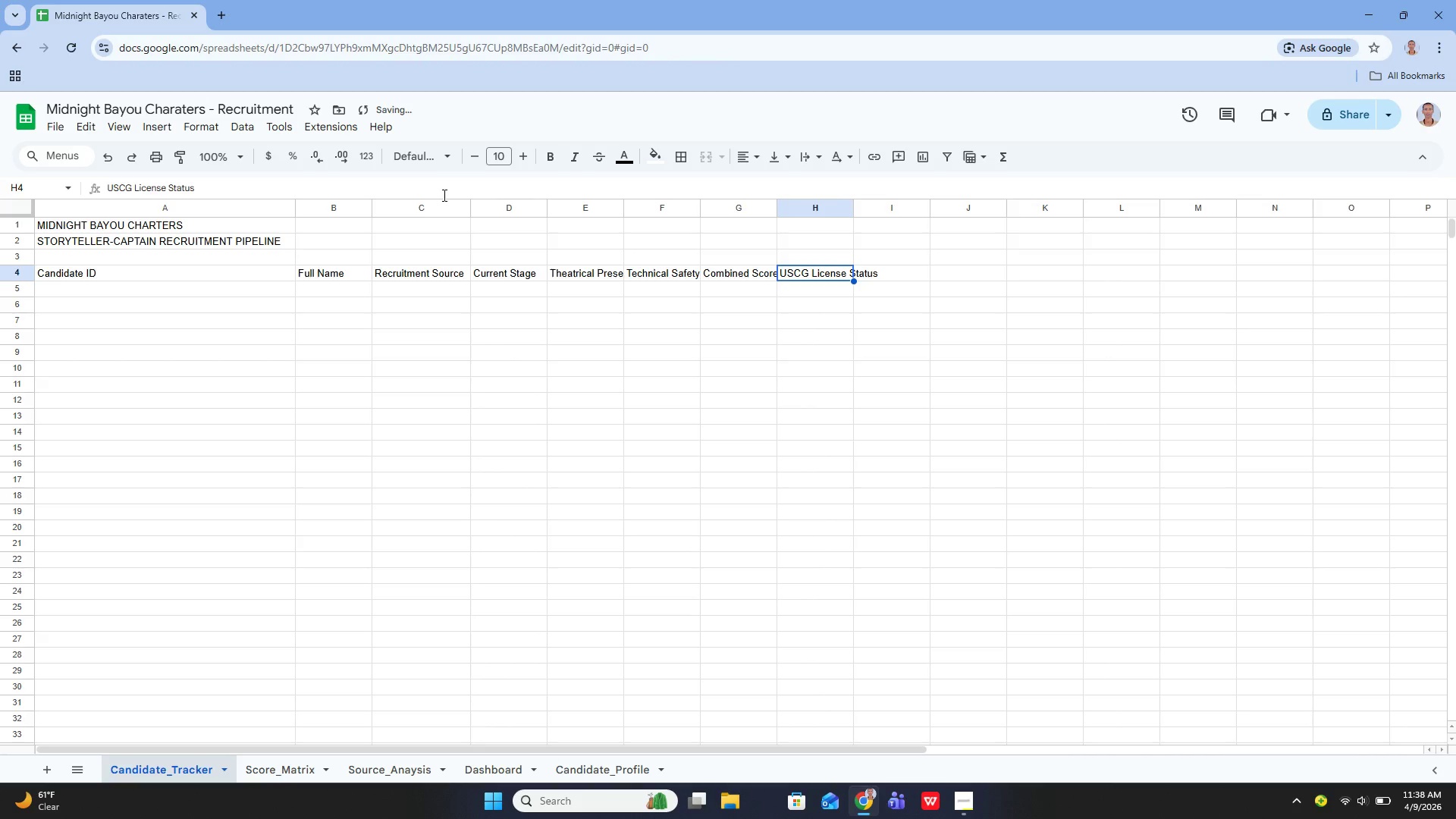 
key(ArrowRight)
 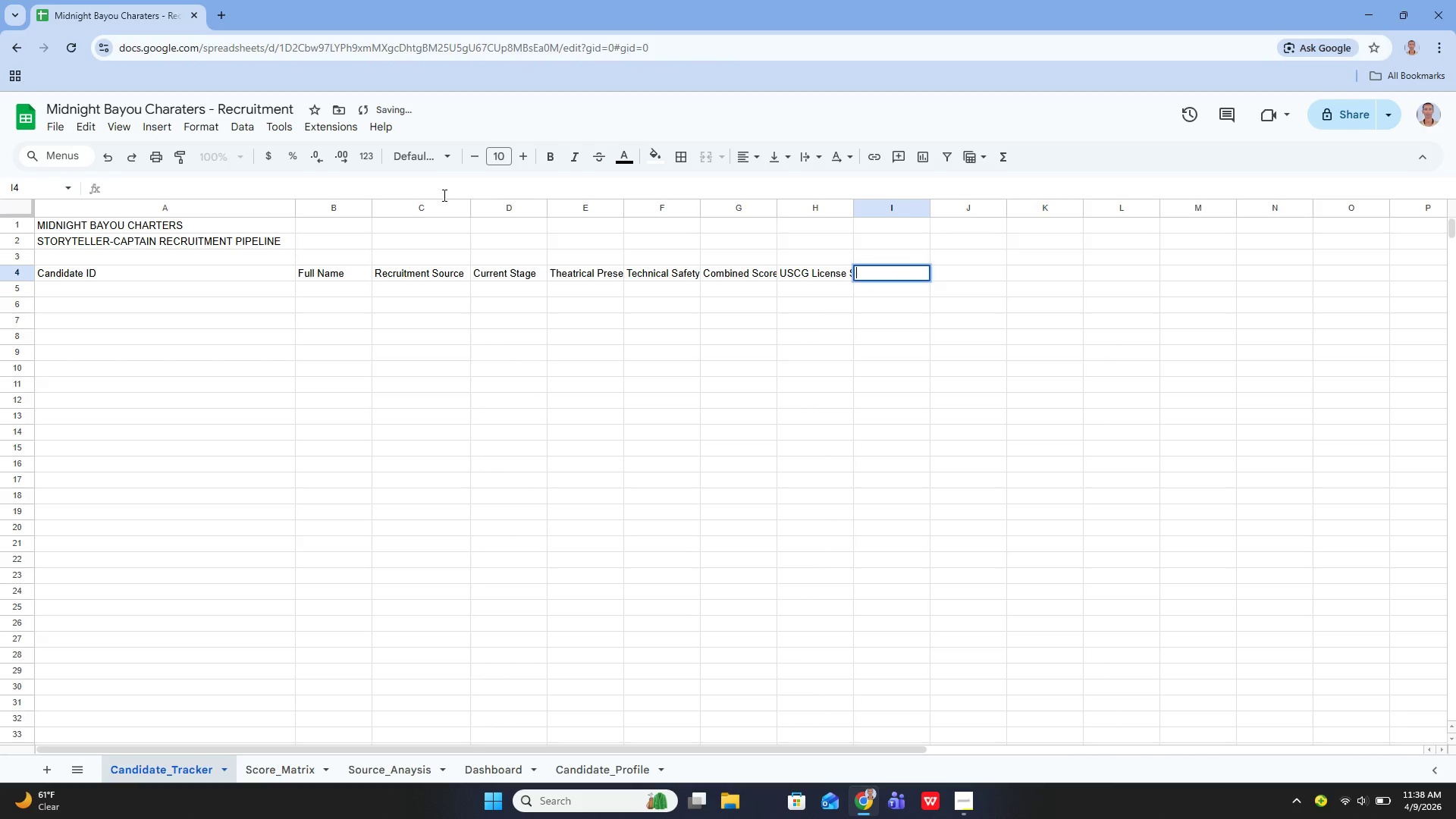 
key(Enter)
 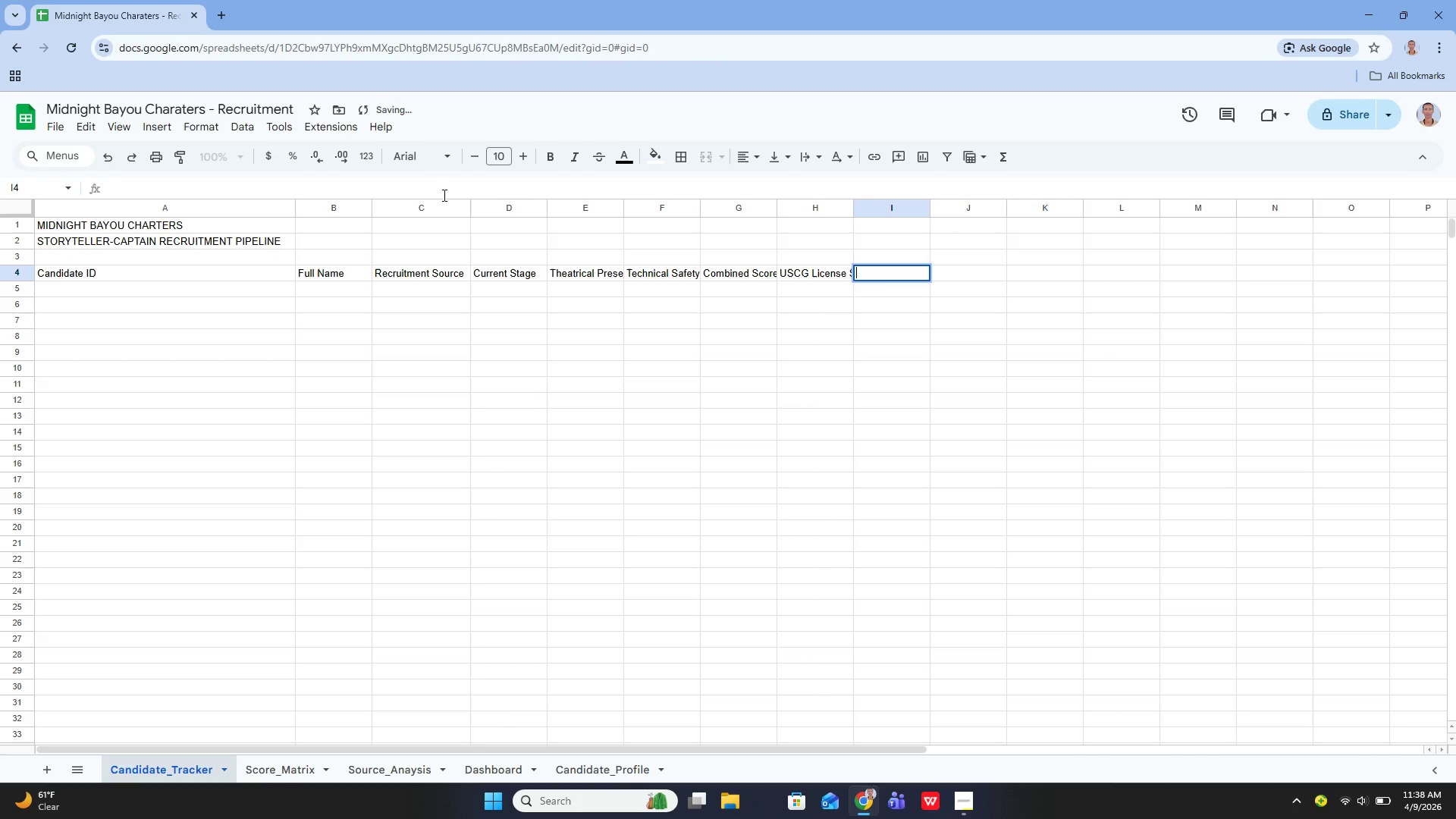 
type(License Expiration Date)
 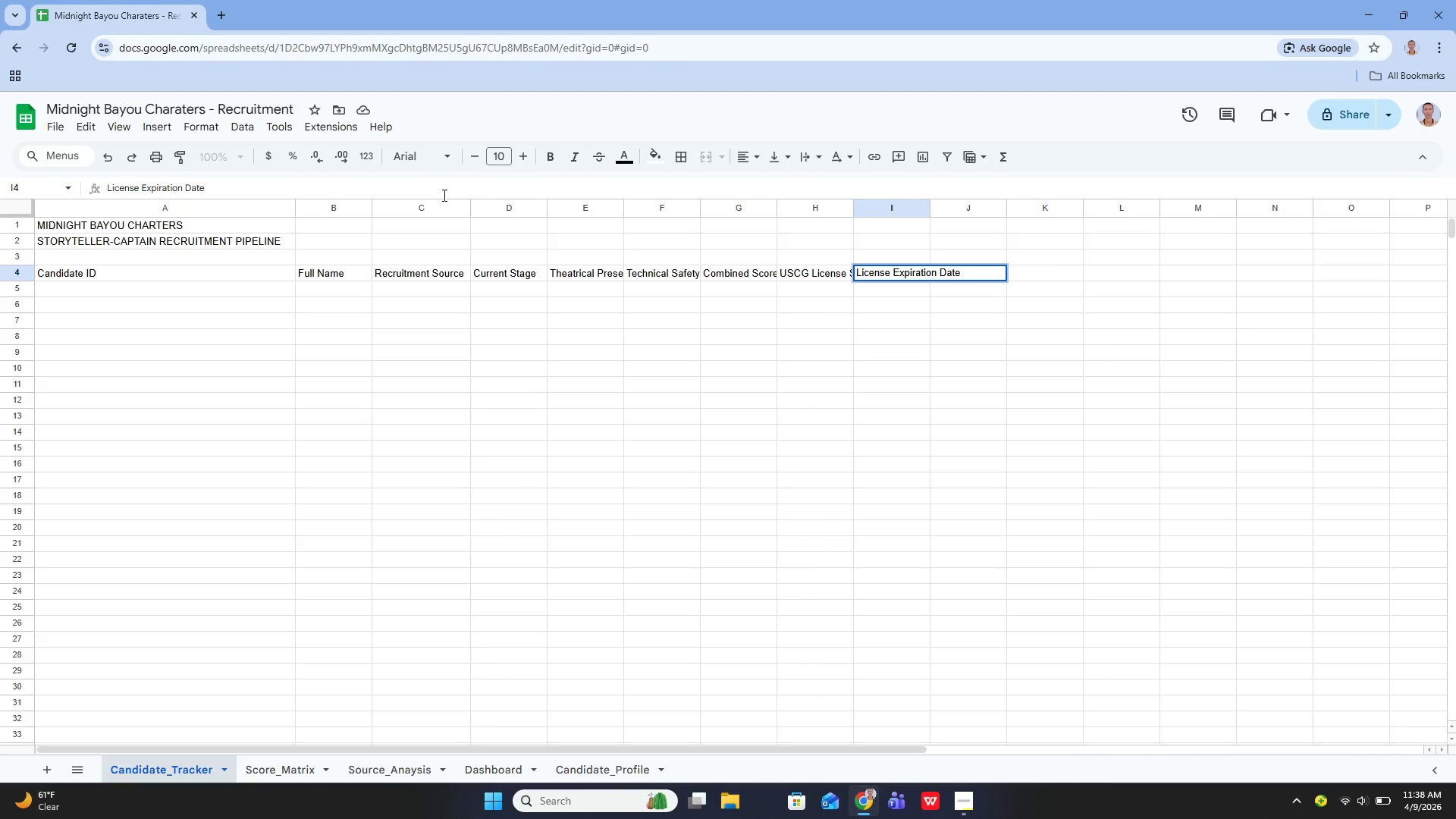 
key(Enter)
 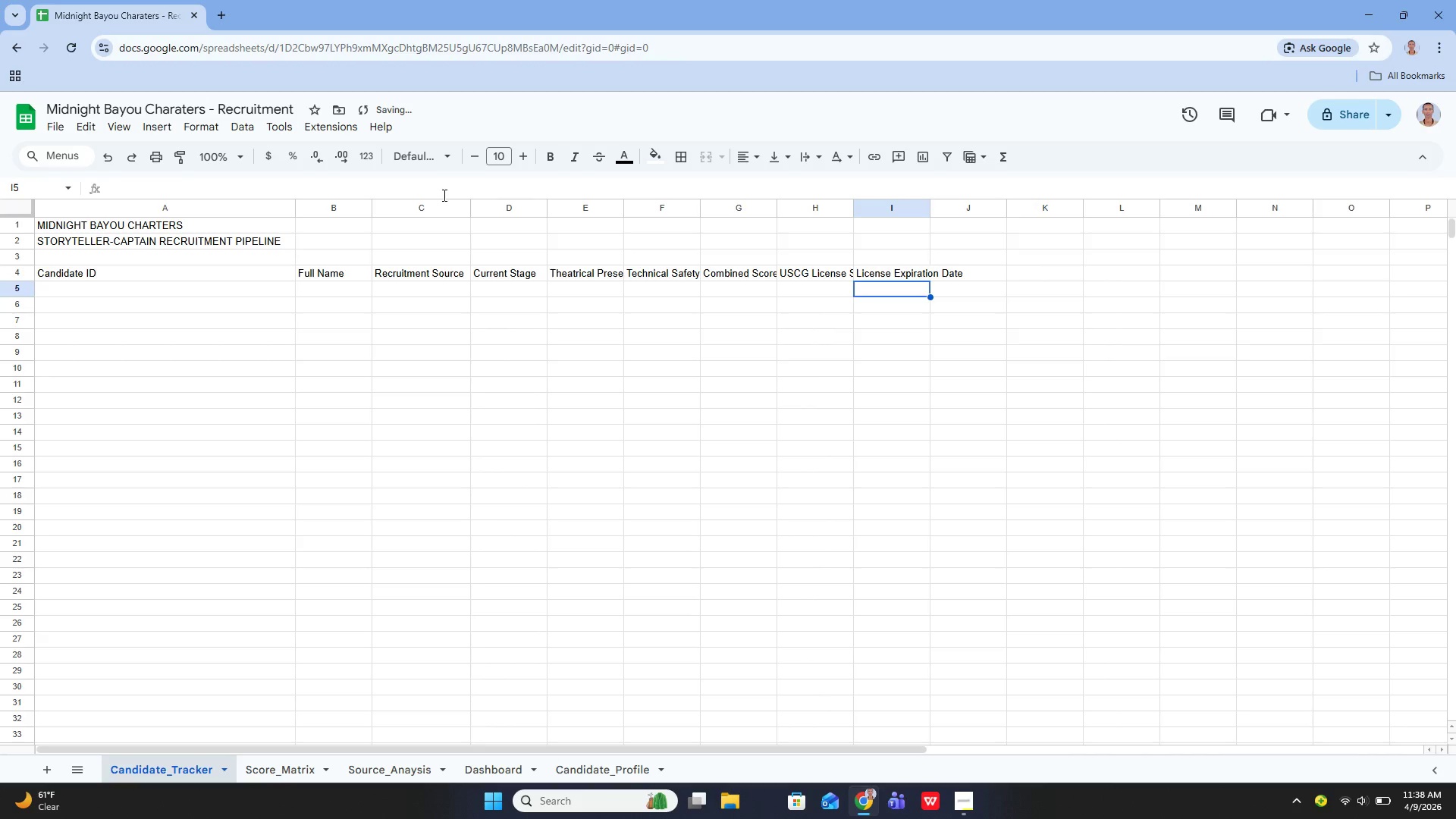 
key(ArrowUp)
 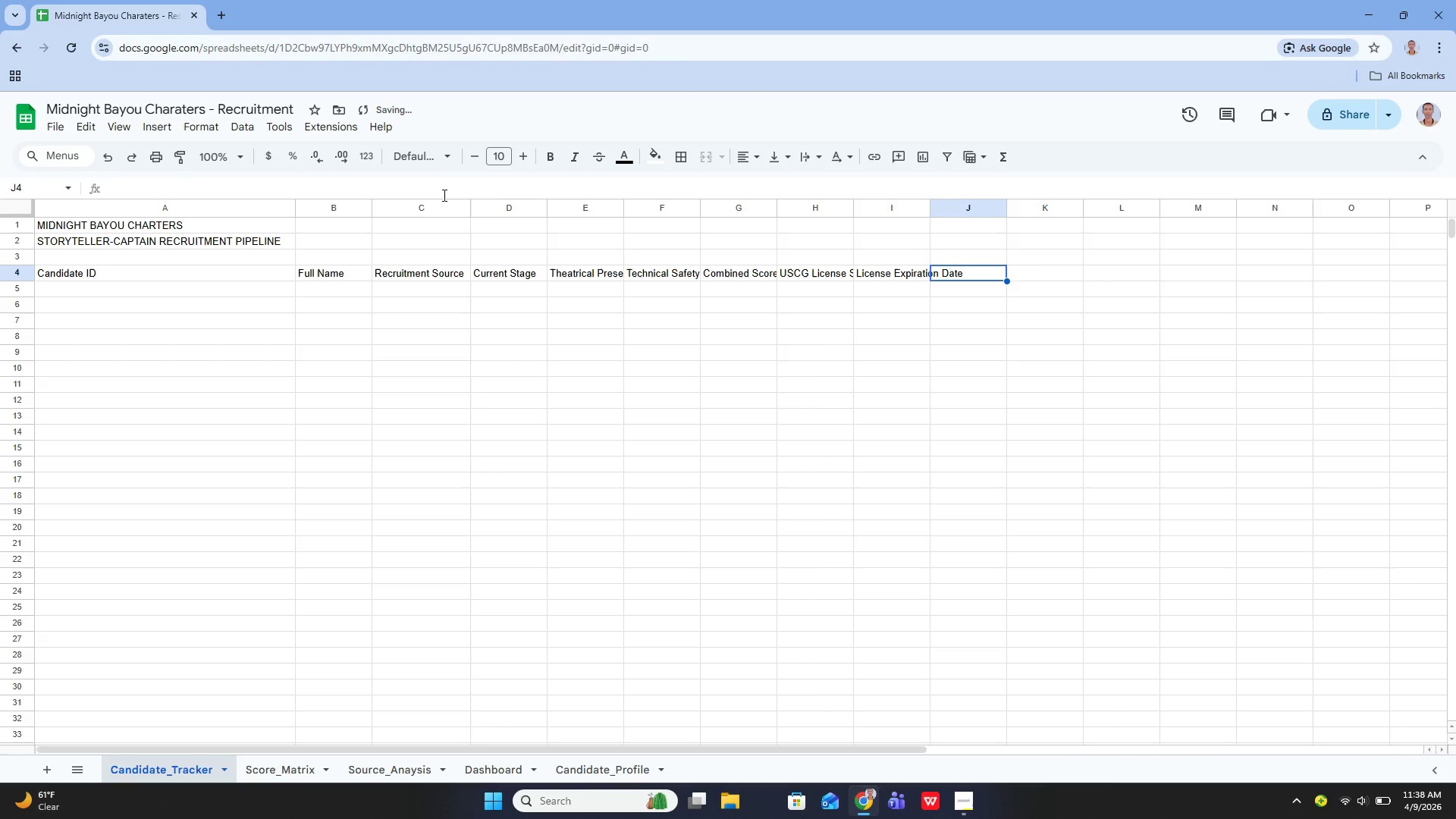 
key(ArrowRight)
 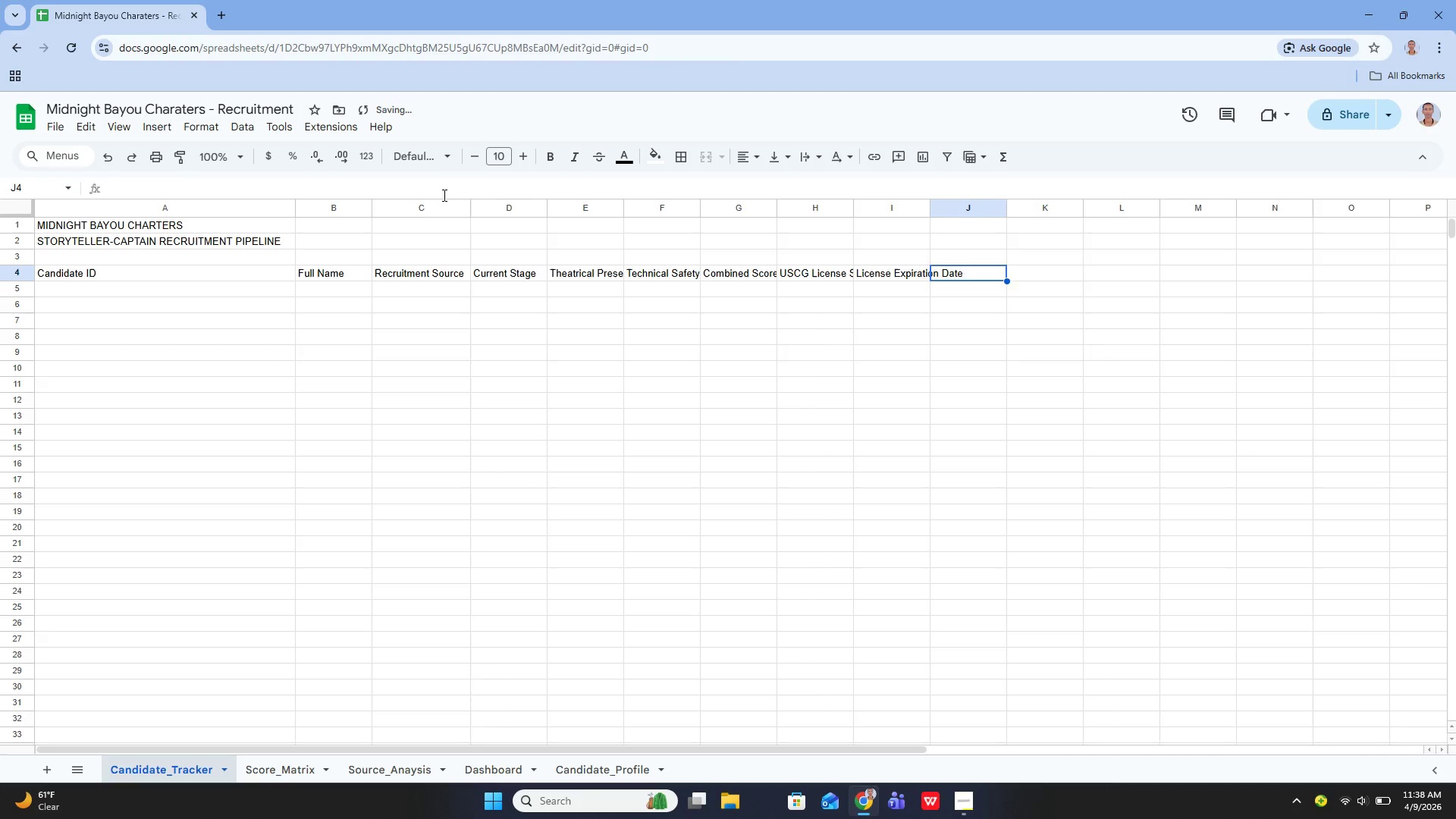 
key(Enter)
 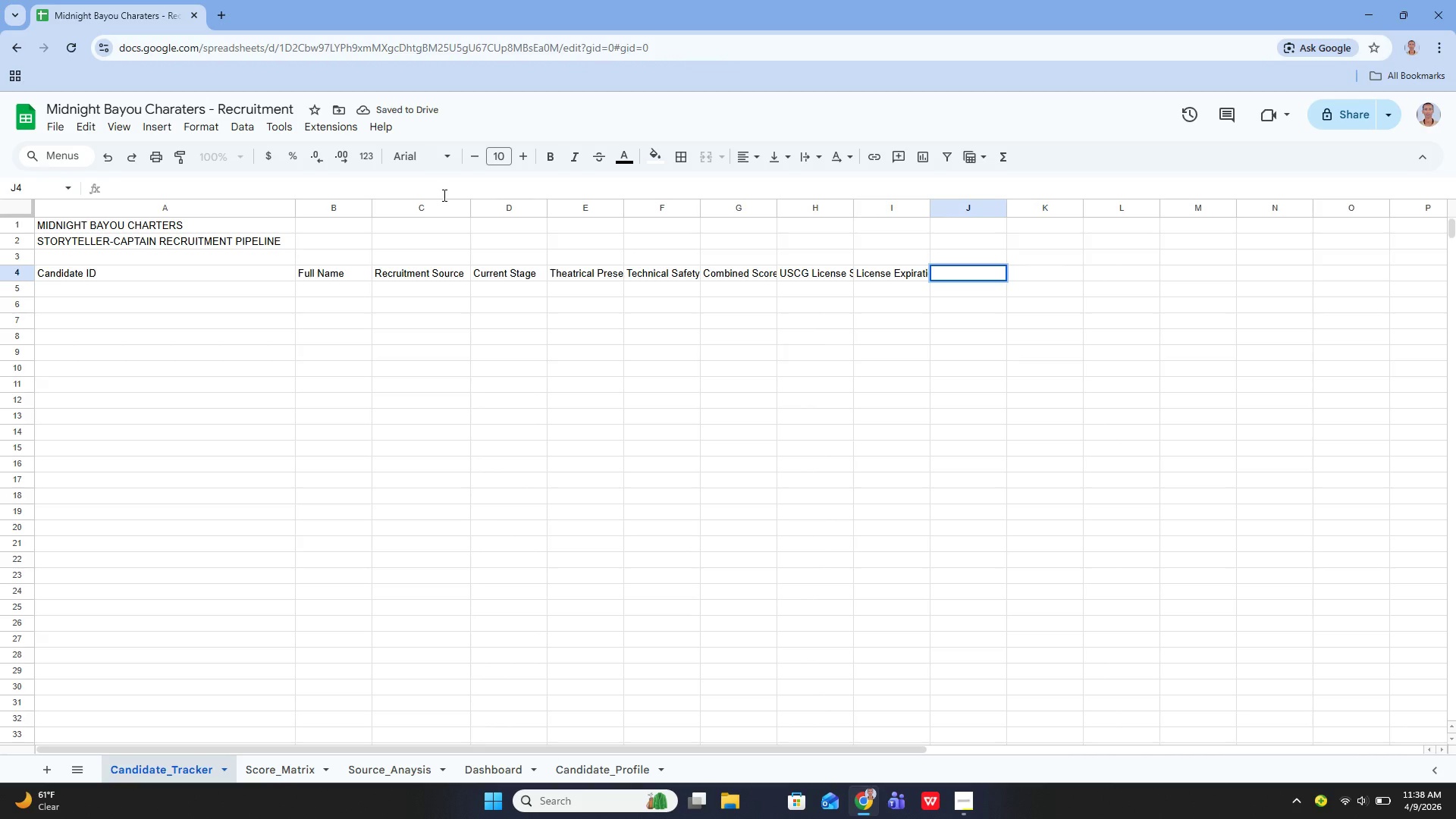 
wait(9.08)
 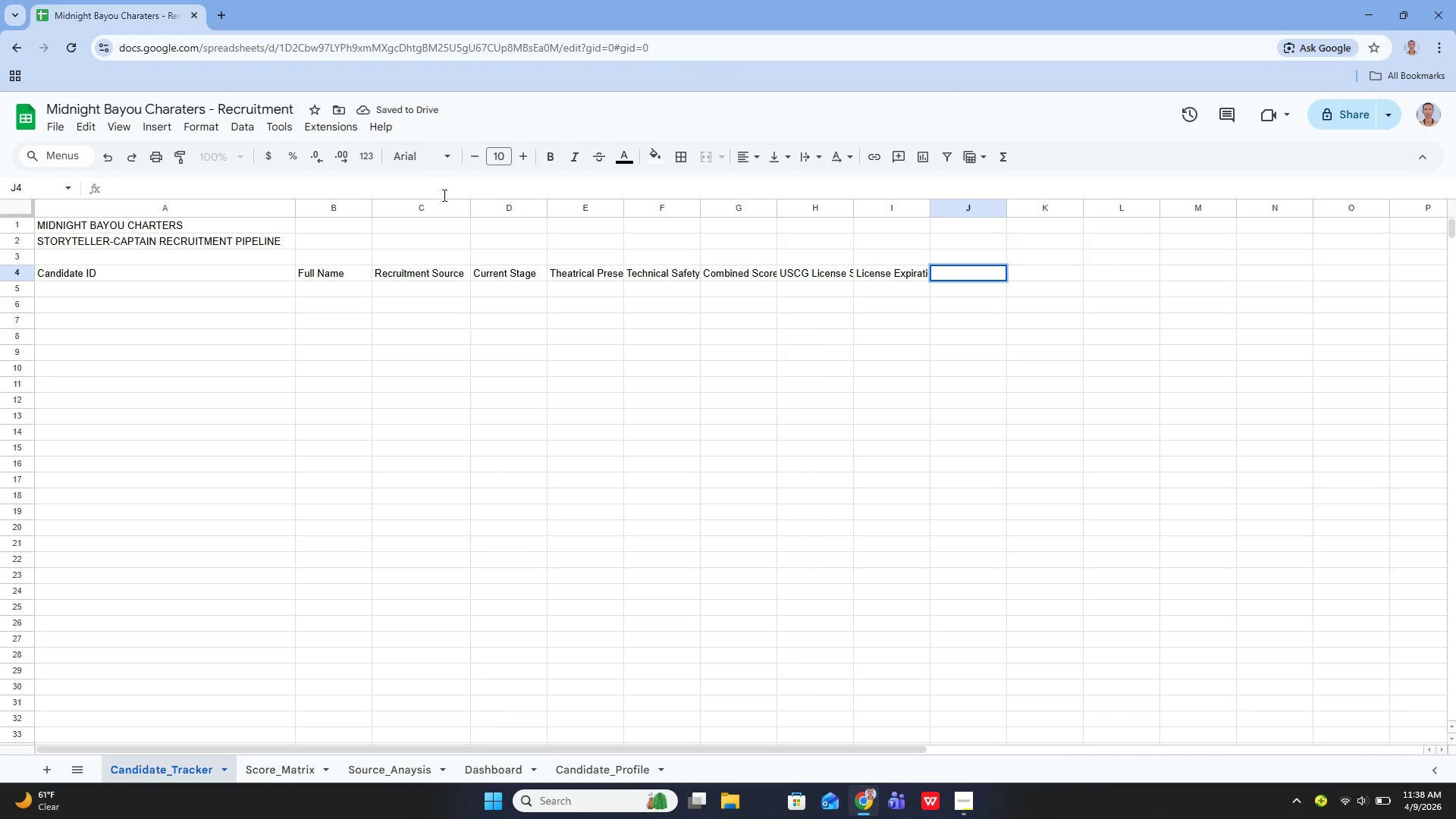 
key(ArrowLeft)
 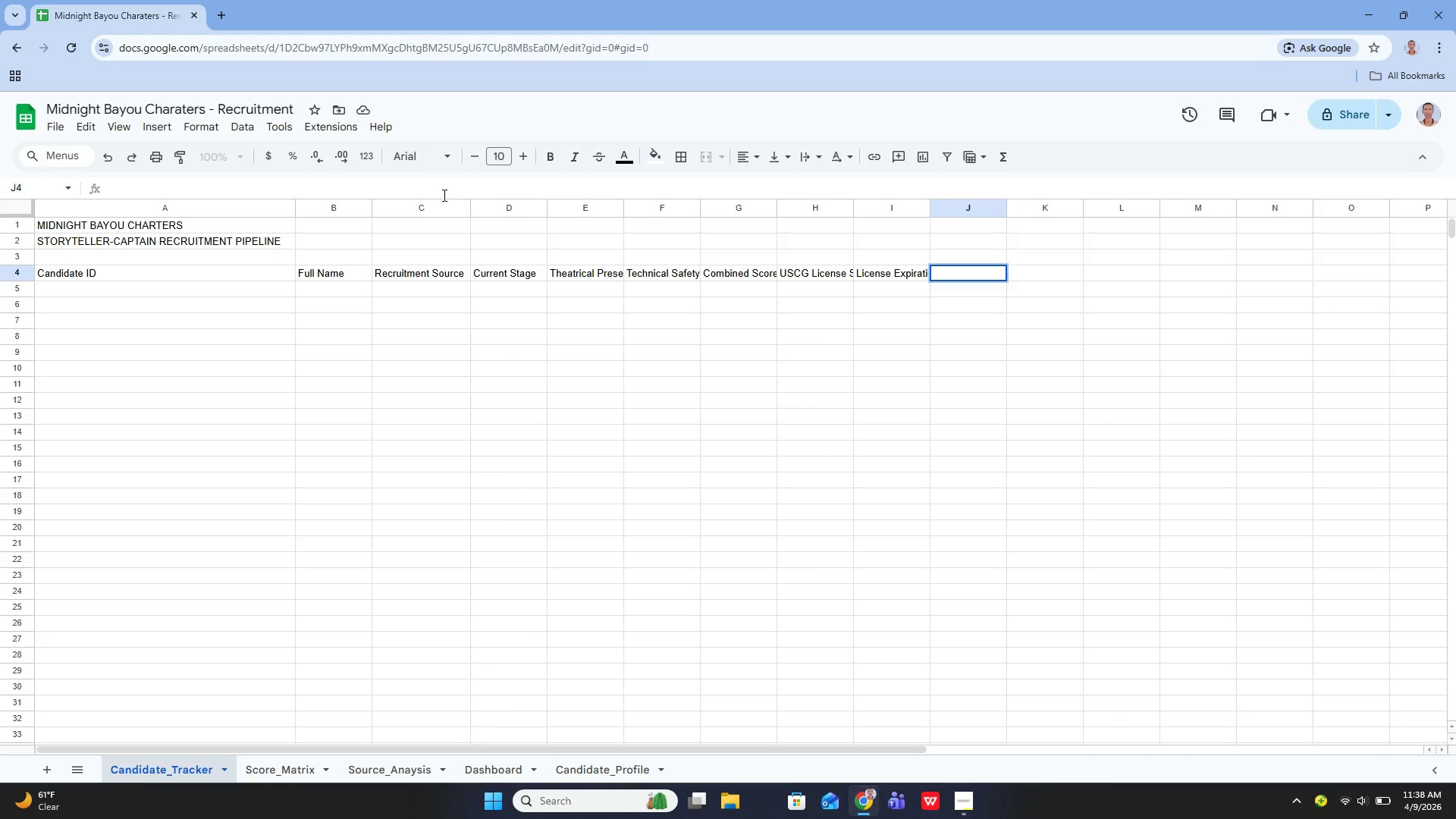 
key(ArrowLeft)
 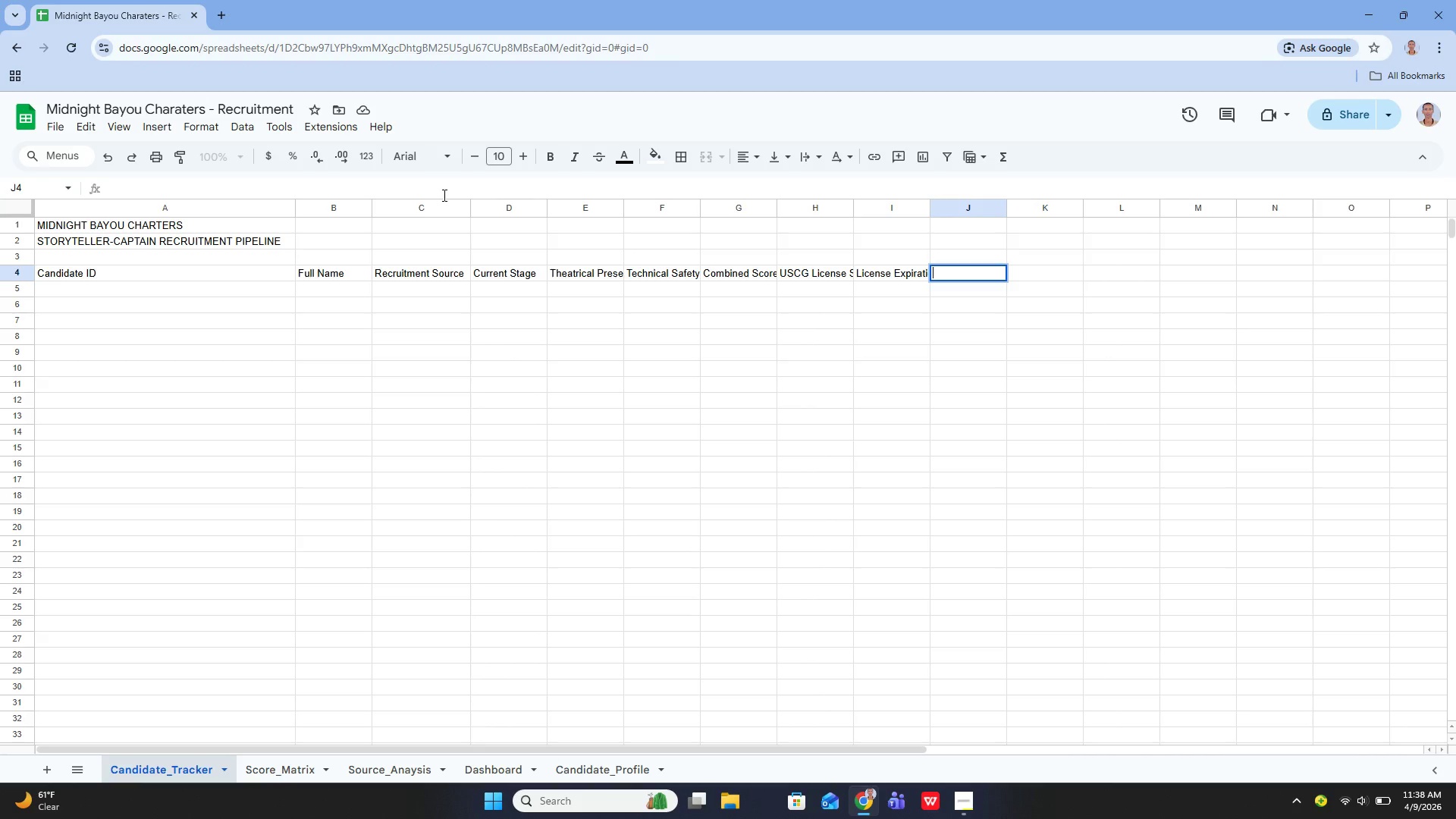 
key(ArrowLeft)
 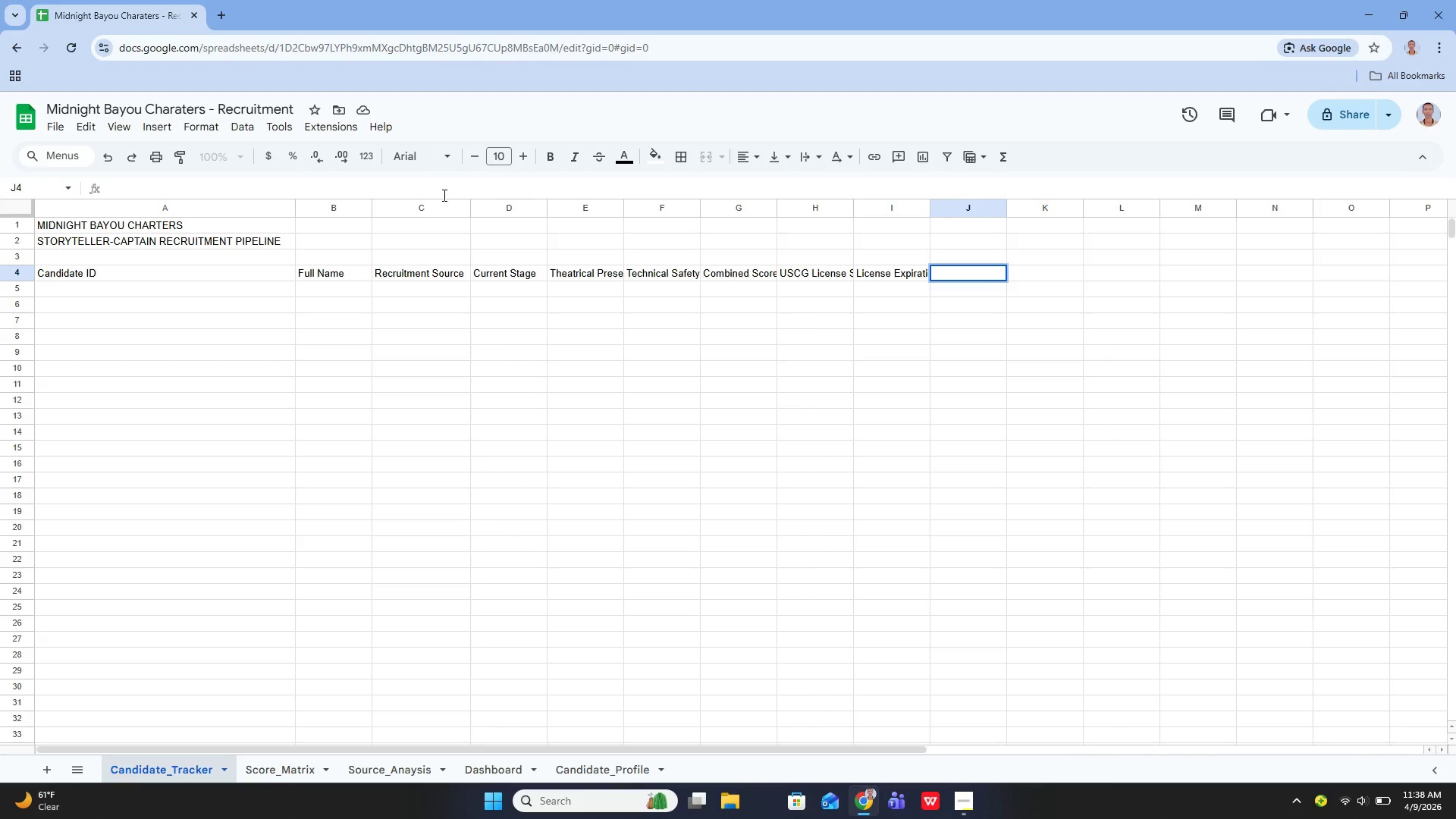 
key(Enter)
 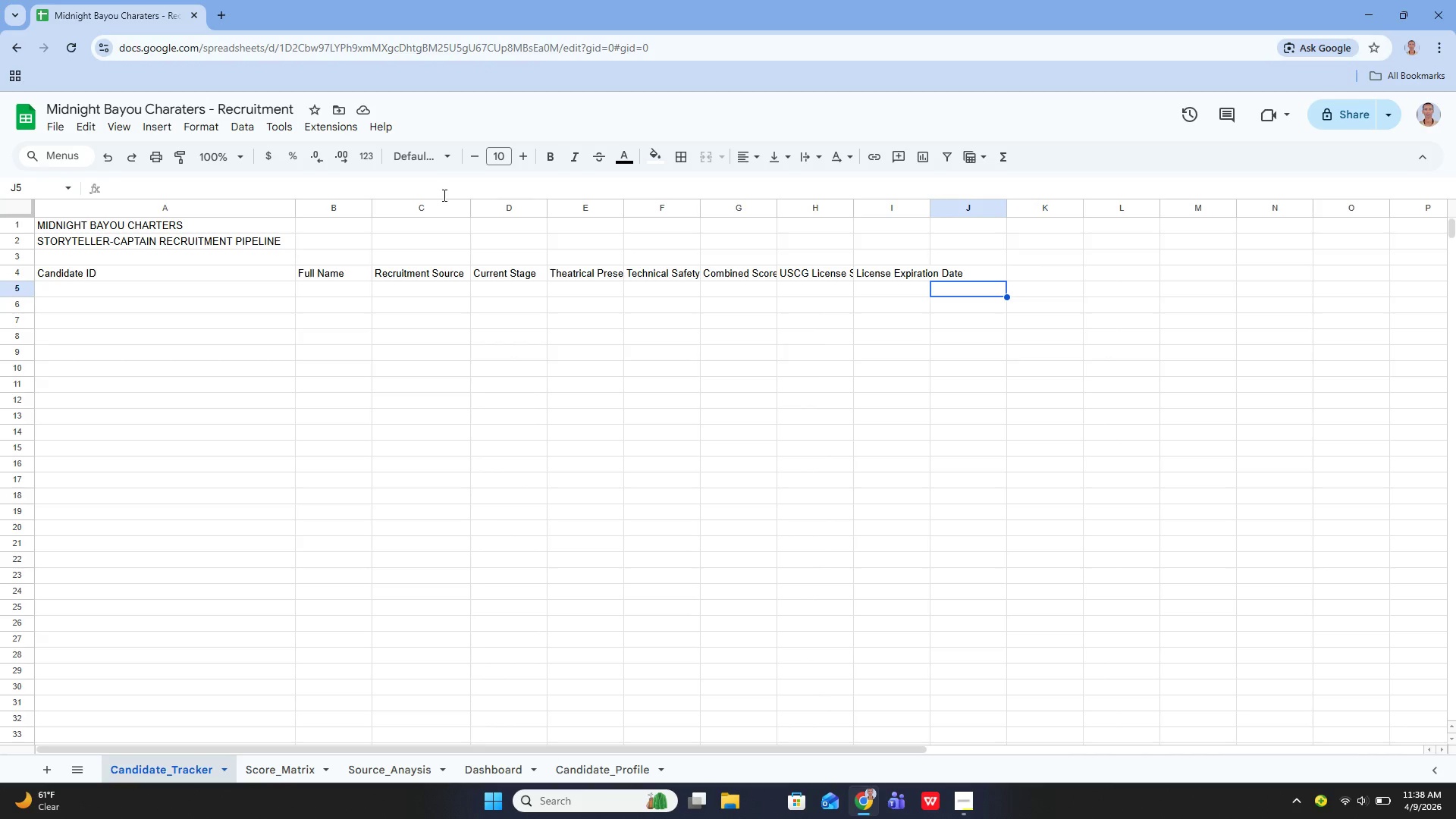 
key(ArrowLeft)
 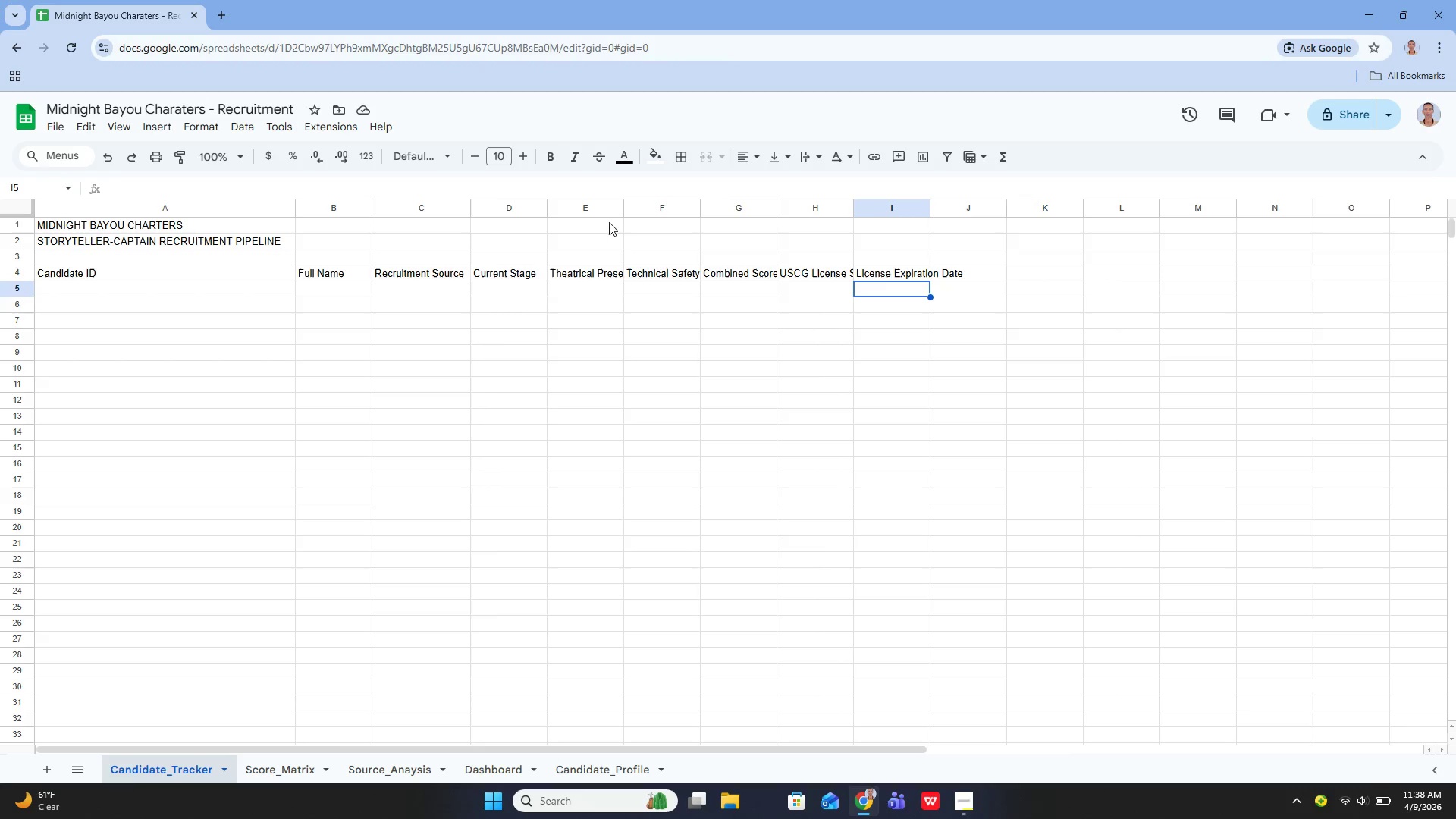 
wait(6.48)
 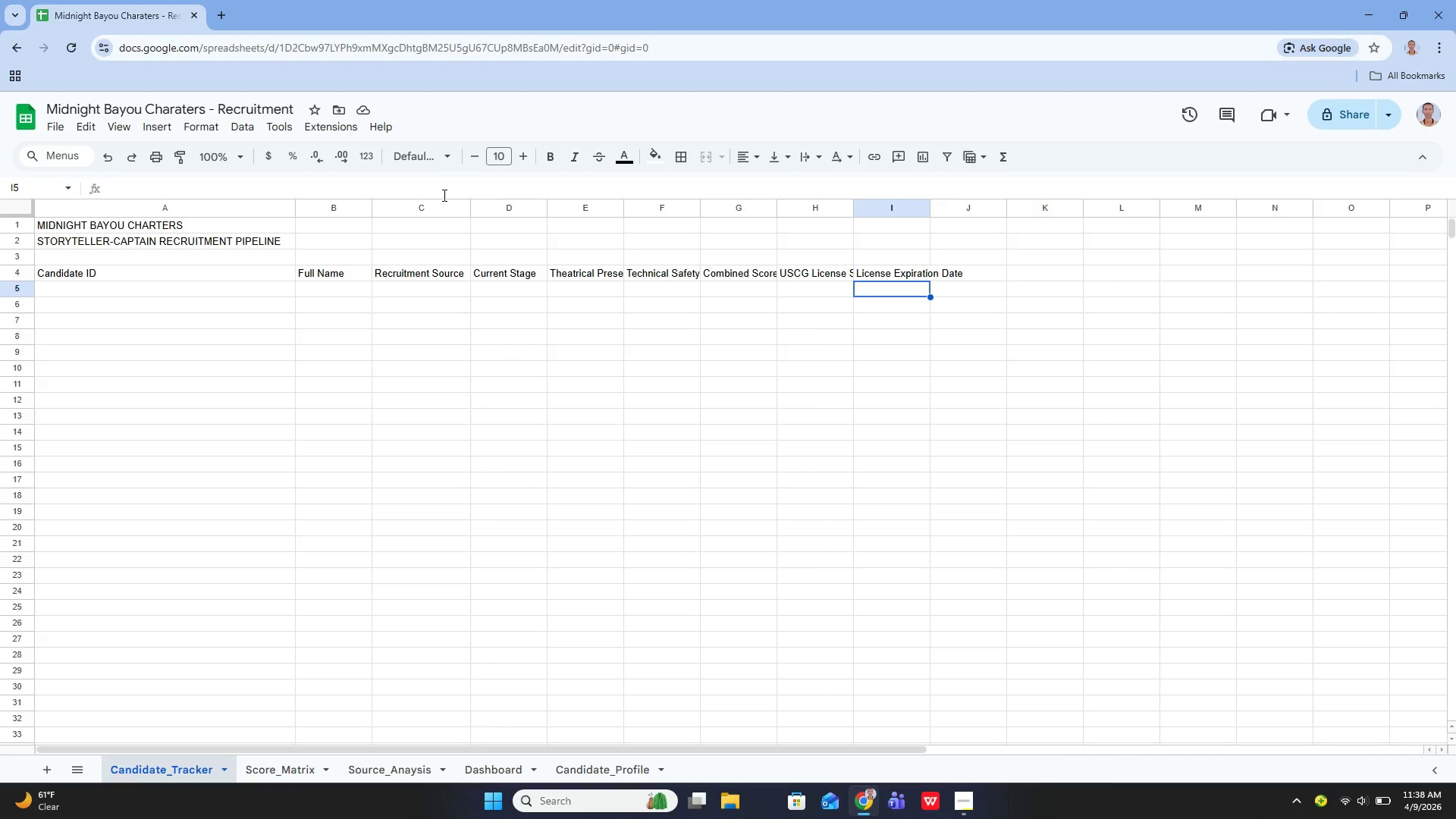 
key(ArrowUp)
 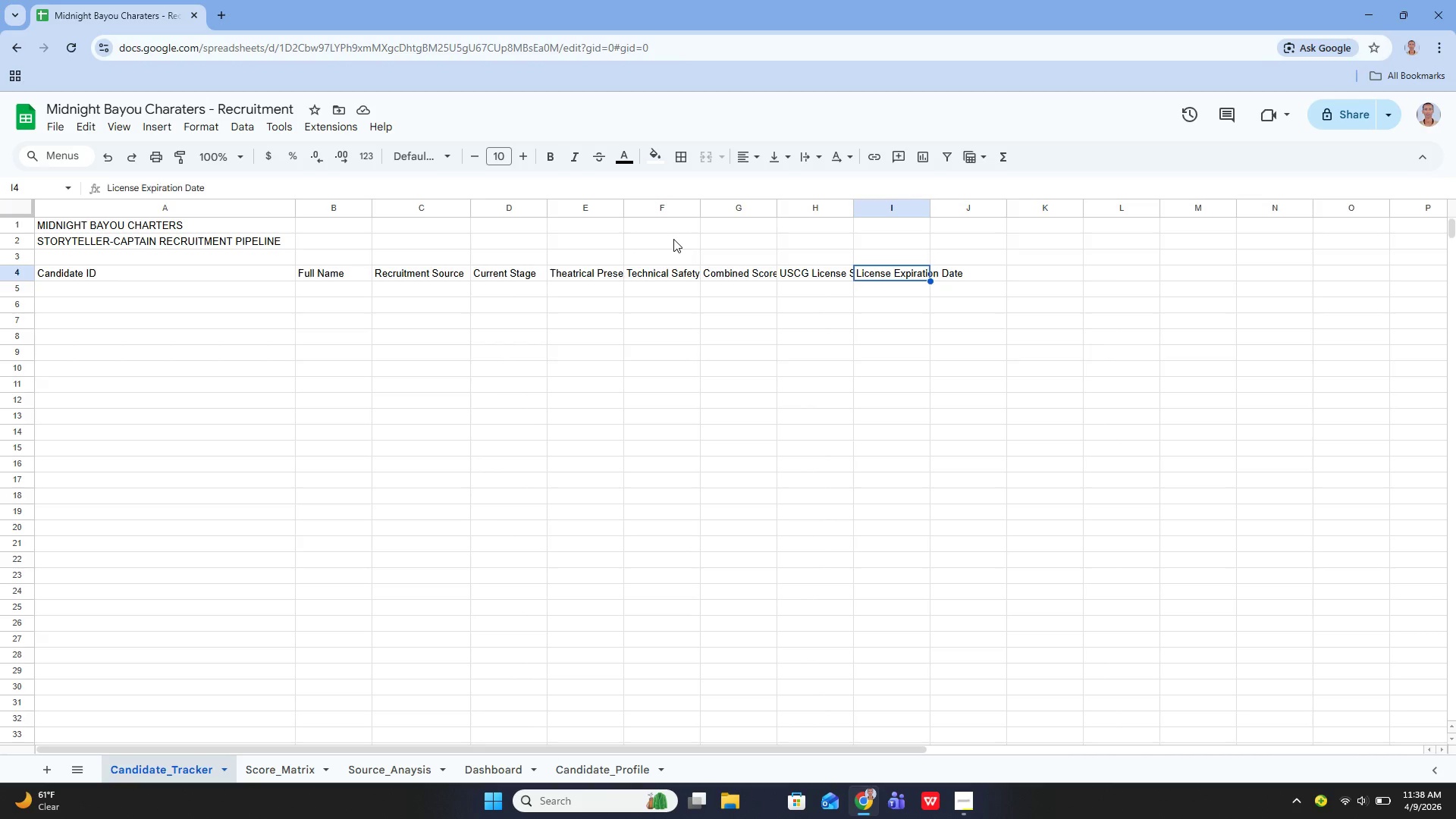 
key(ArrowRight)
 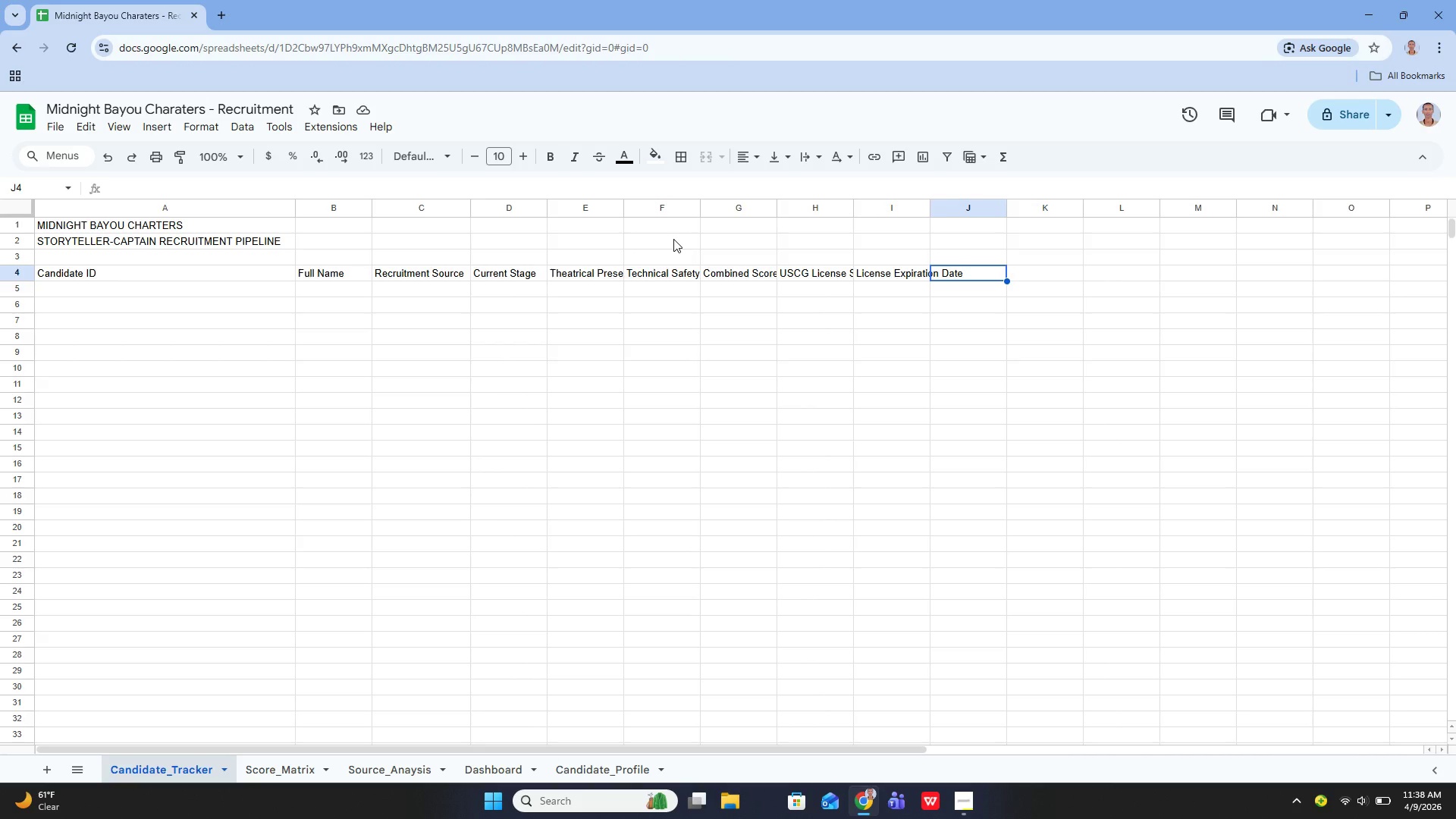 
key(Enter)
 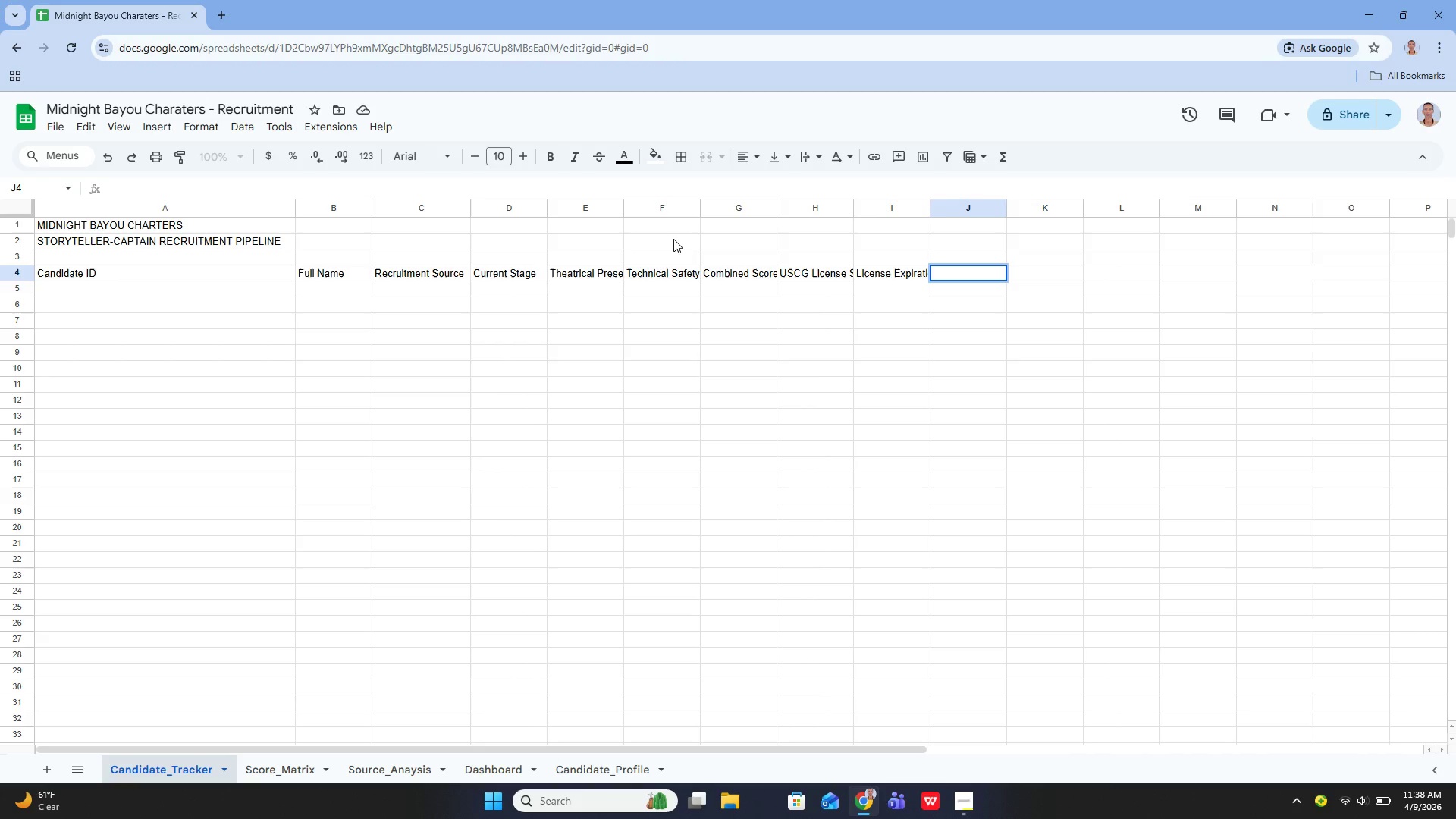 
hold_key(key=ShiftLeft, duration=0.41)
 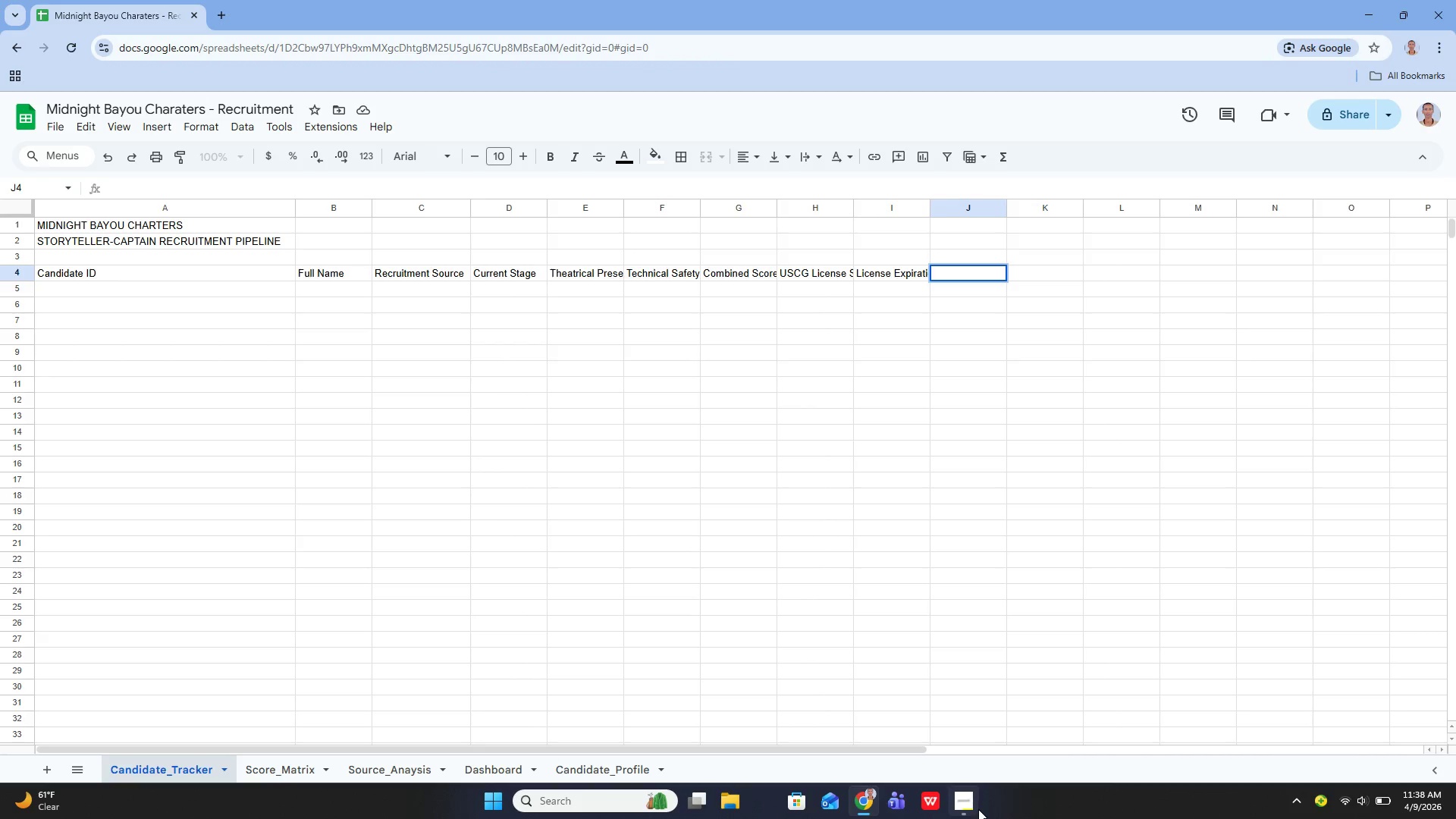 
left_click([977, 807])